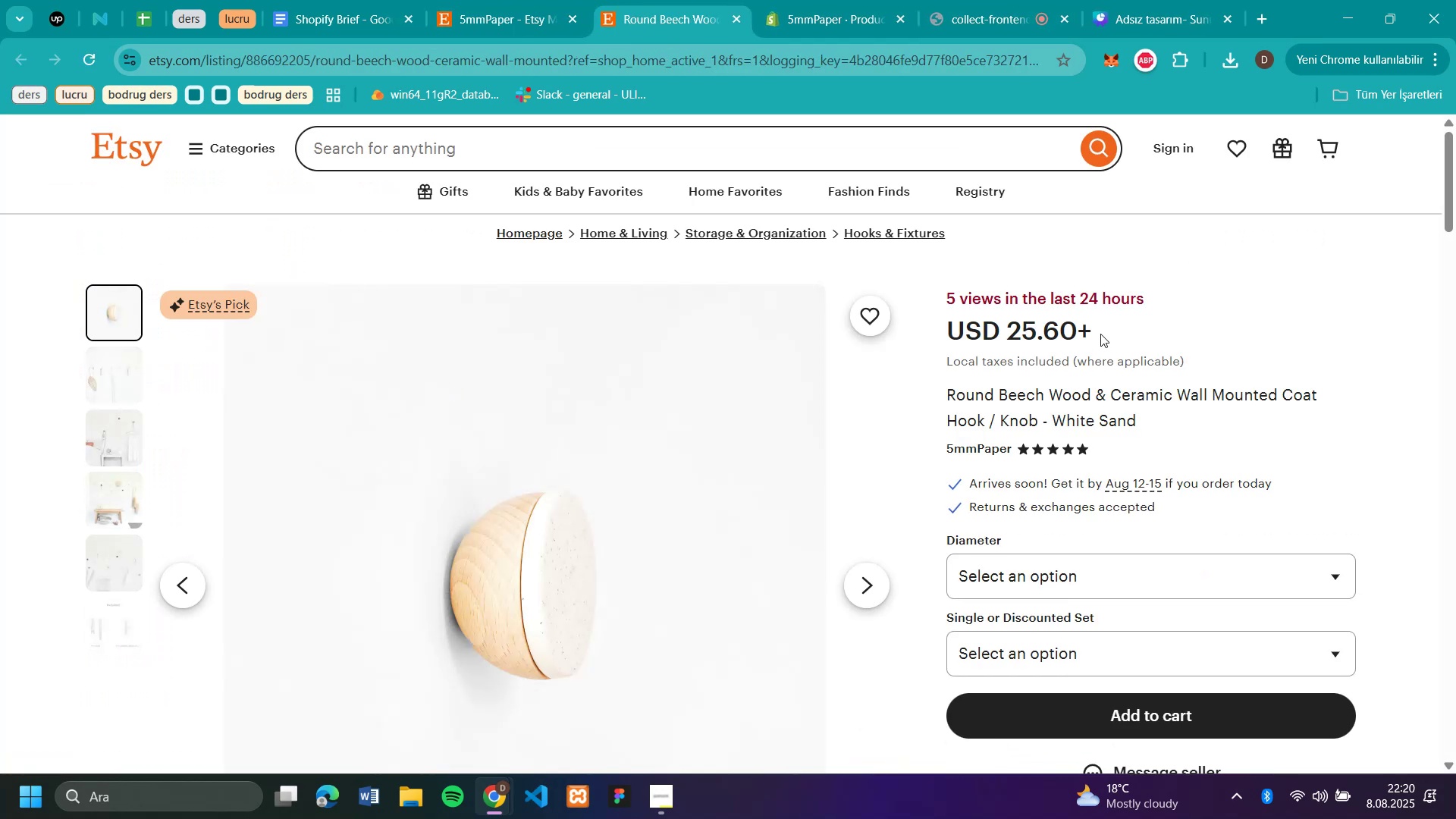 
left_click([499, 14])
 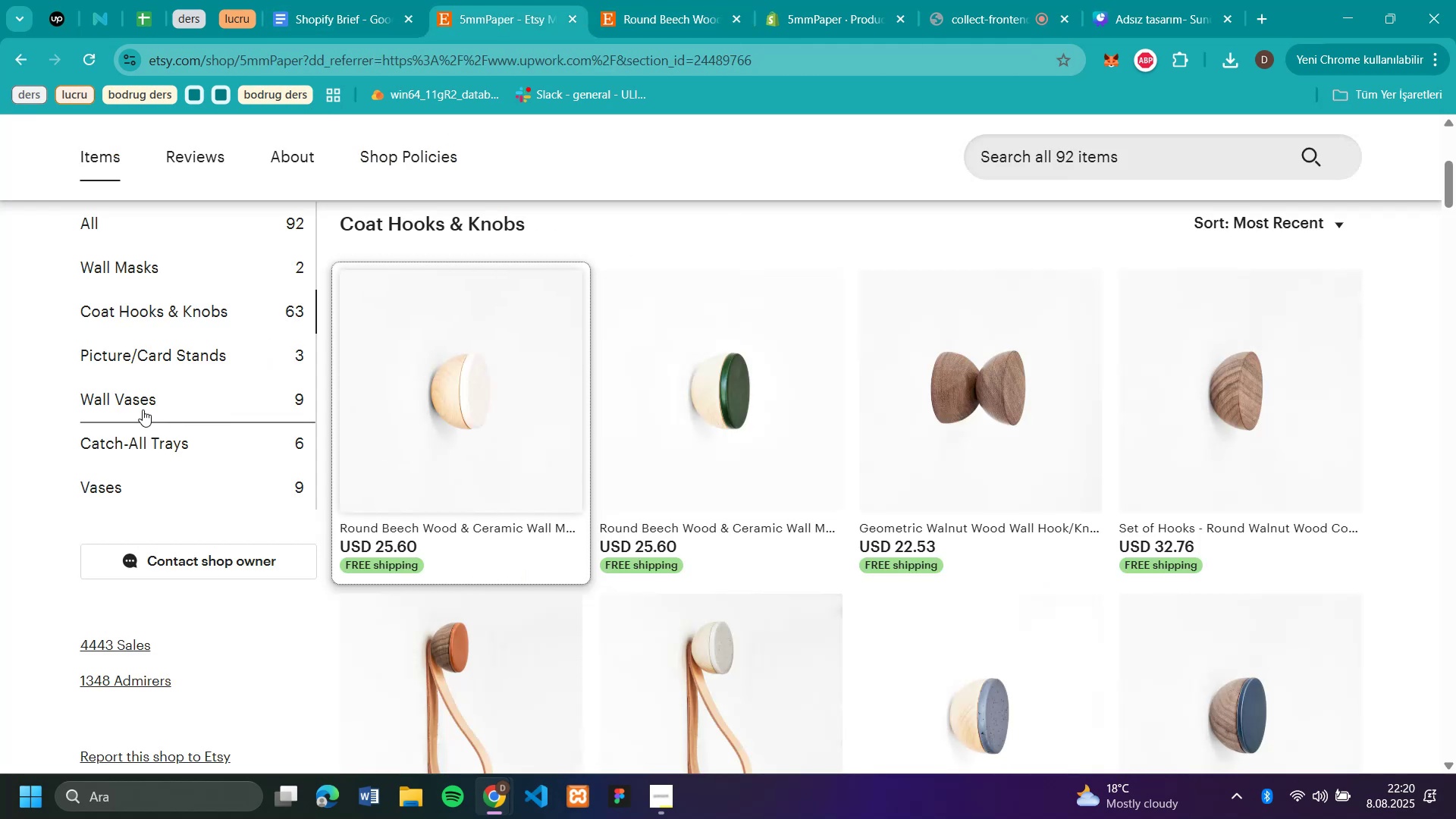 
left_click([133, 404])
 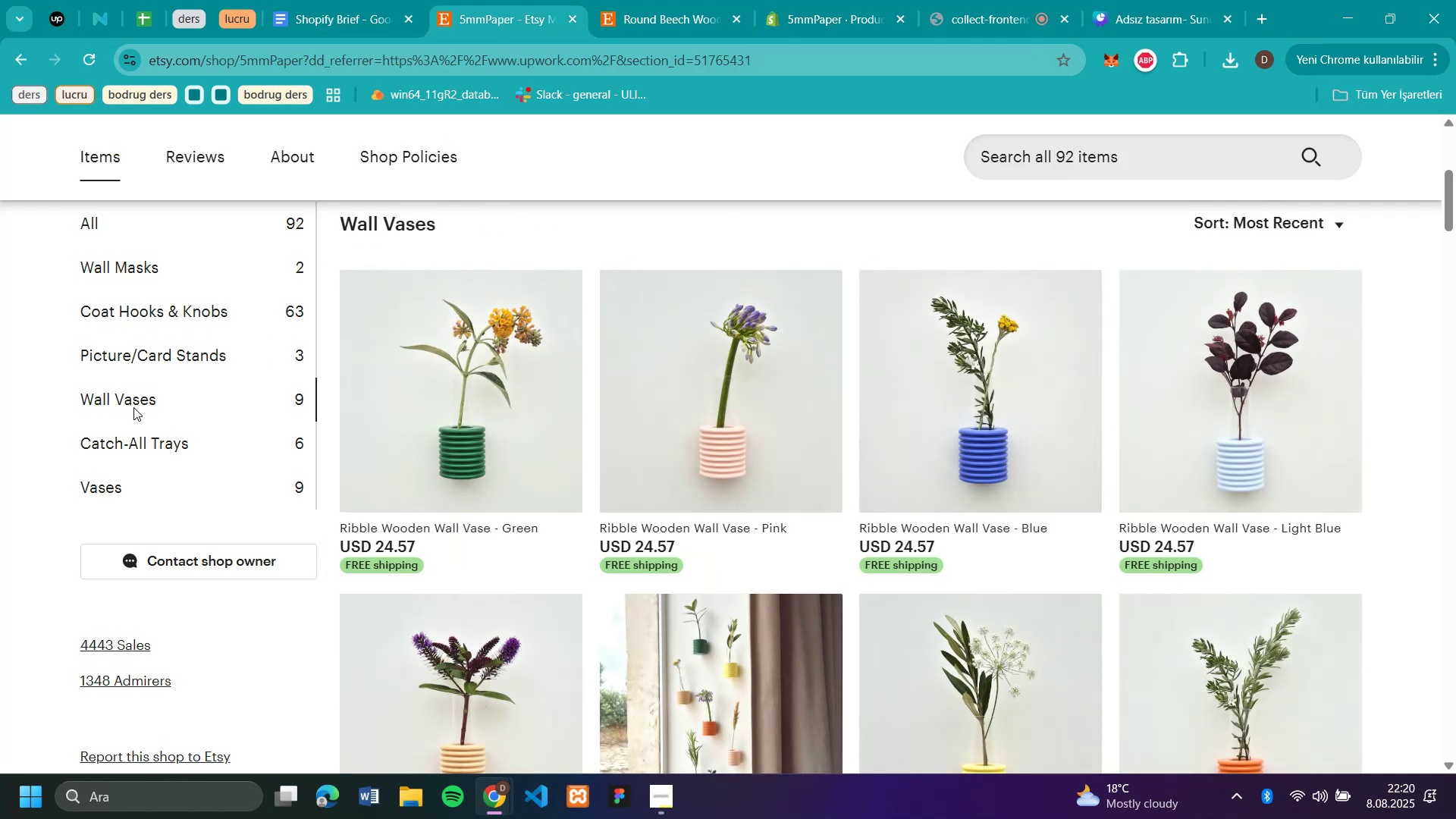 
left_click([129, 475])
 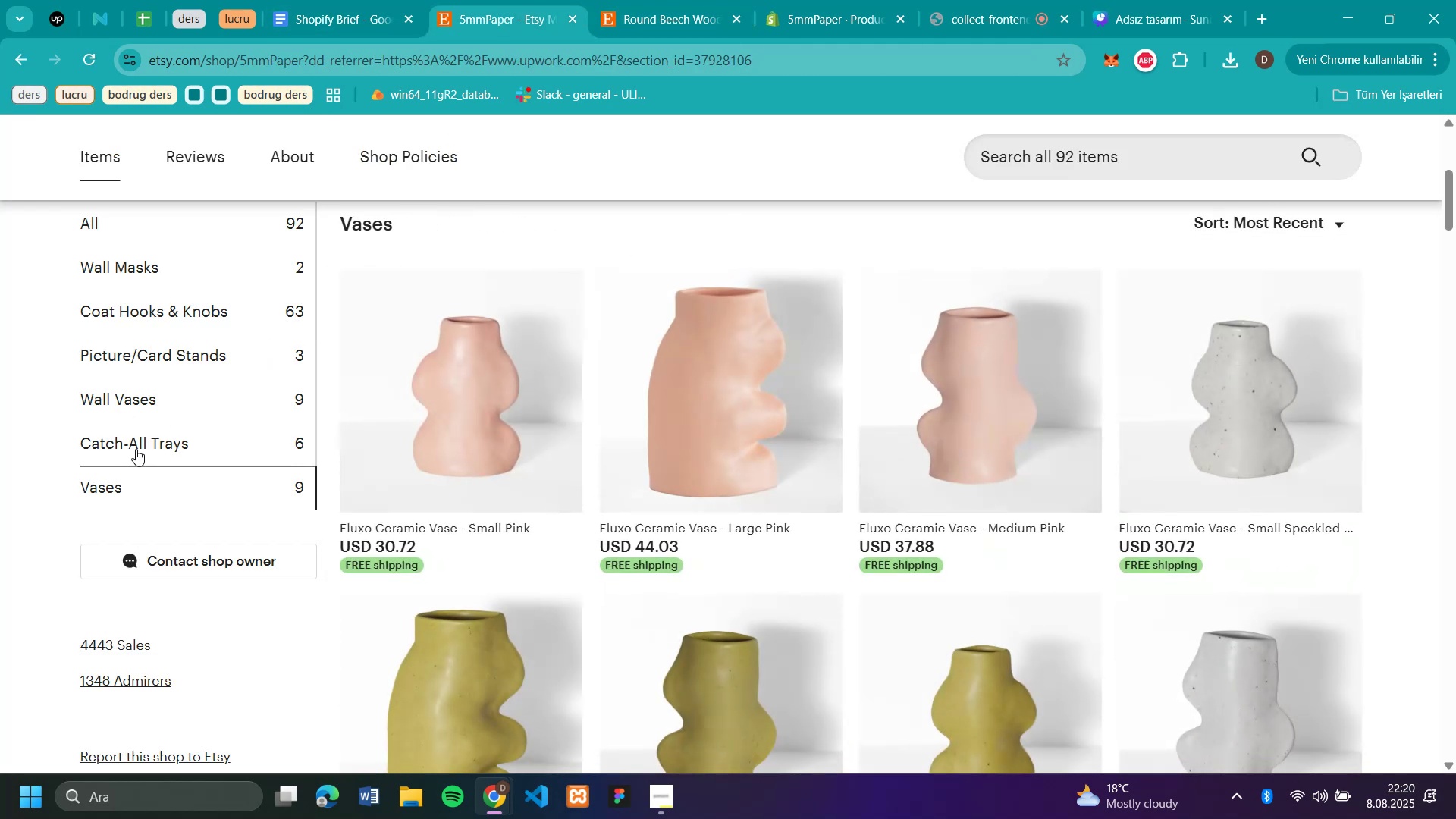 
left_click([136, 449])
 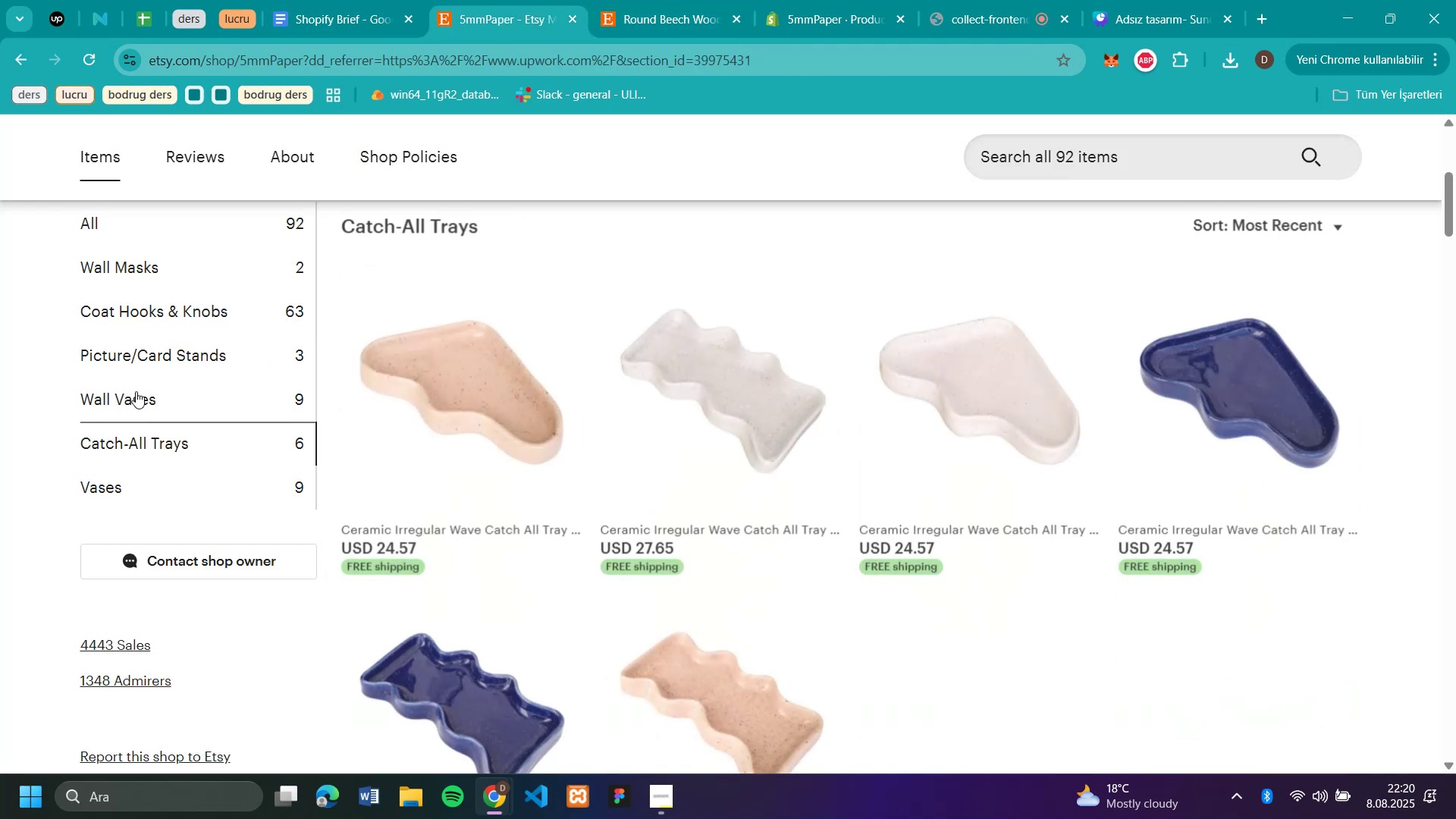 
left_click([136, 391])
 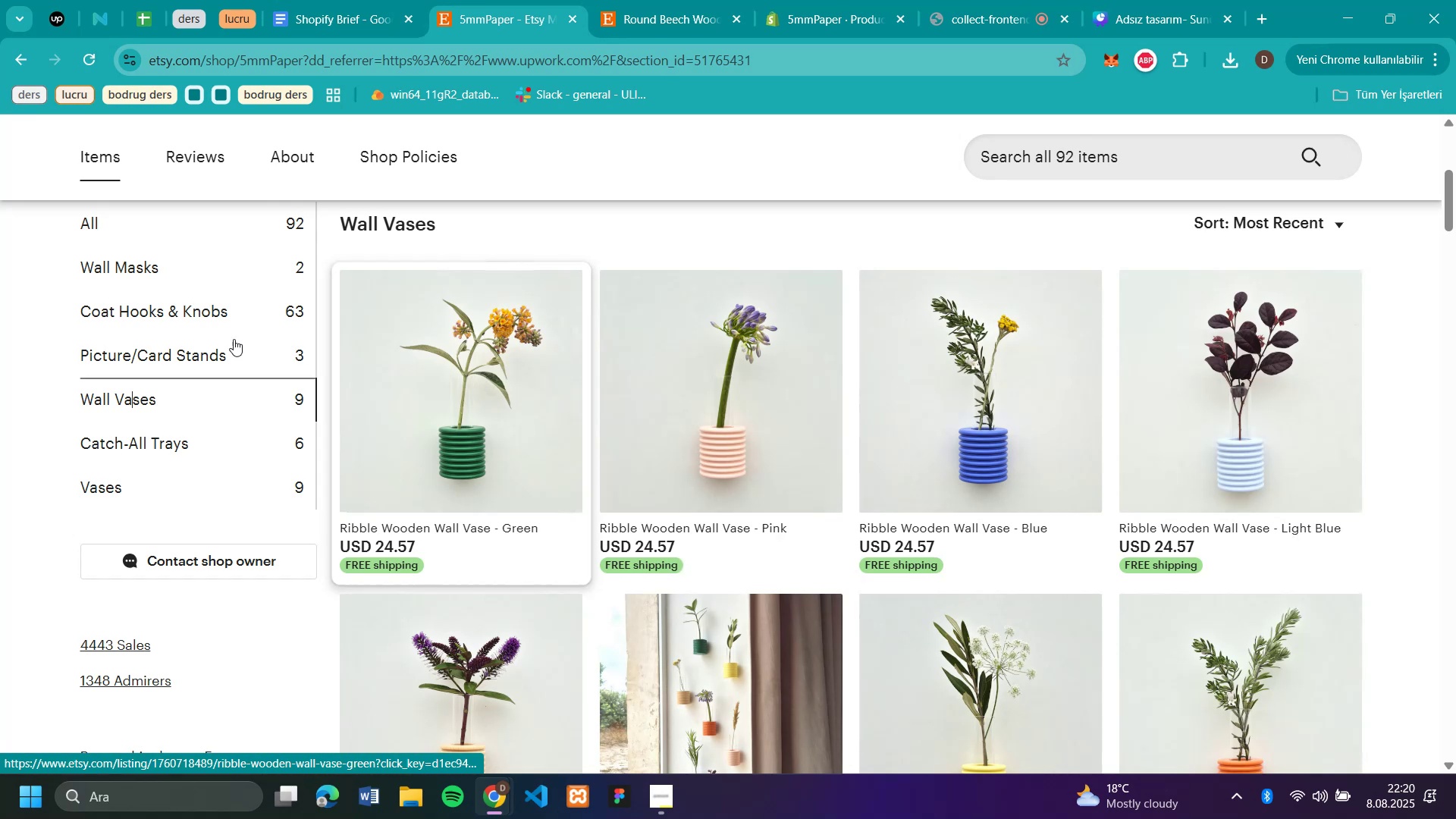 
left_click([163, 350])
 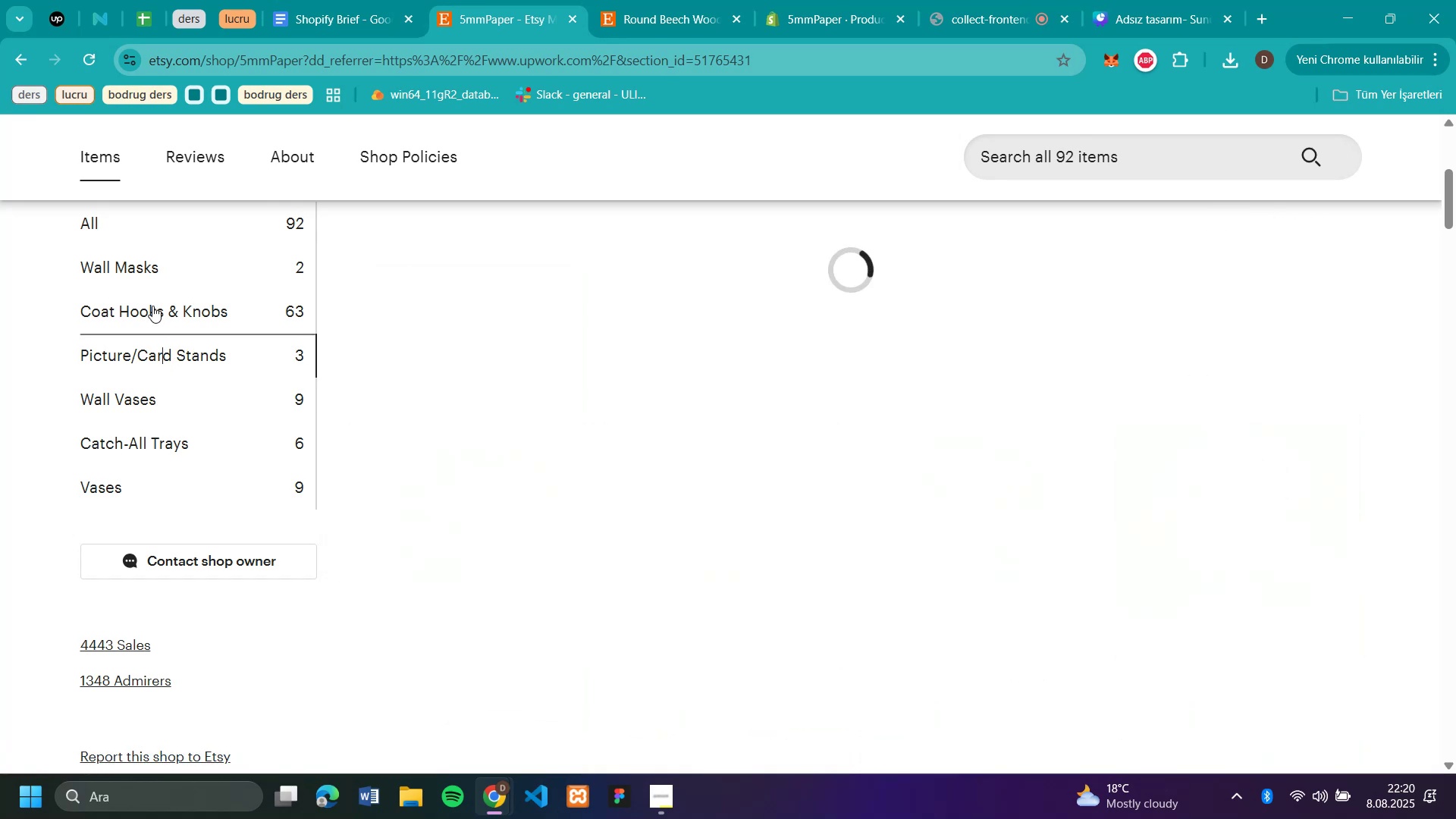 
double_click([152, 306])
 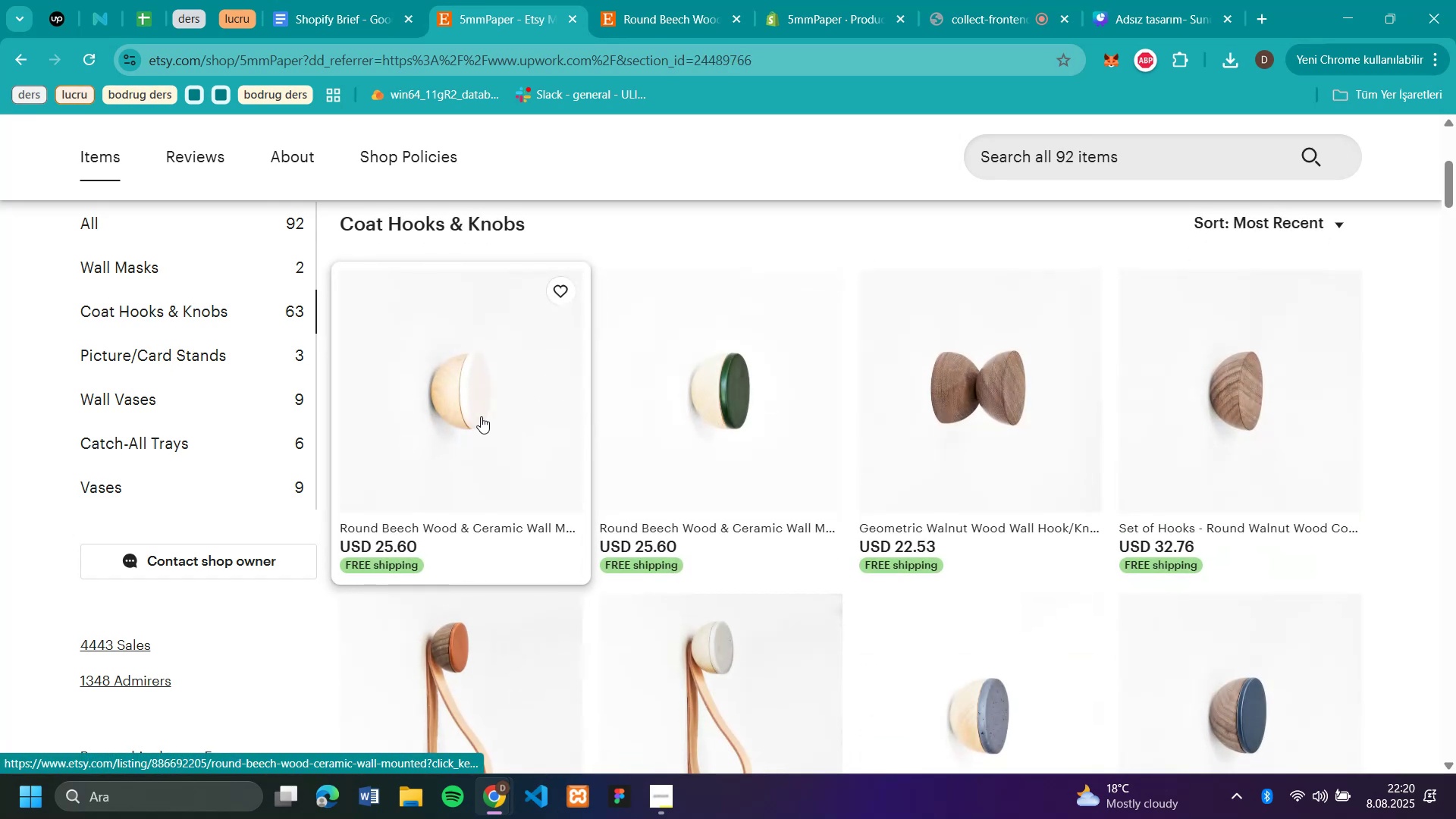 
left_click([481, 416])
 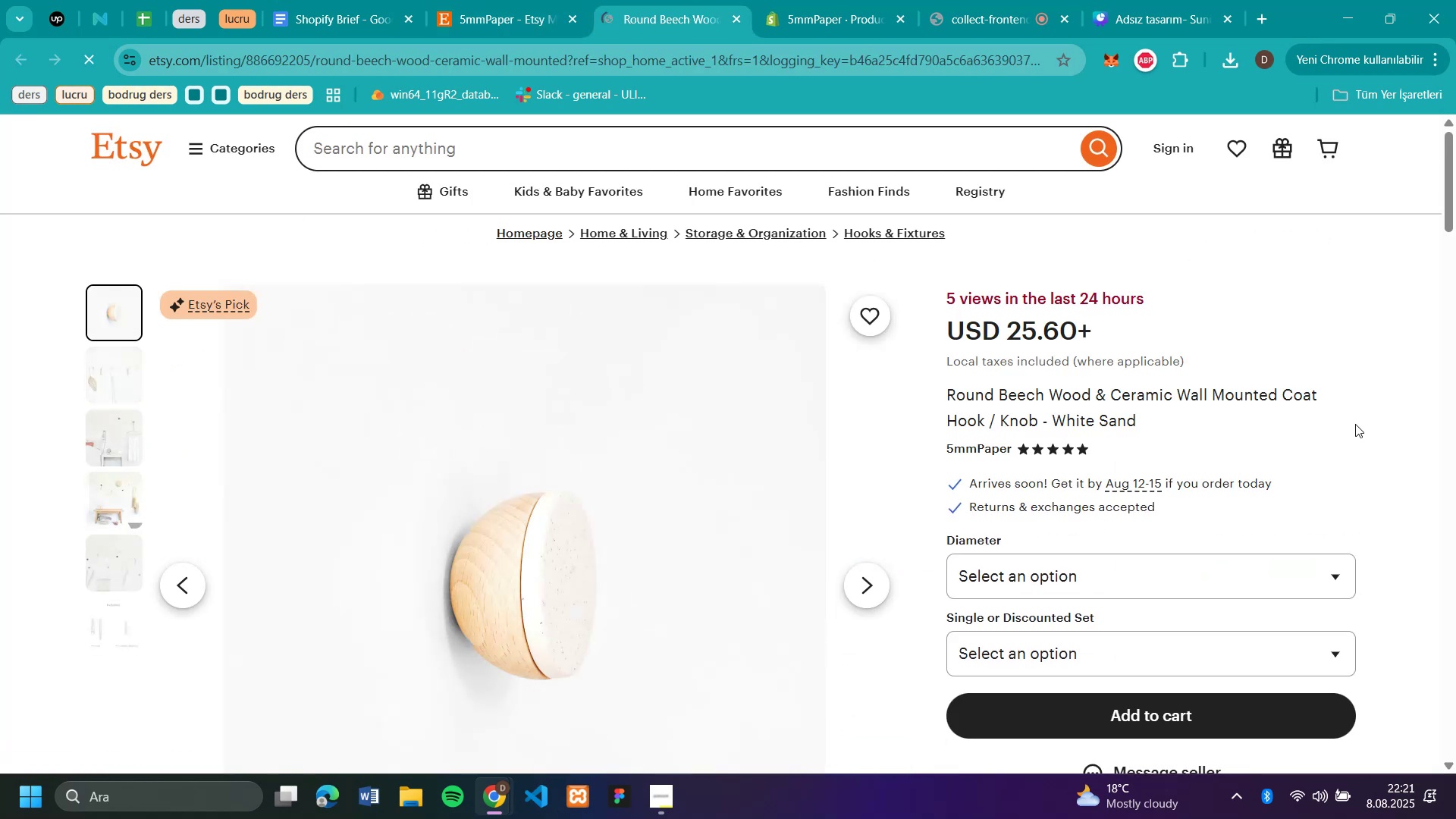 
scroll: coordinate [1360, 424], scroll_direction: down, amount: 2.0
 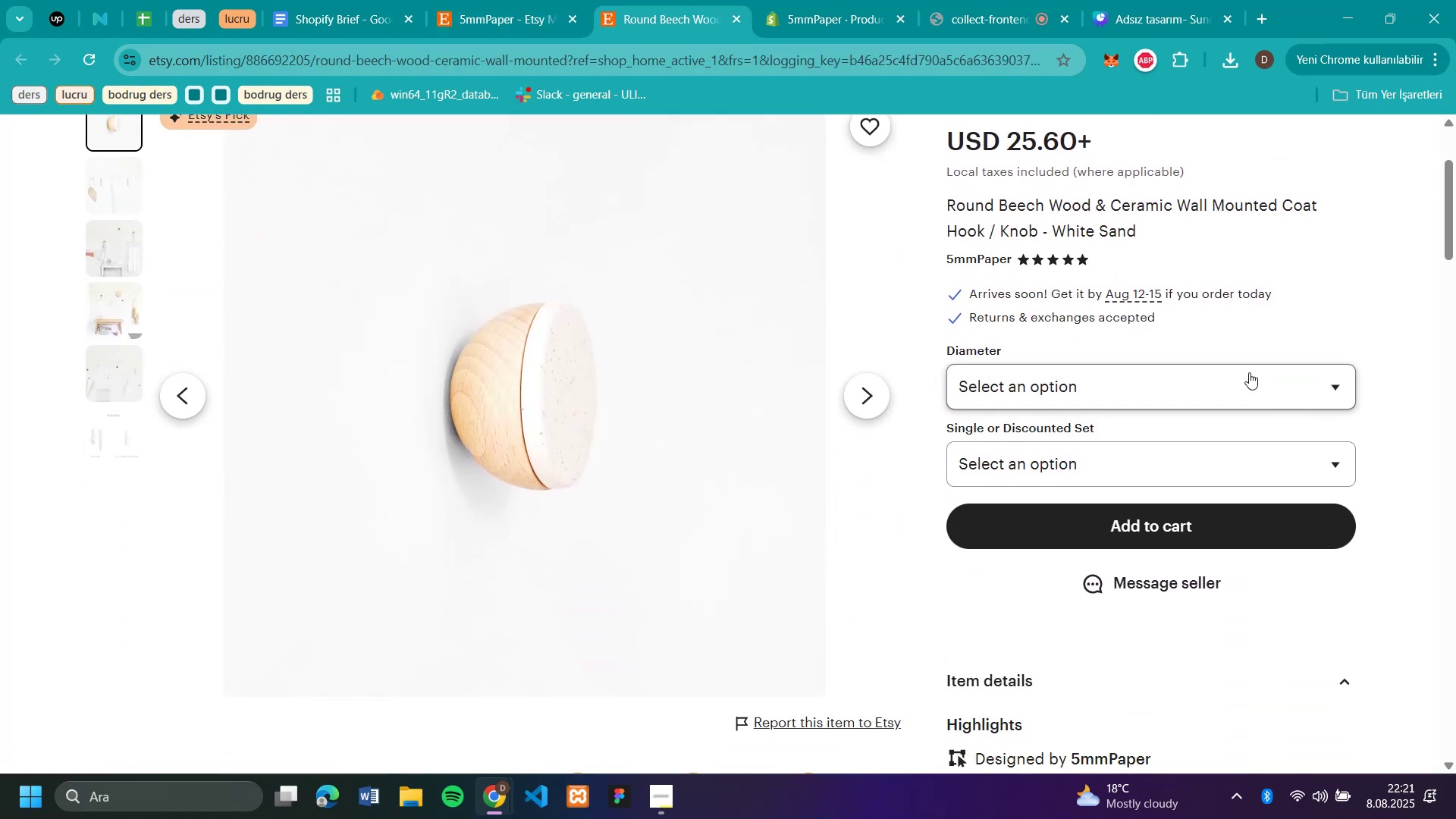 
left_click([1249, 372])
 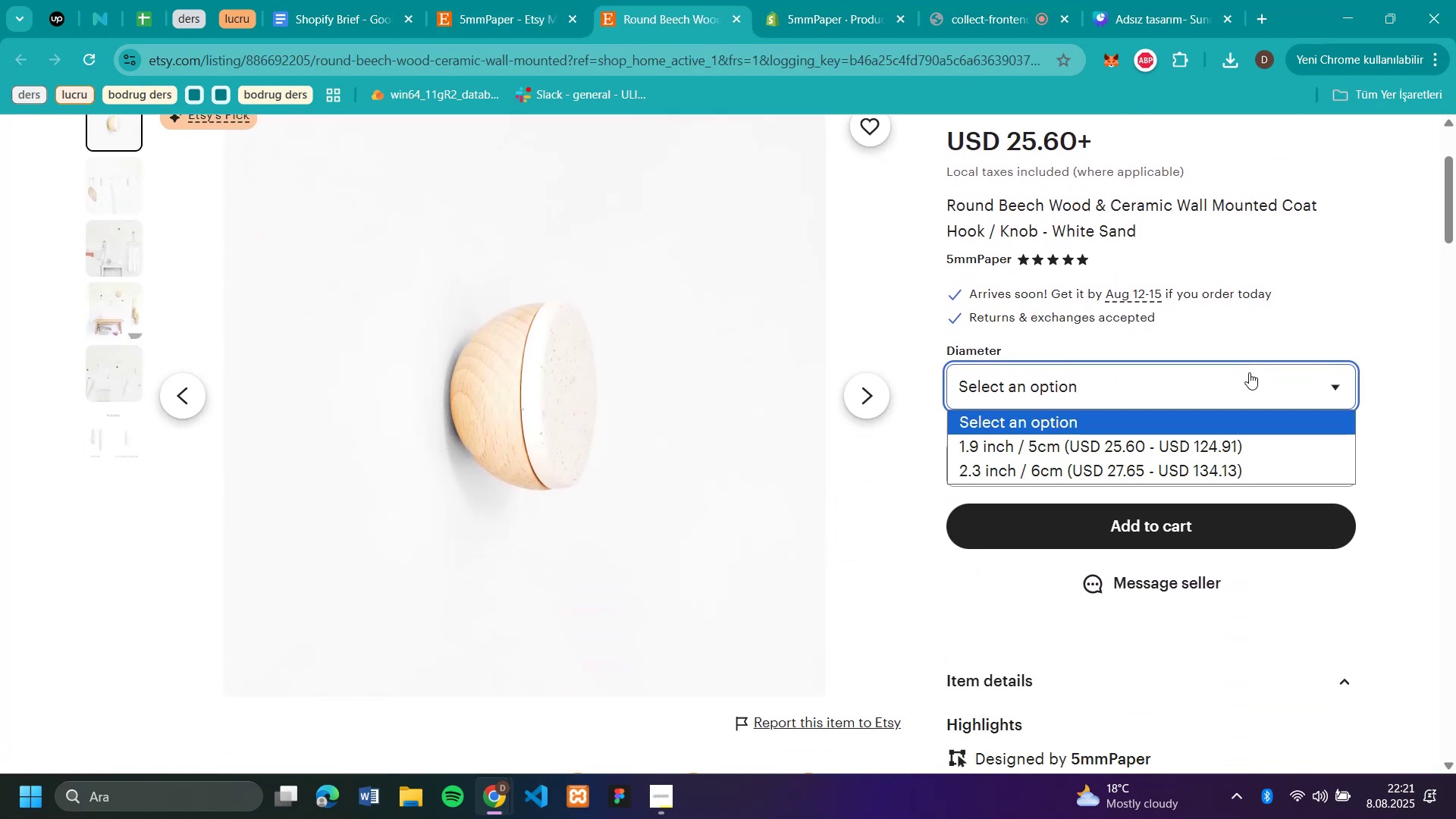 
left_click([1249, 372])
 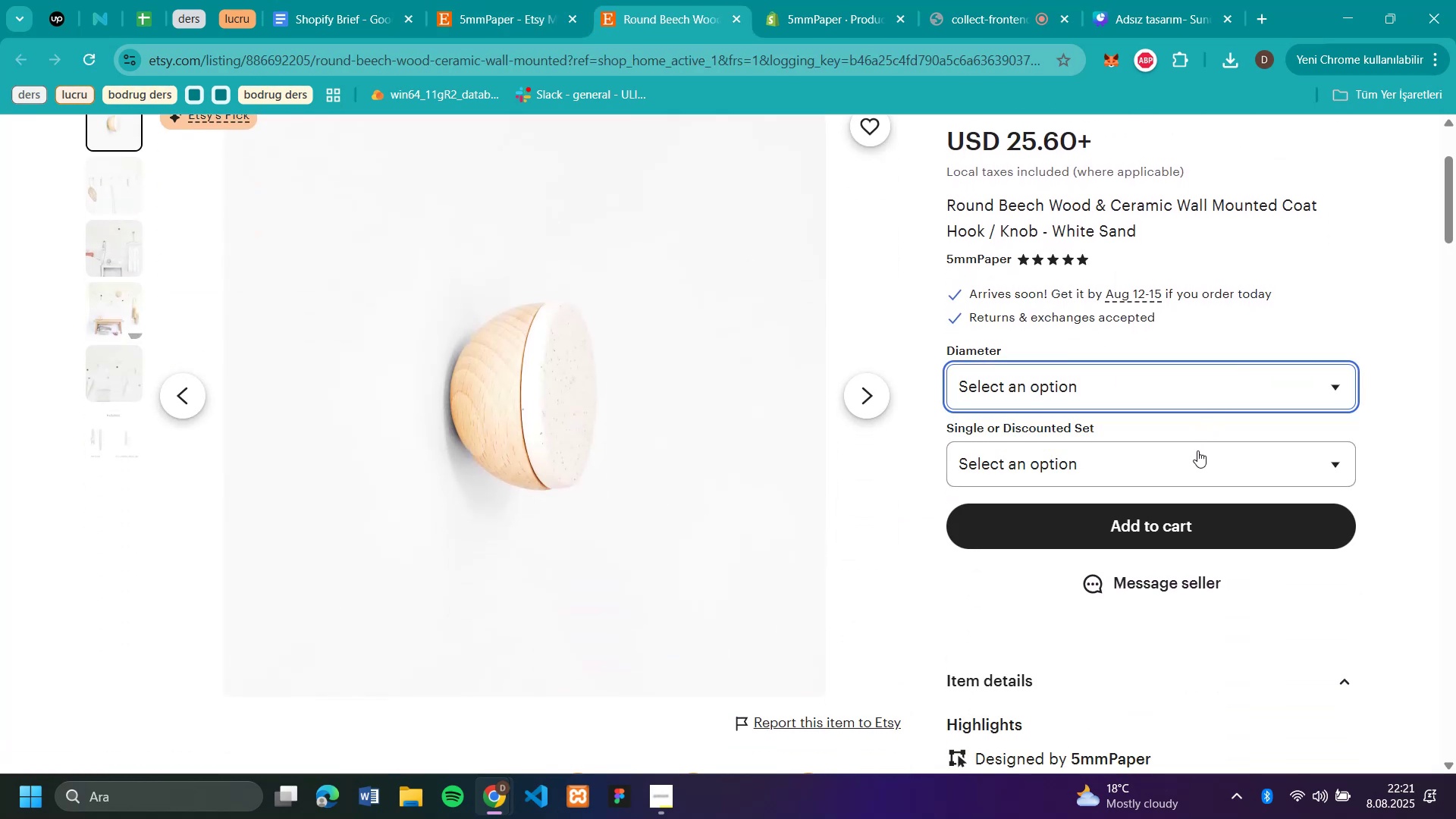 
left_click([1197, 450])
 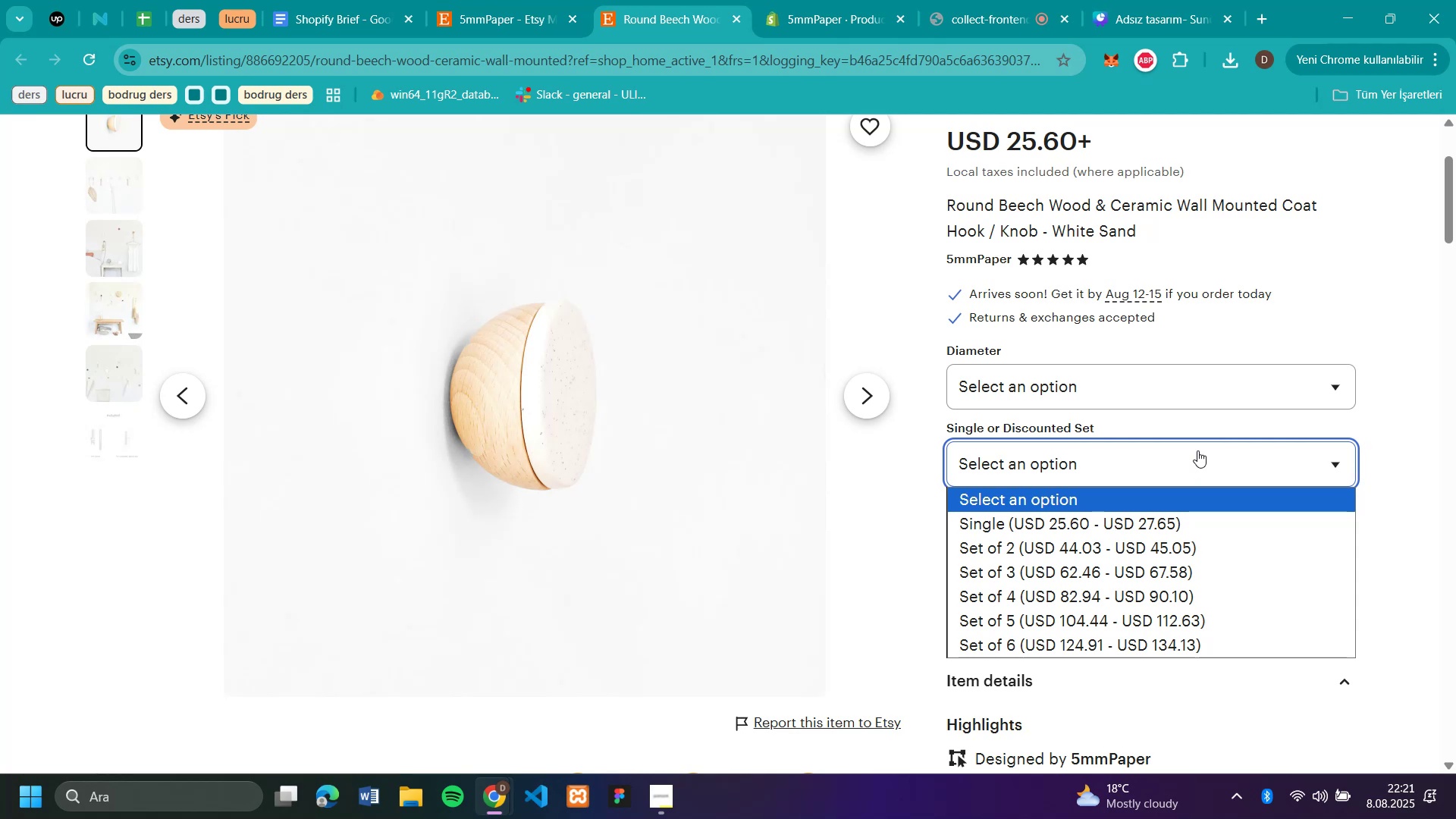 
left_click([1197, 450])
 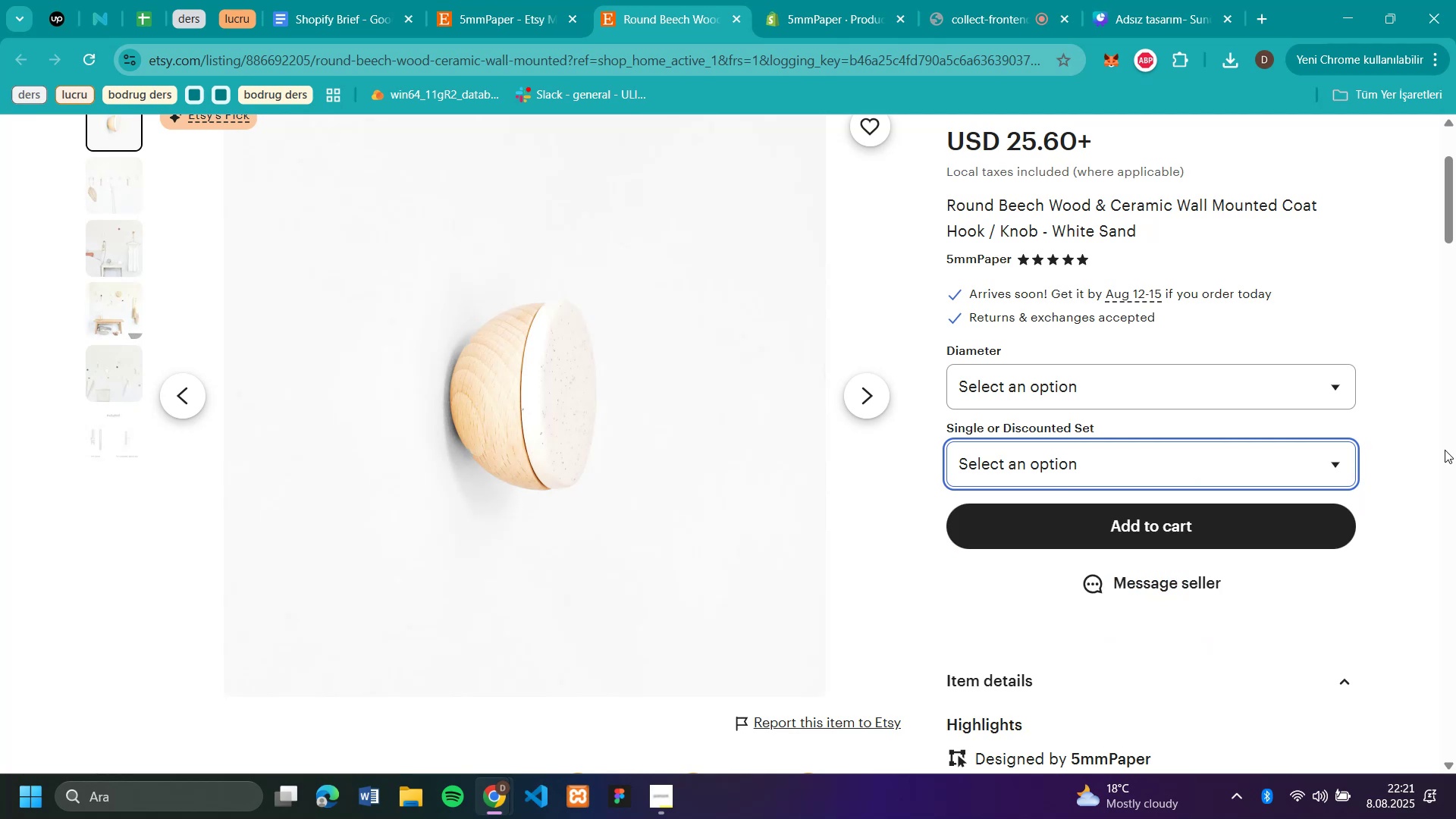 
scroll: coordinate [1445, 450], scroll_direction: down, amount: 4.0
 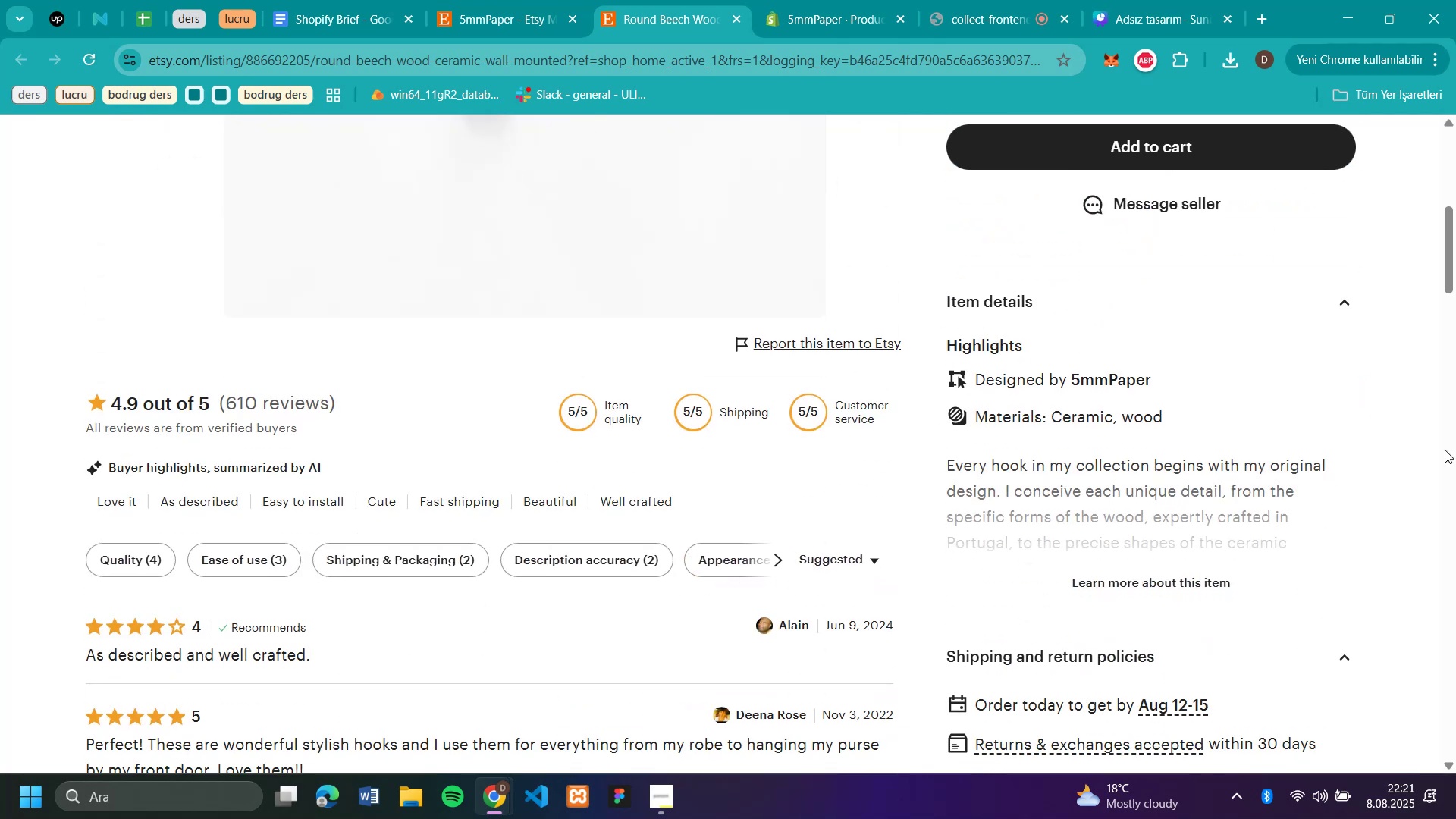 
scroll: coordinate [1445, 450], scroll_direction: up, amount: 8.0
 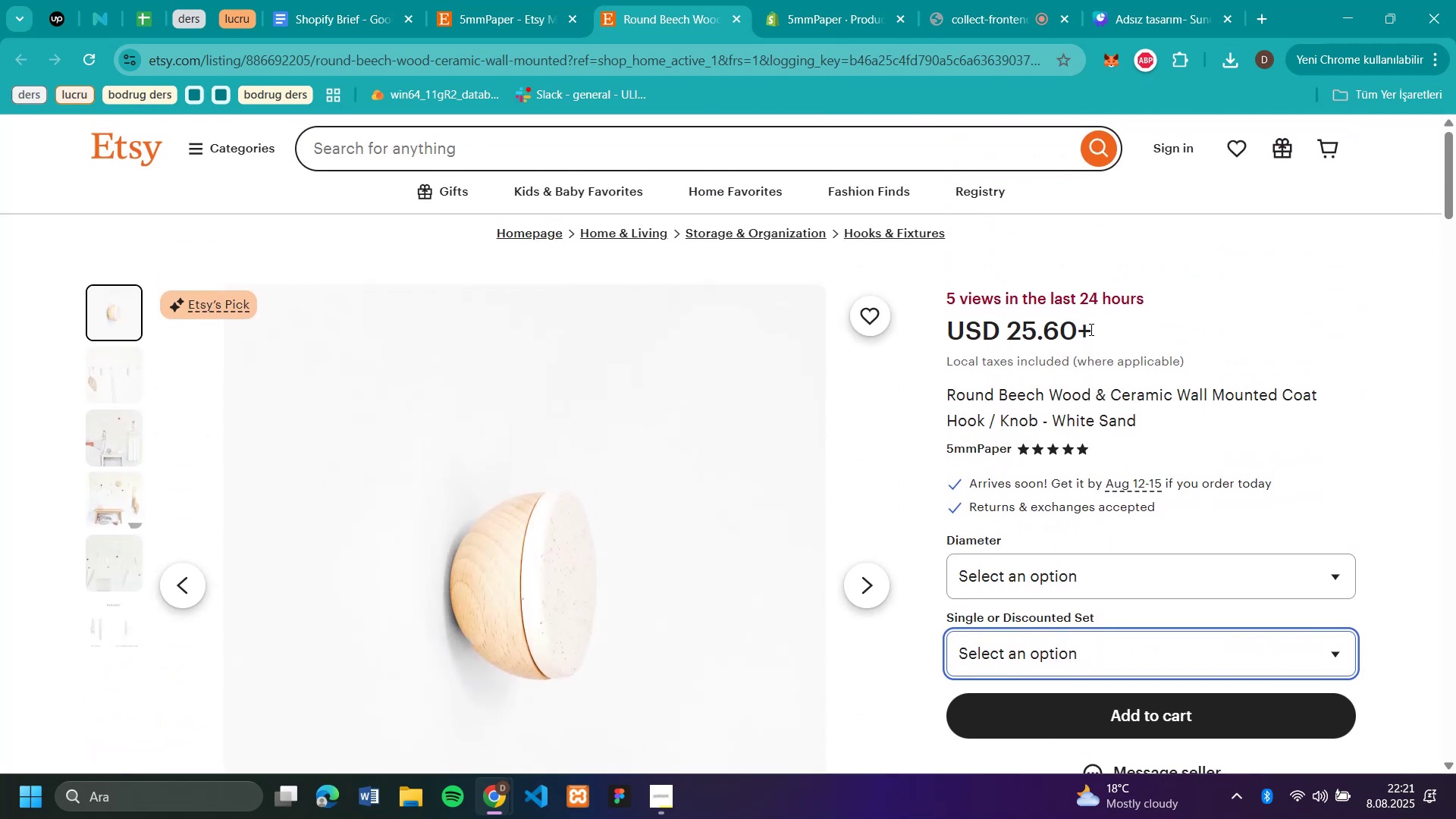 
left_click_drag(start_coordinate=[1090, 329], to_coordinate=[1012, 339])
 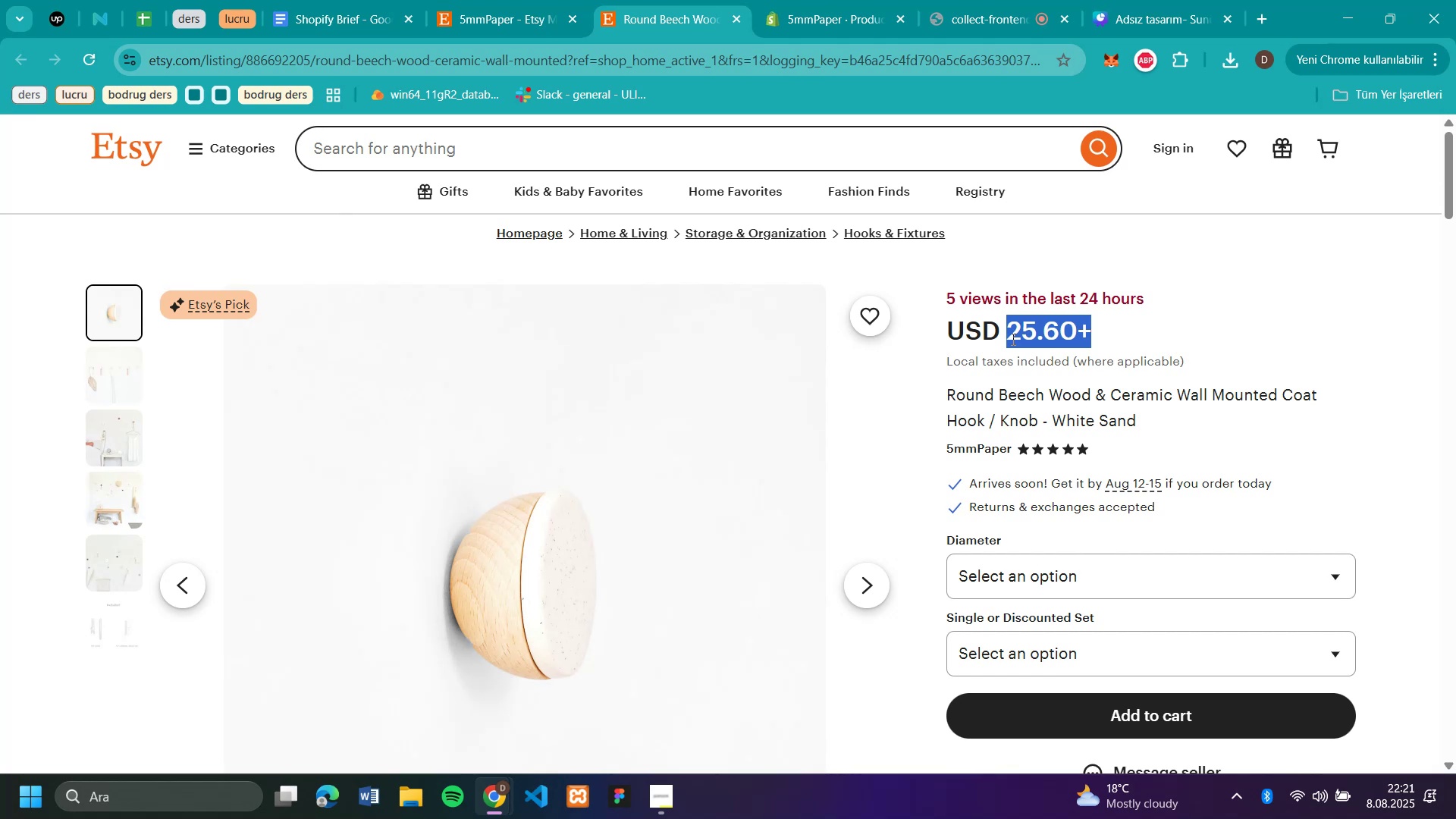 
left_click_drag(start_coordinate=[1144, 422], to_coordinate=[946, 394])
 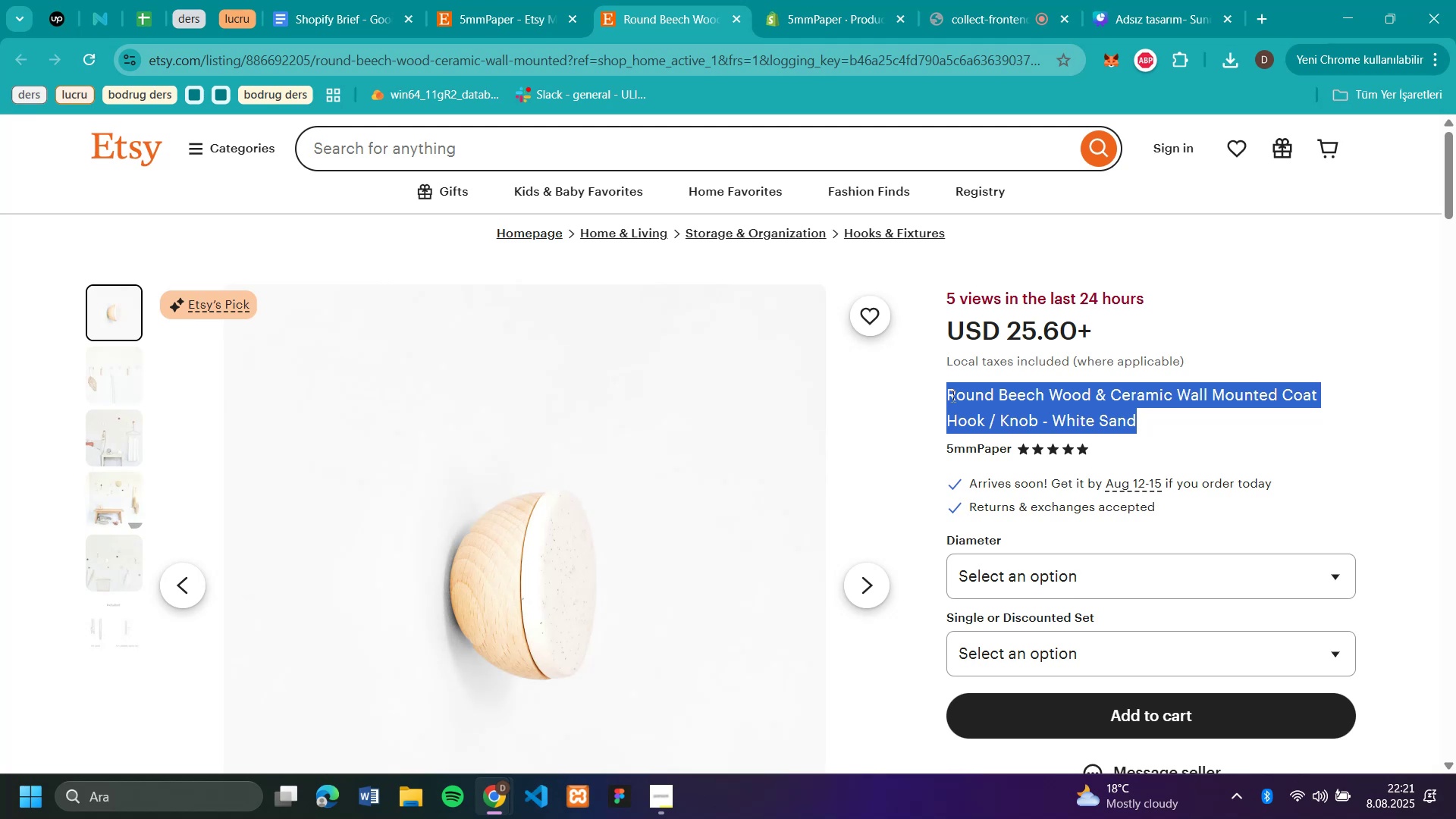 
key(Control+C)
 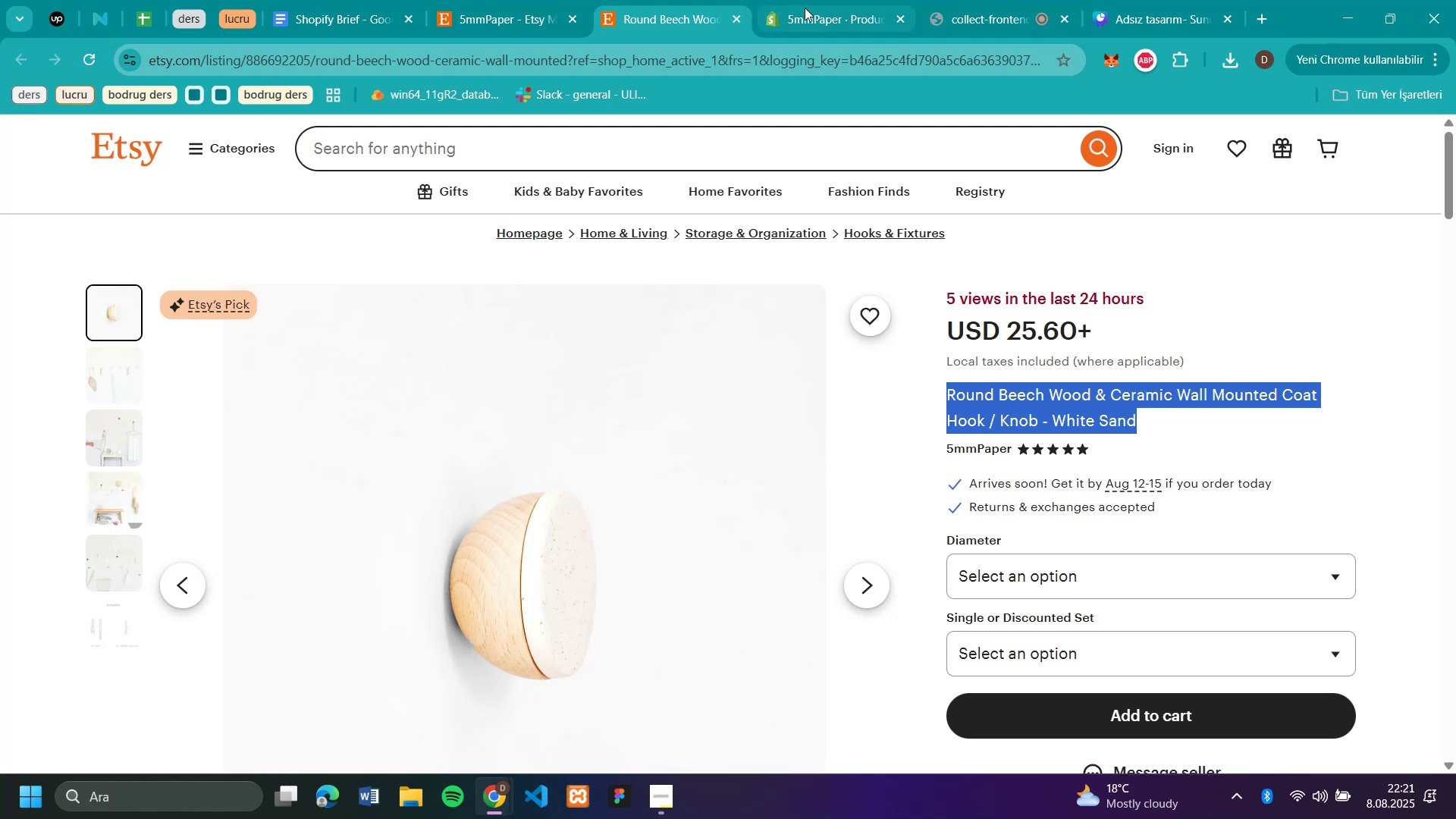 
left_click([807, 12])
 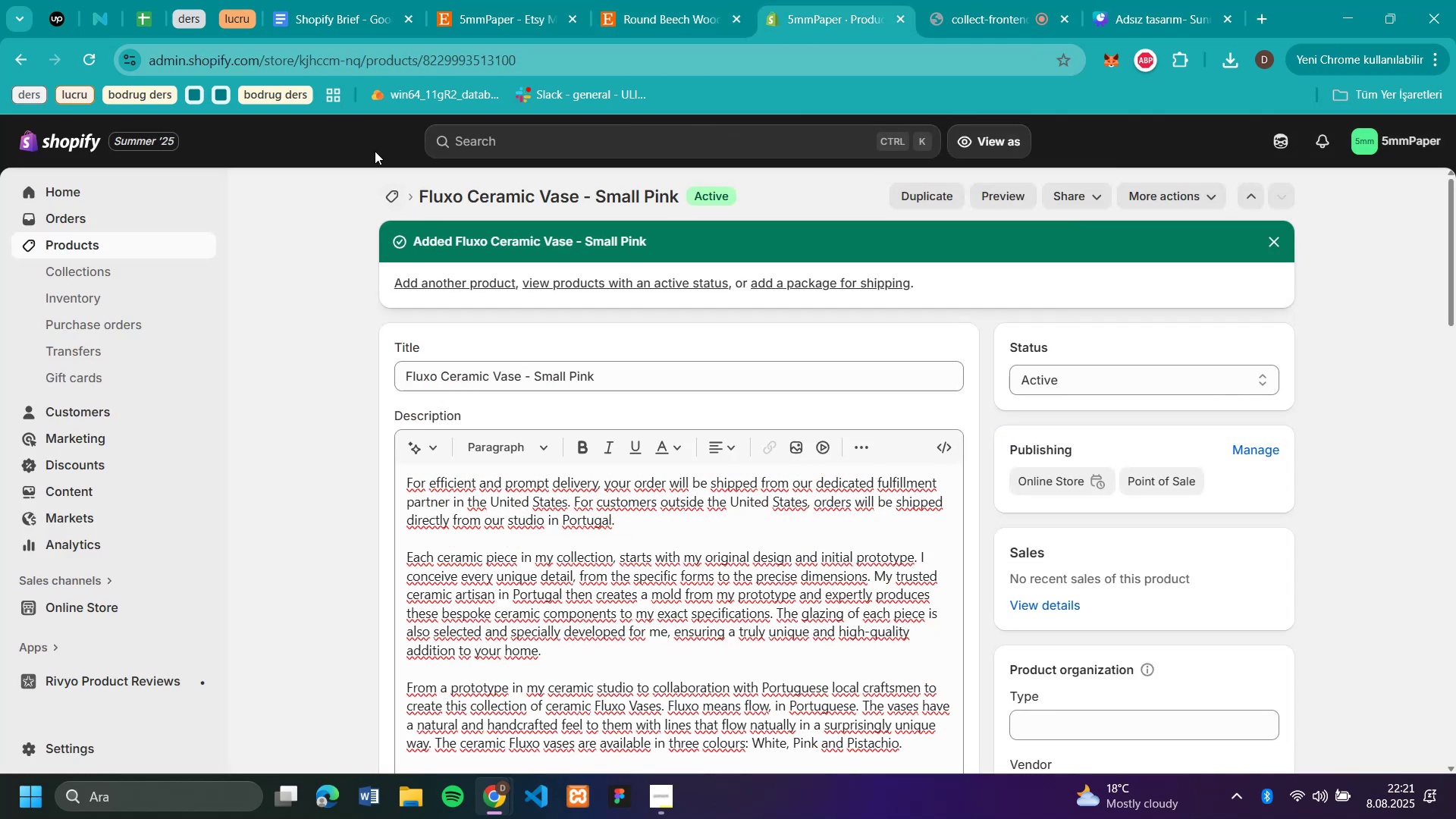 
left_click([391, 195])
 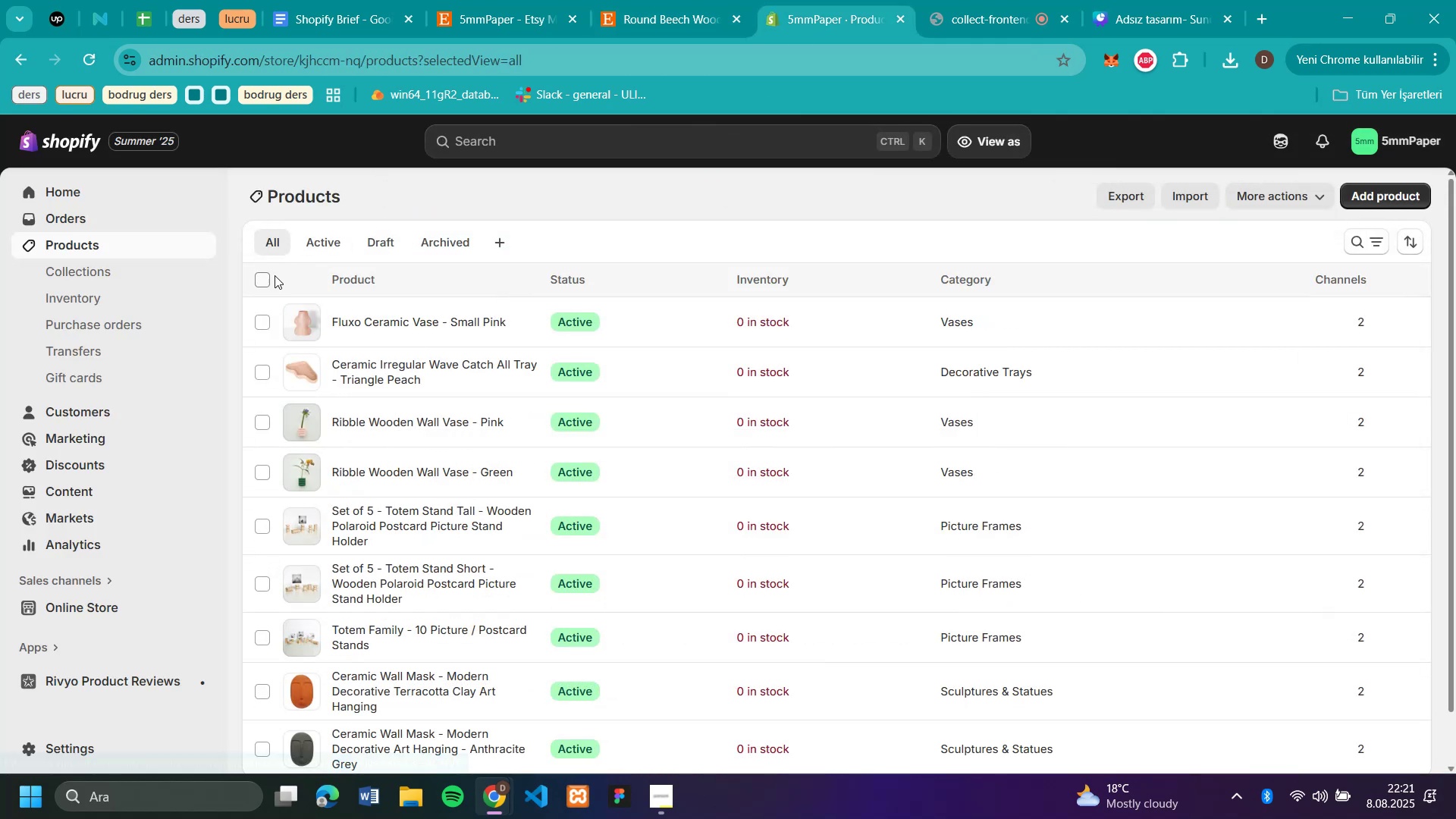 
left_click([1403, 194])
 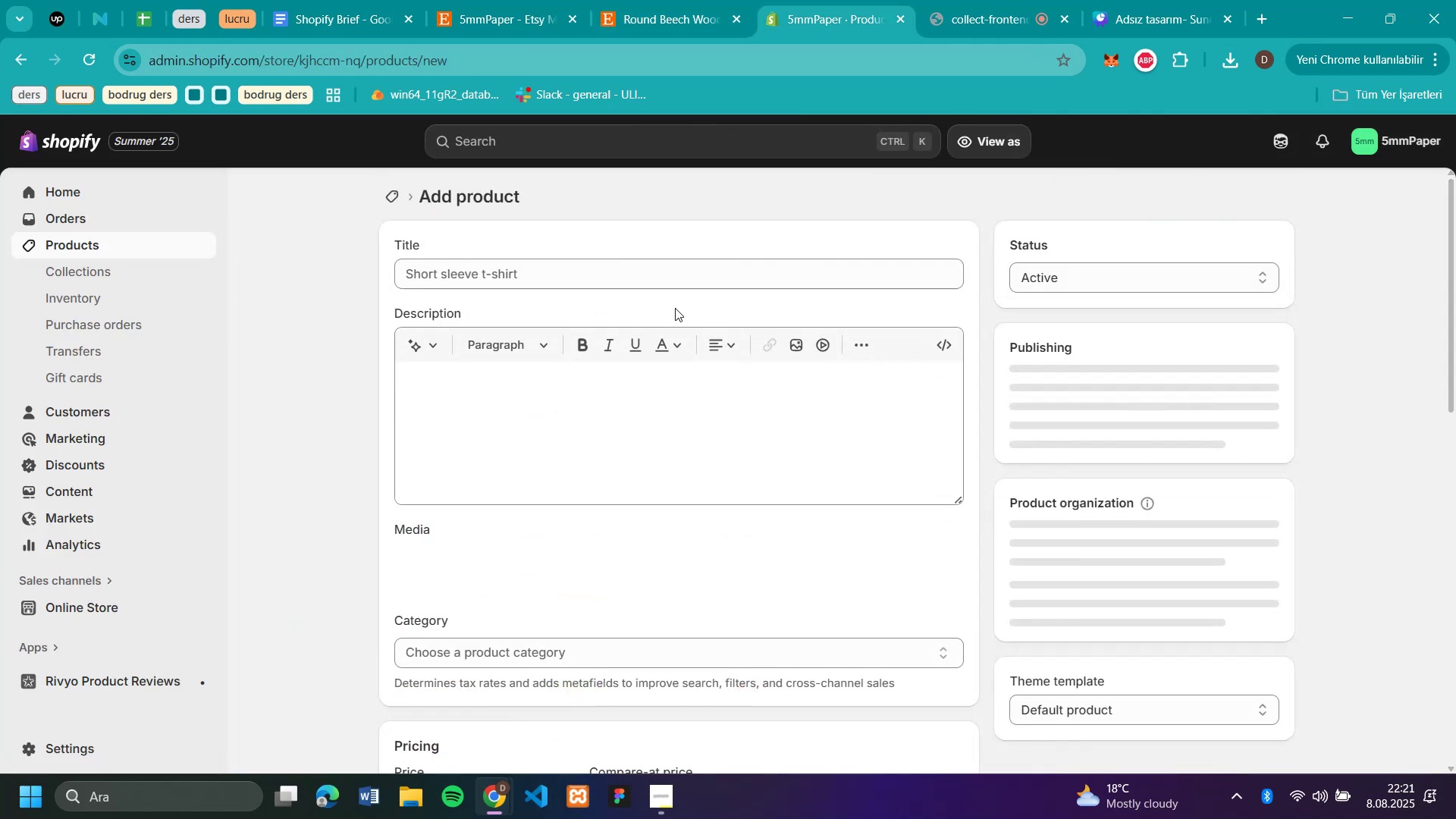 
left_click([441, 401])
 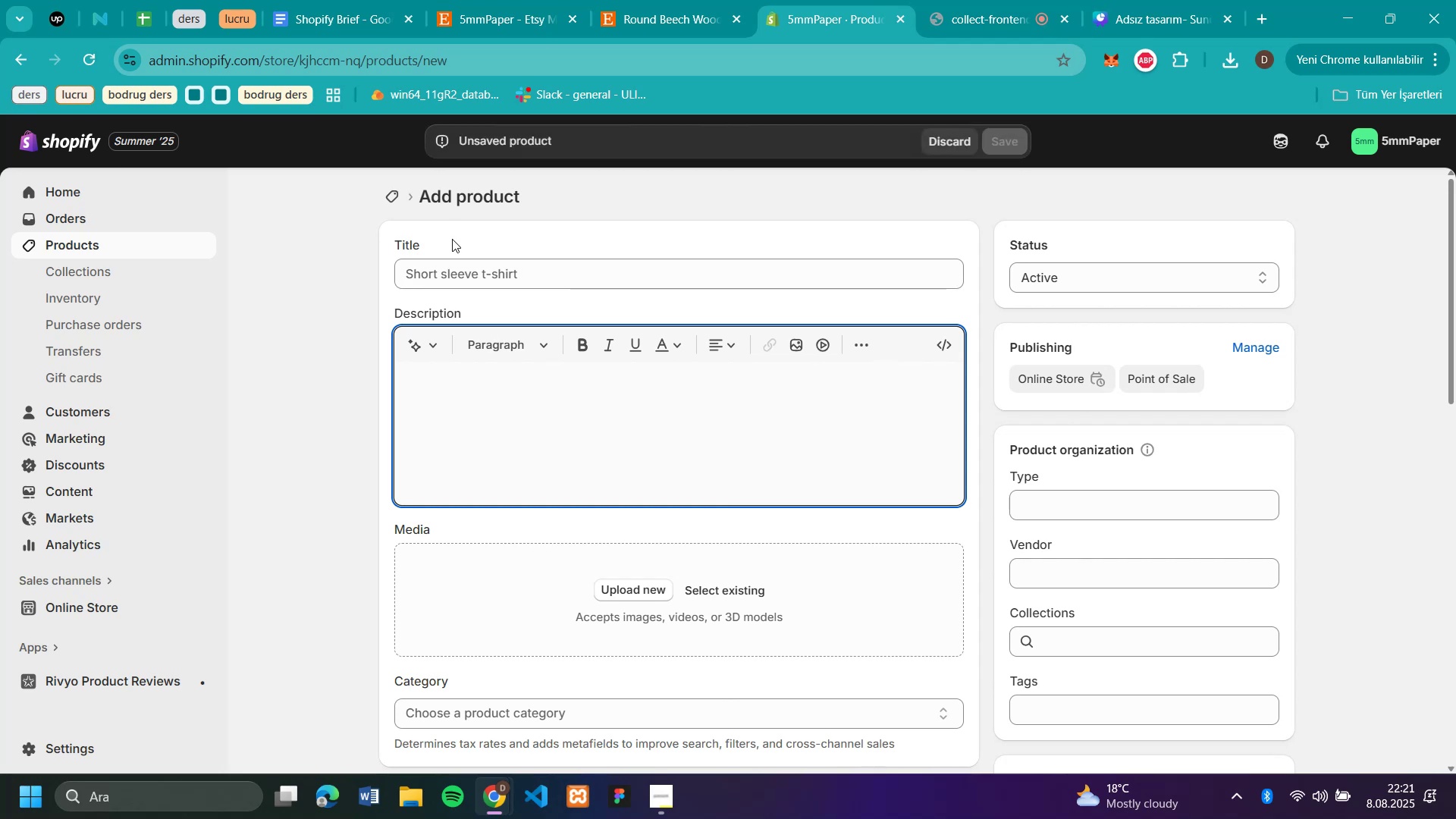 
left_click([472, 271])
 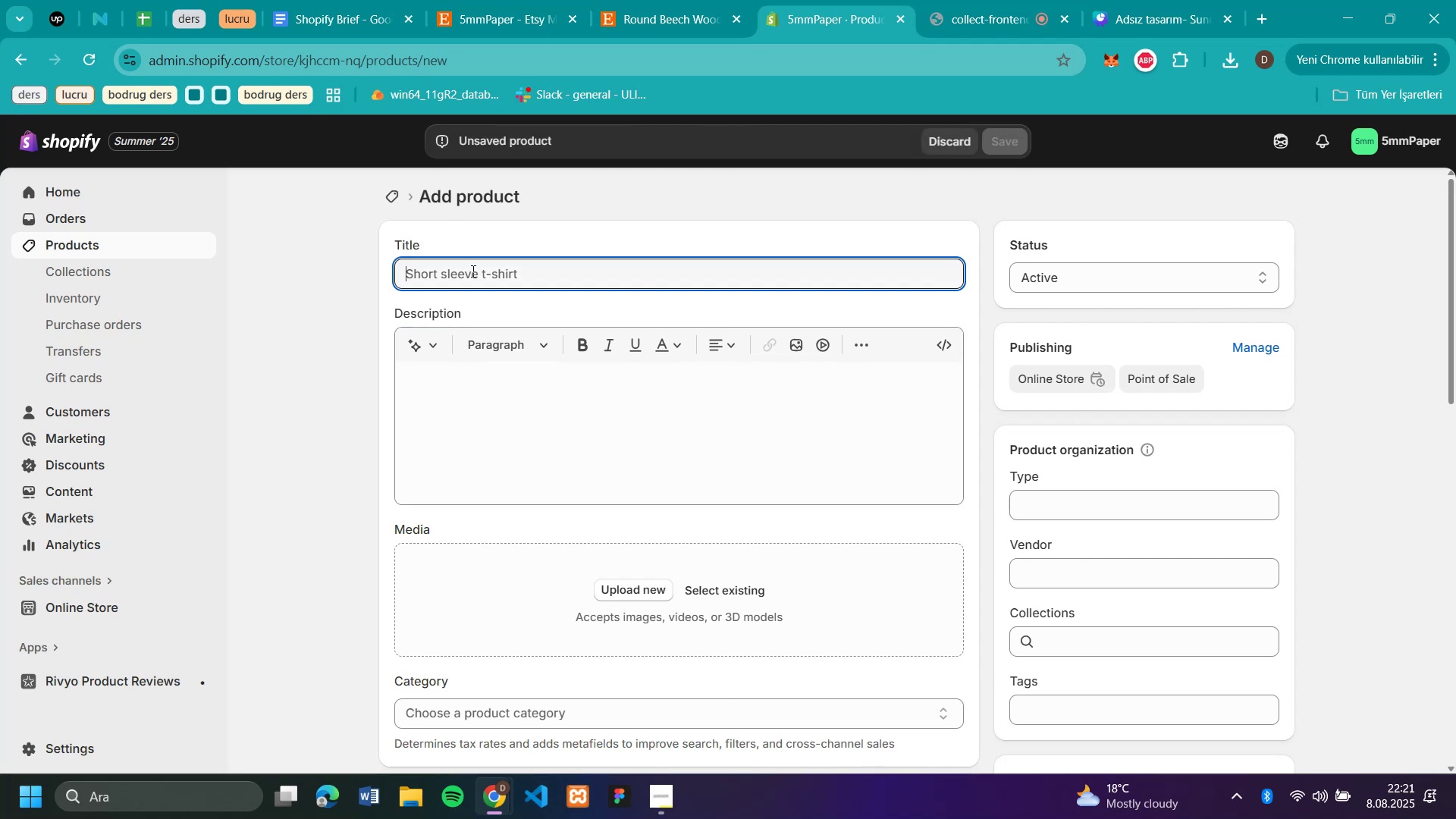 
key(Control+V)
 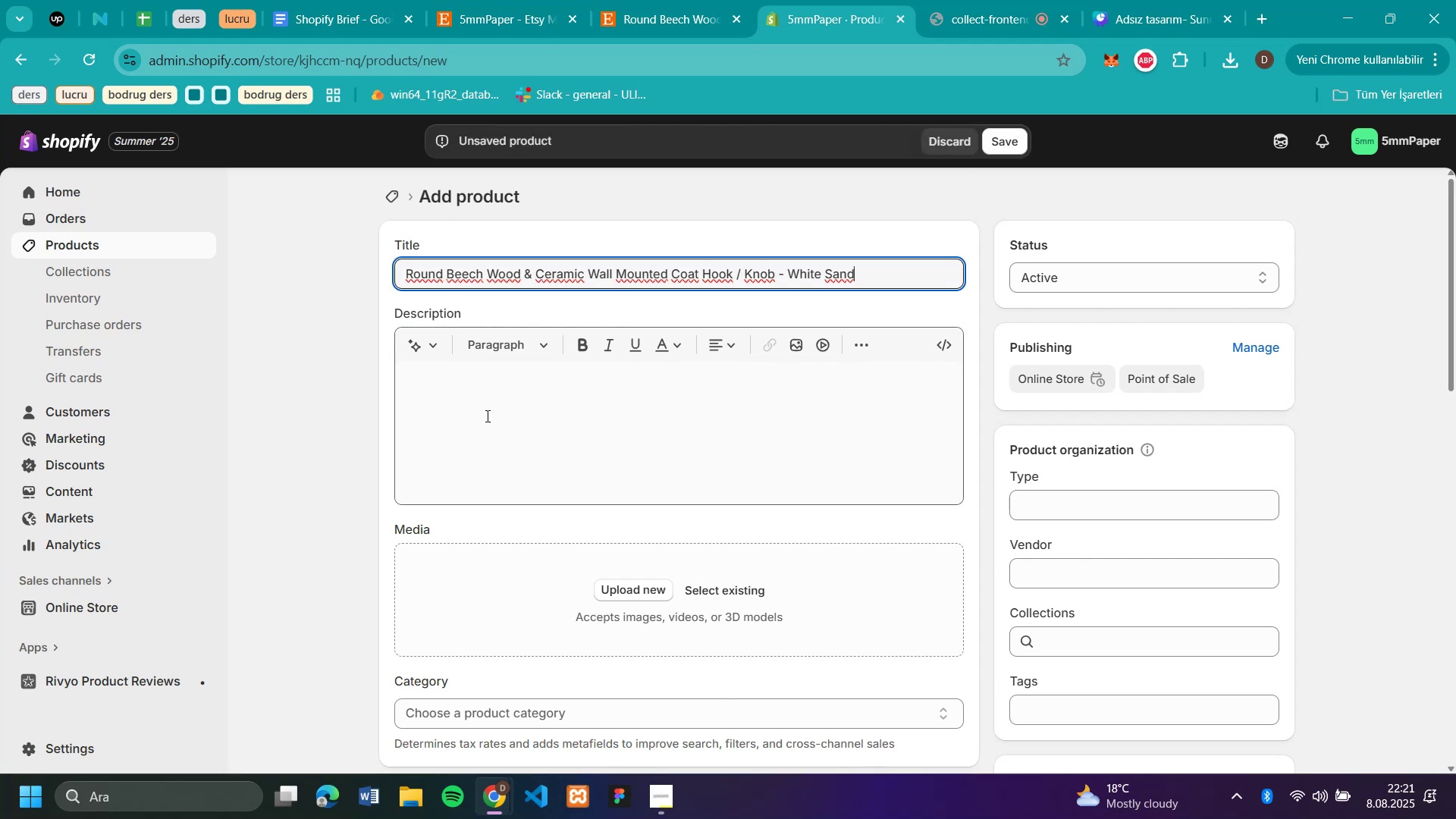 
left_click([486, 416])
 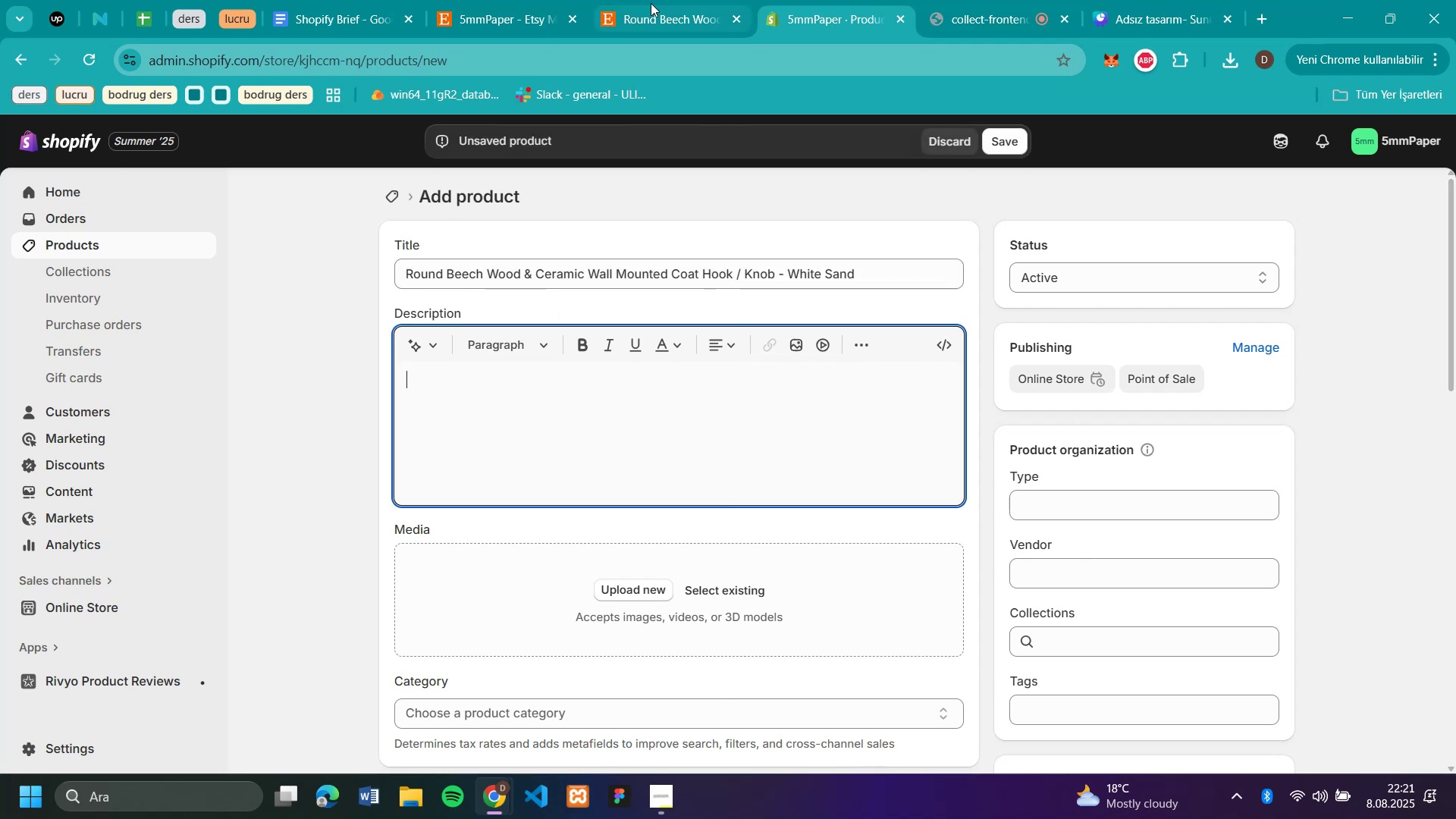 
left_click([676, 12])
 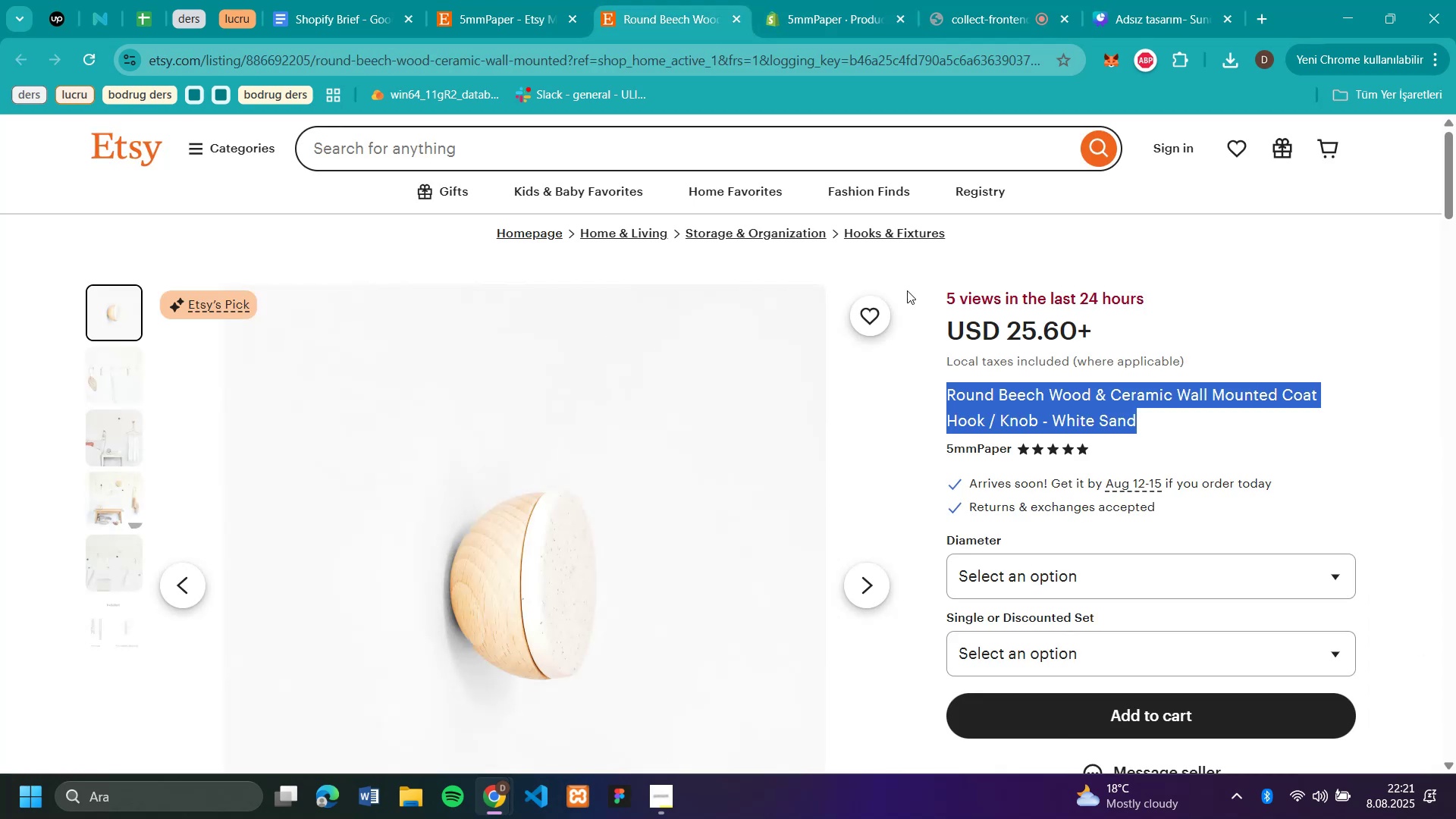 
scroll: coordinate [1228, 695], scroll_direction: down, amount: 7.0
 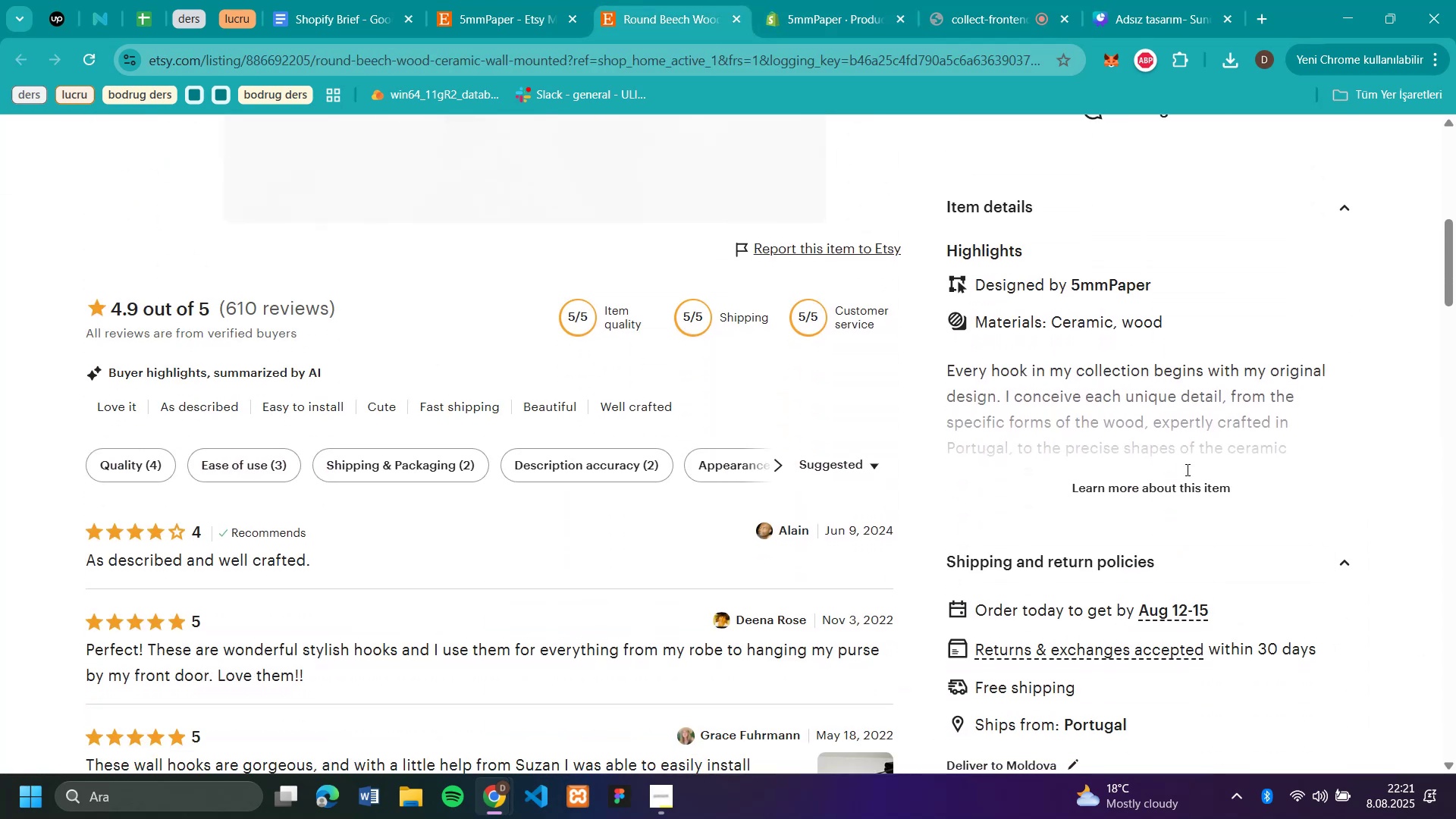 
left_click([1185, 476])
 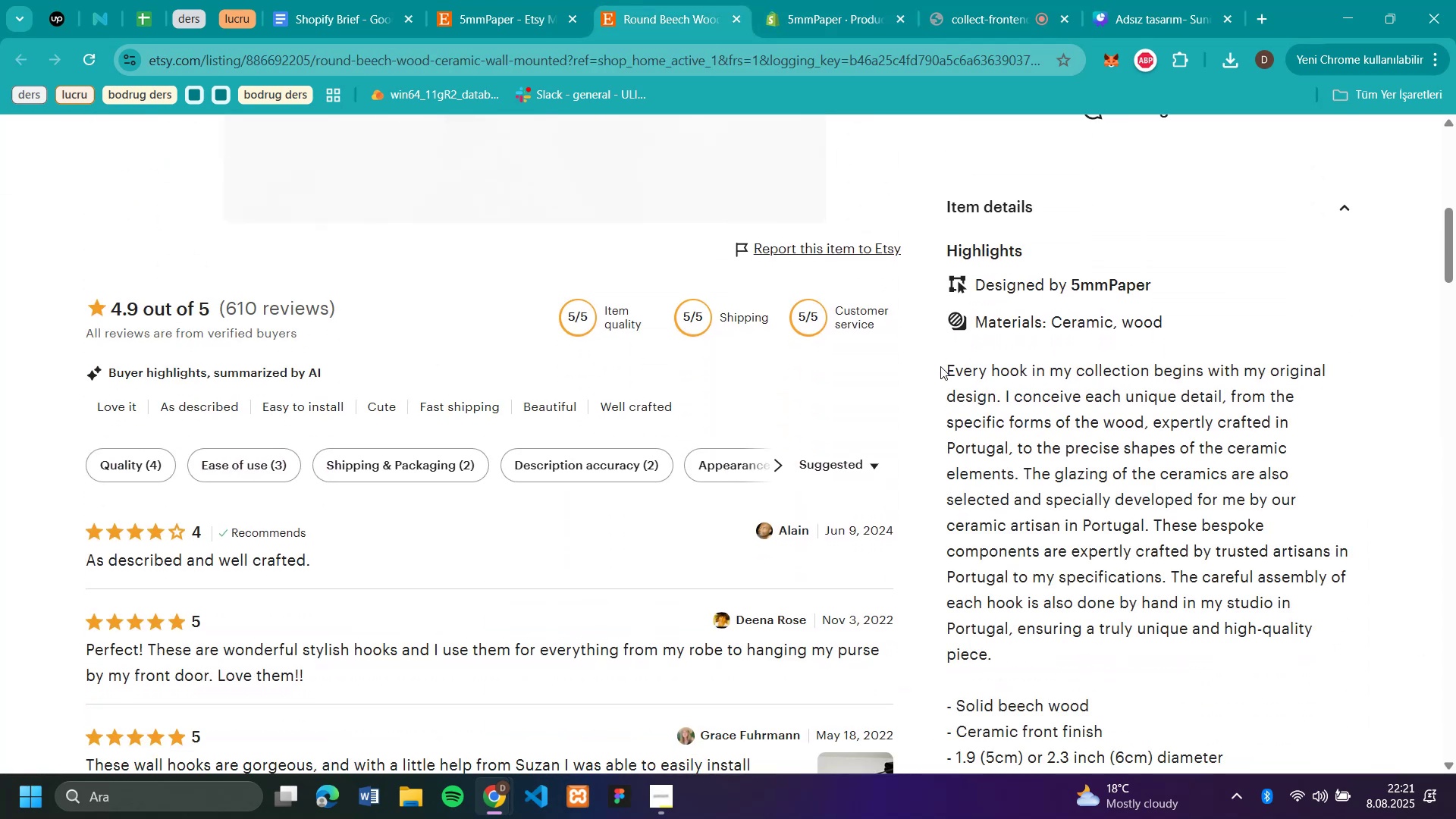 
left_click_drag(start_coordinate=[947, 369], to_coordinate=[1245, 654])
 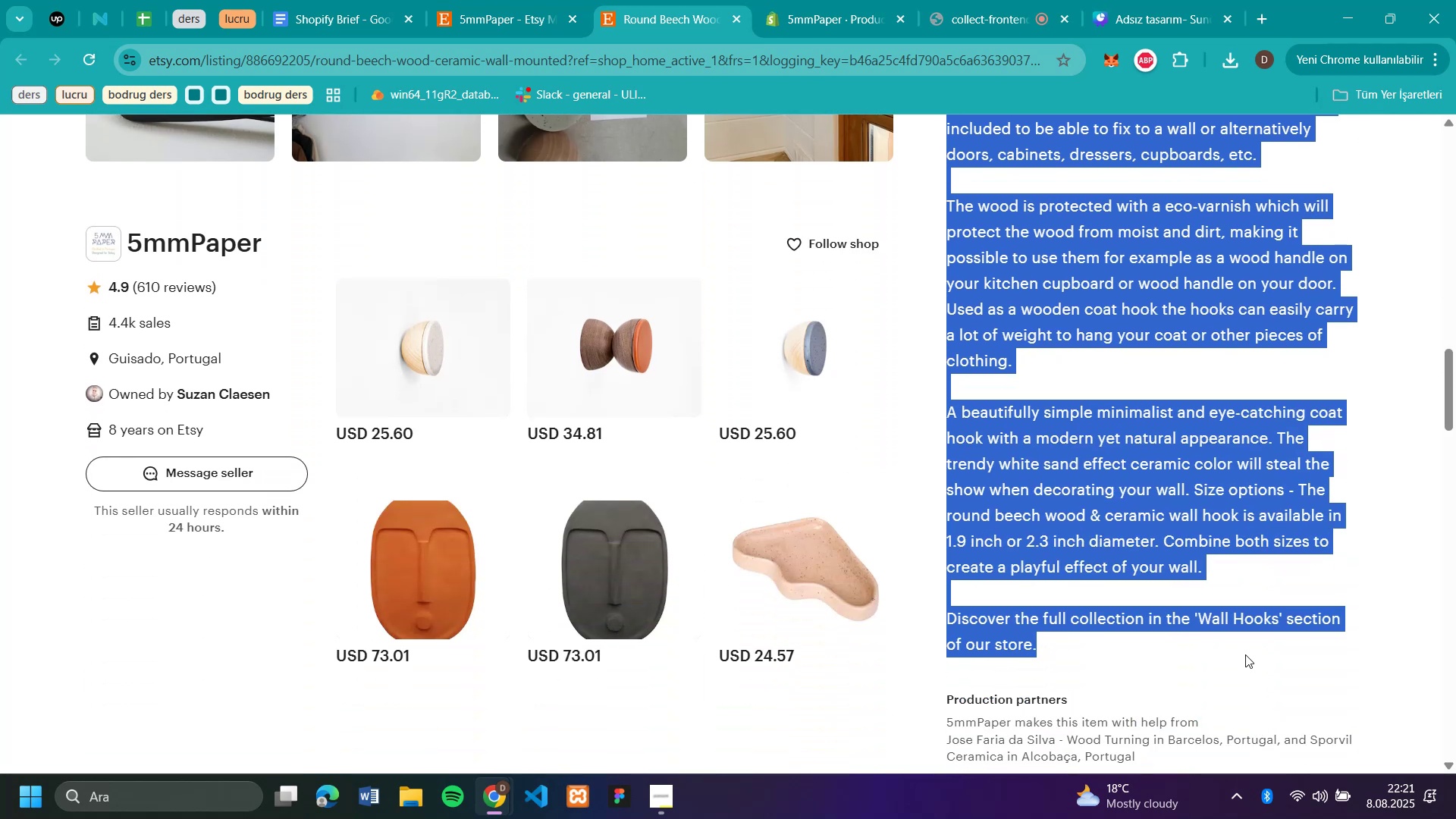 
key(Control+C)
 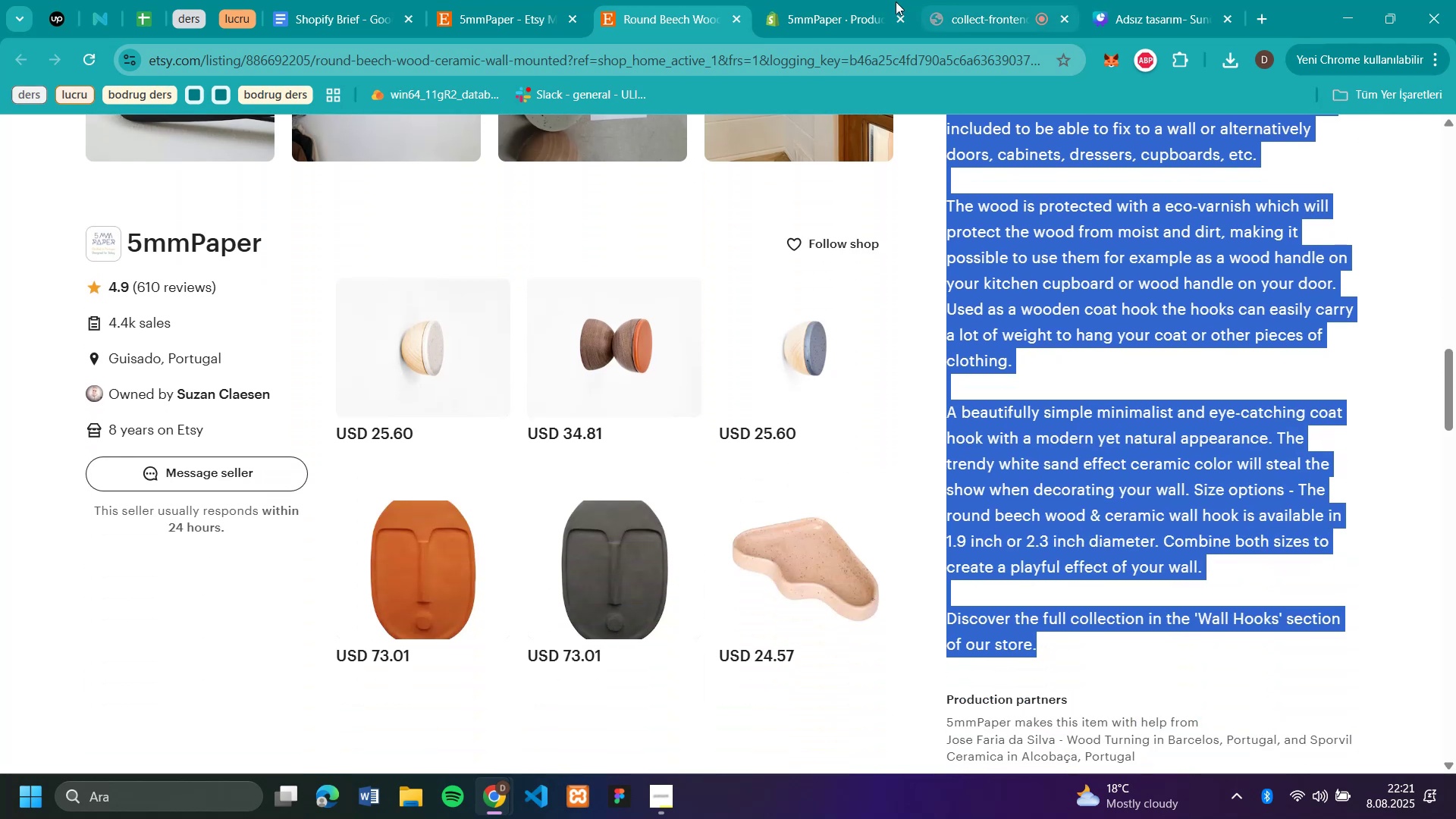 
left_click([832, 14])
 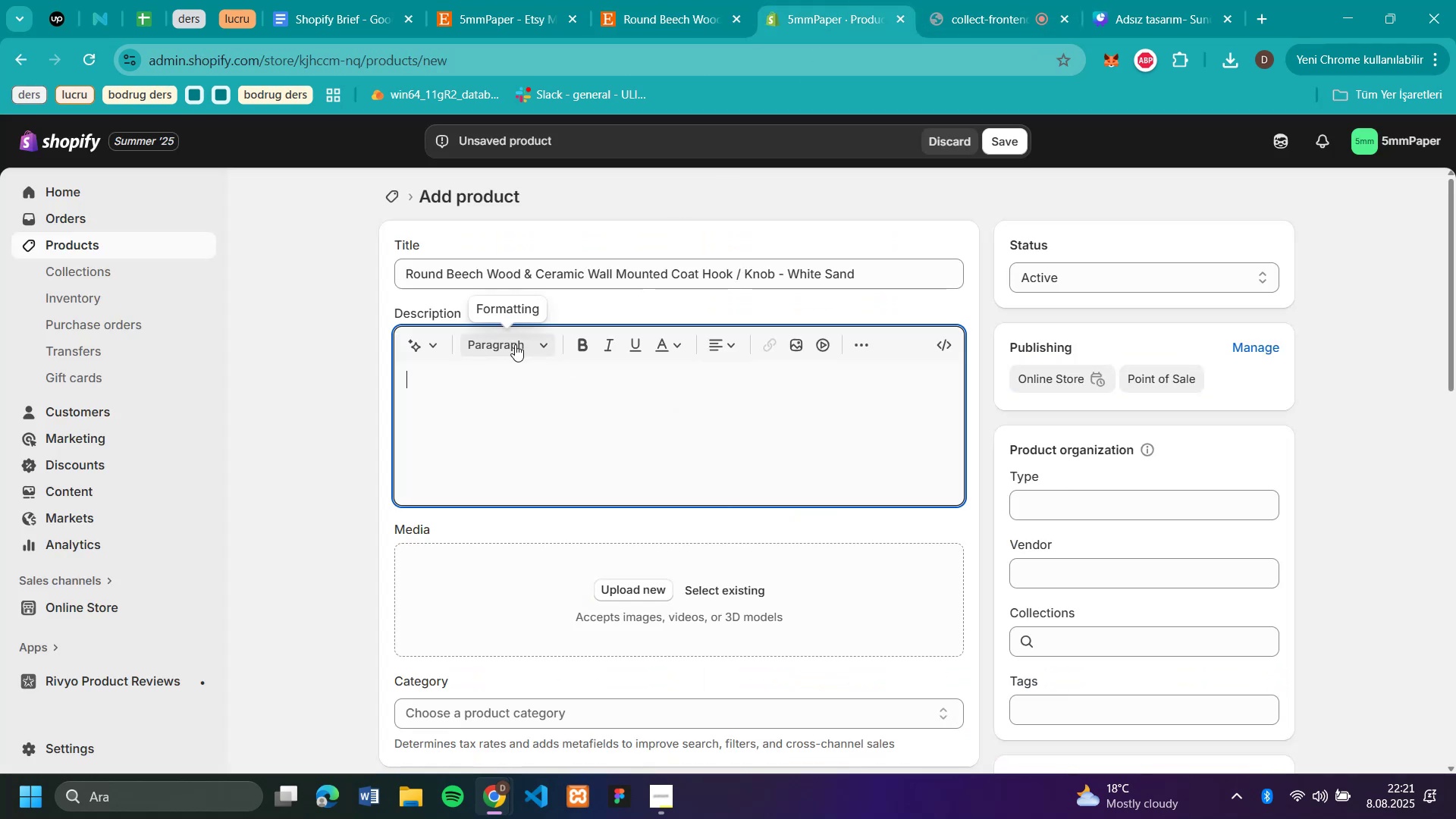 
key(Control+V)
 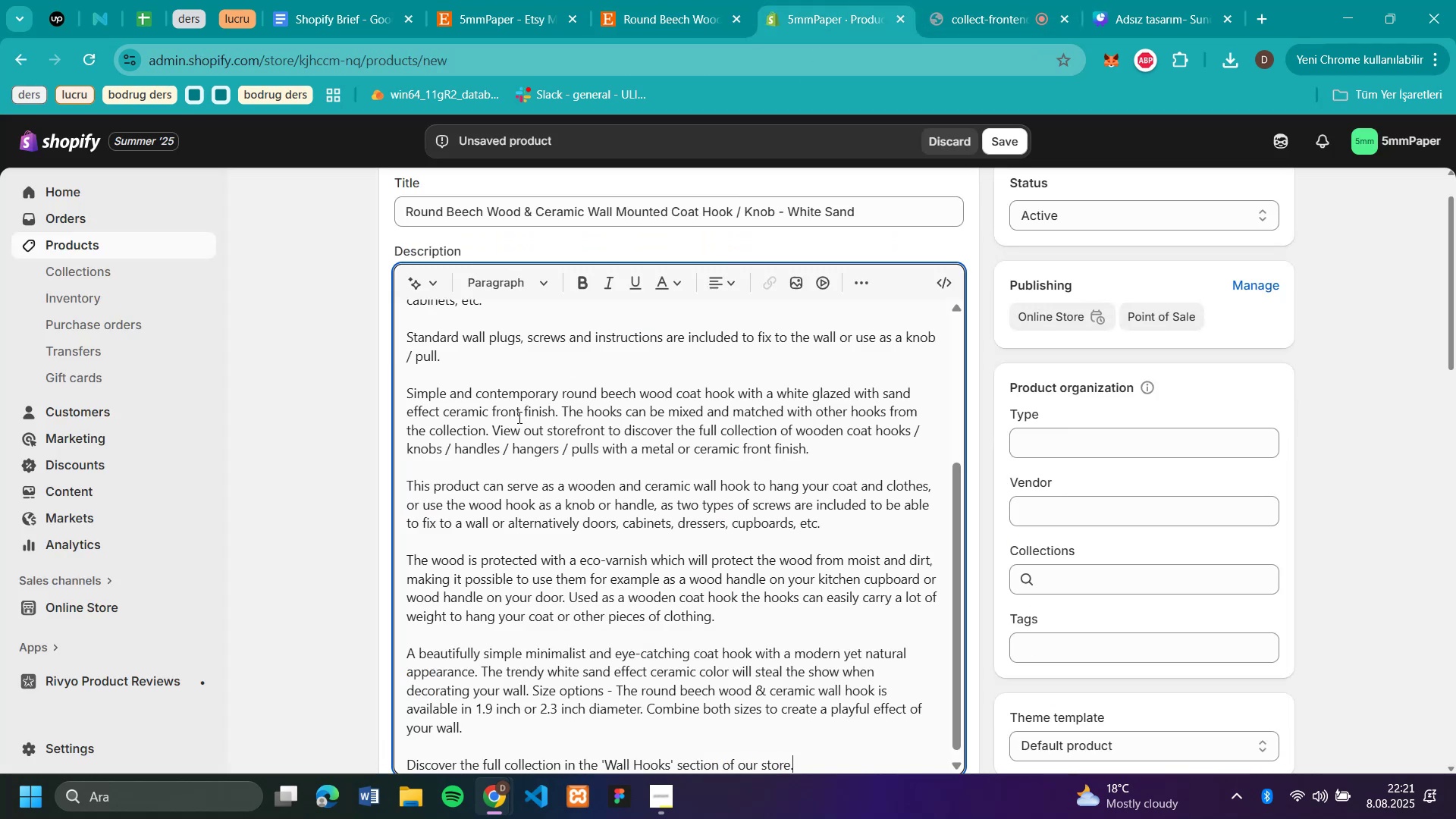 
scroll: coordinate [1061, 529], scroll_direction: down, amount: 15.0
 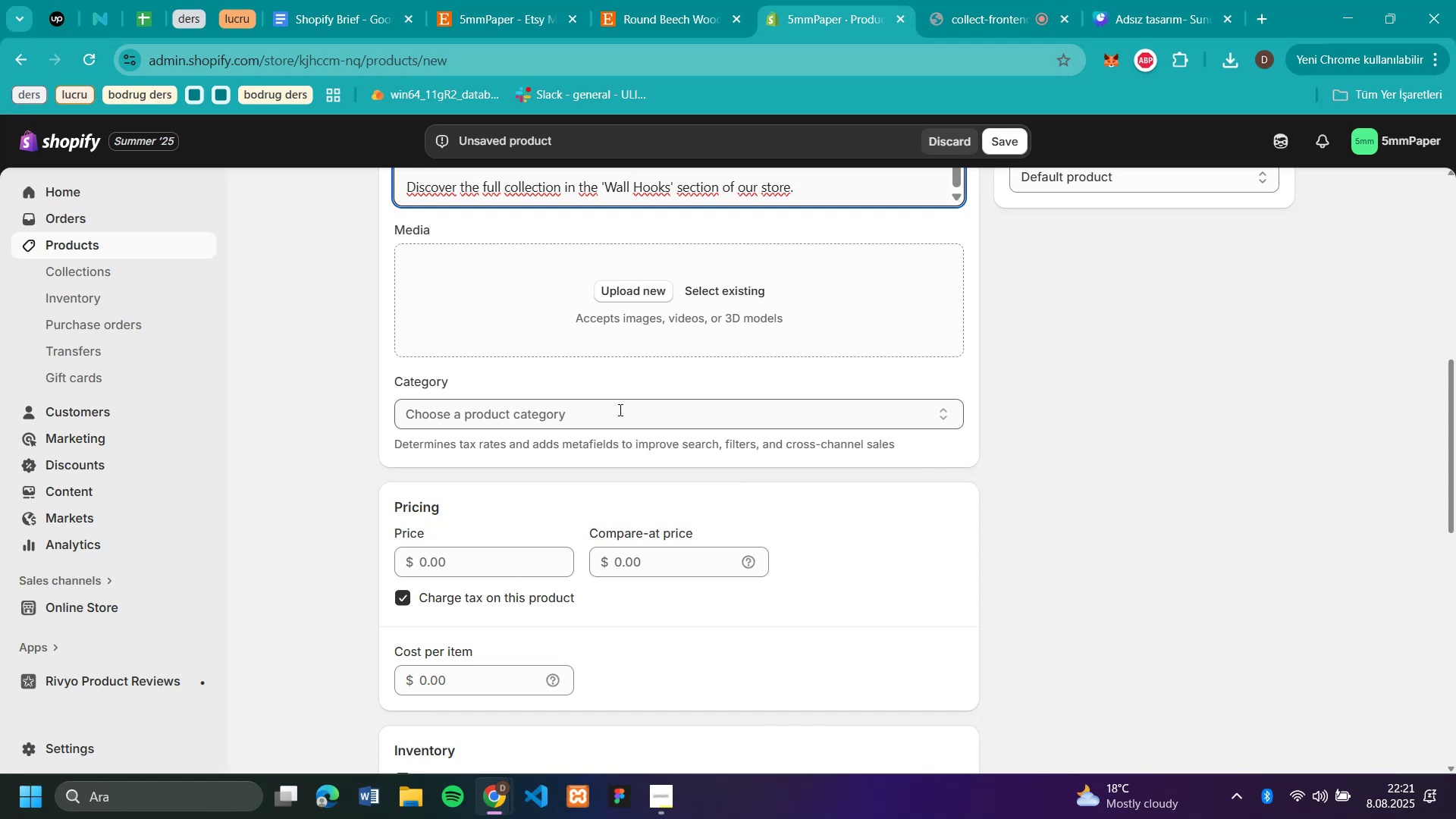 
left_click([619, 413])
 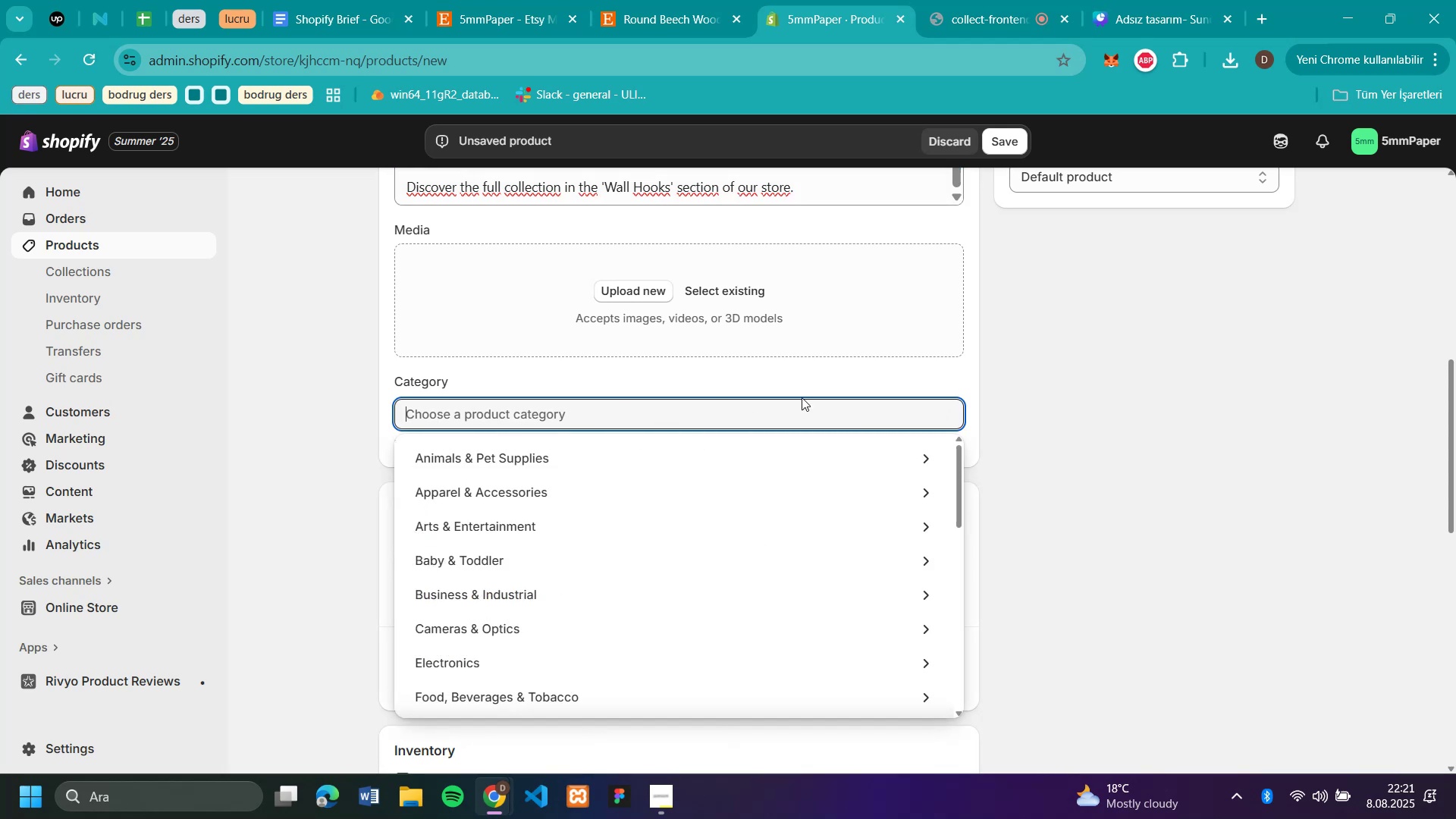 
left_click([1072, 425])
 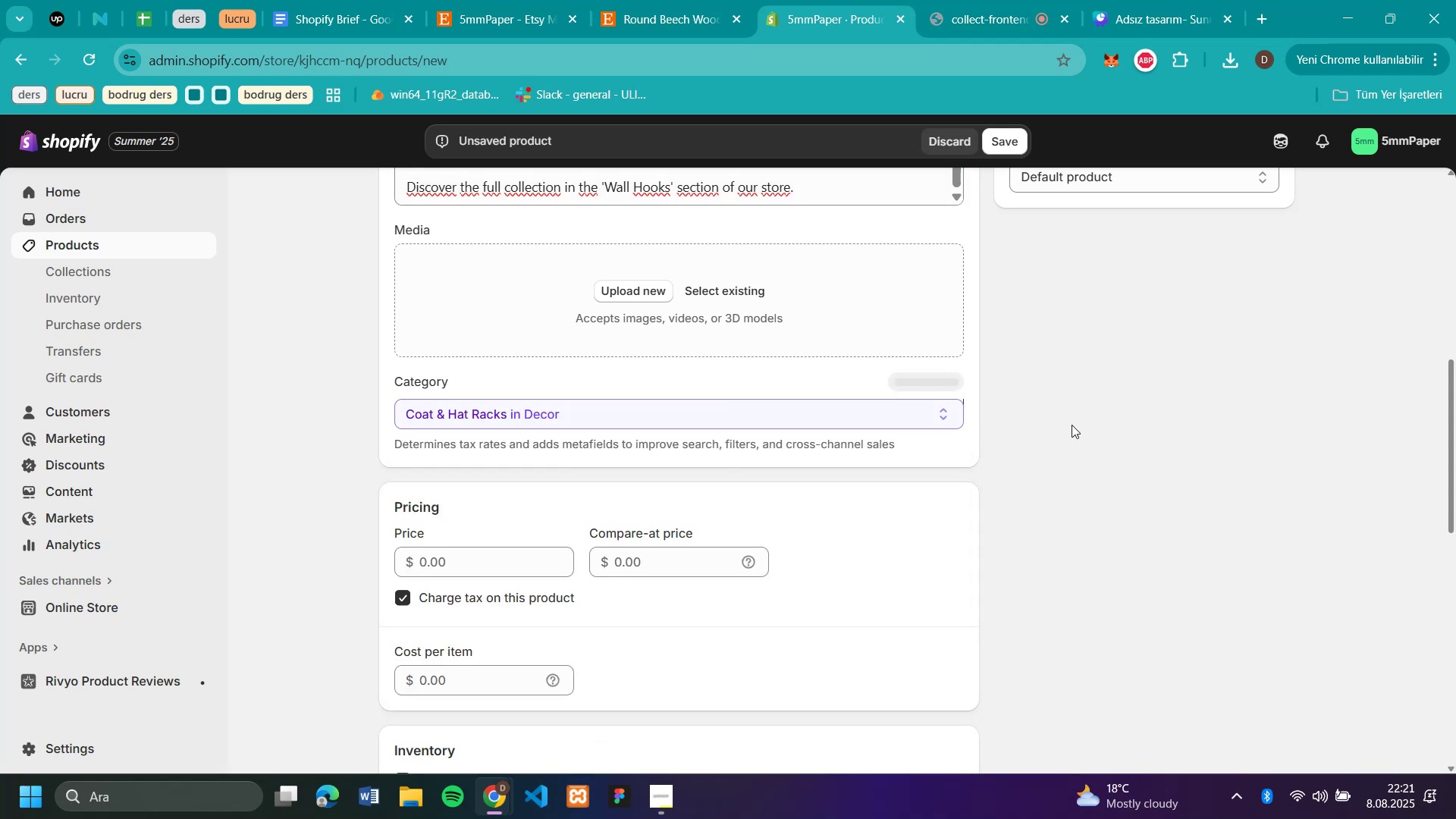 
scroll: coordinate [1072, 425], scroll_direction: down, amount: 3.0
 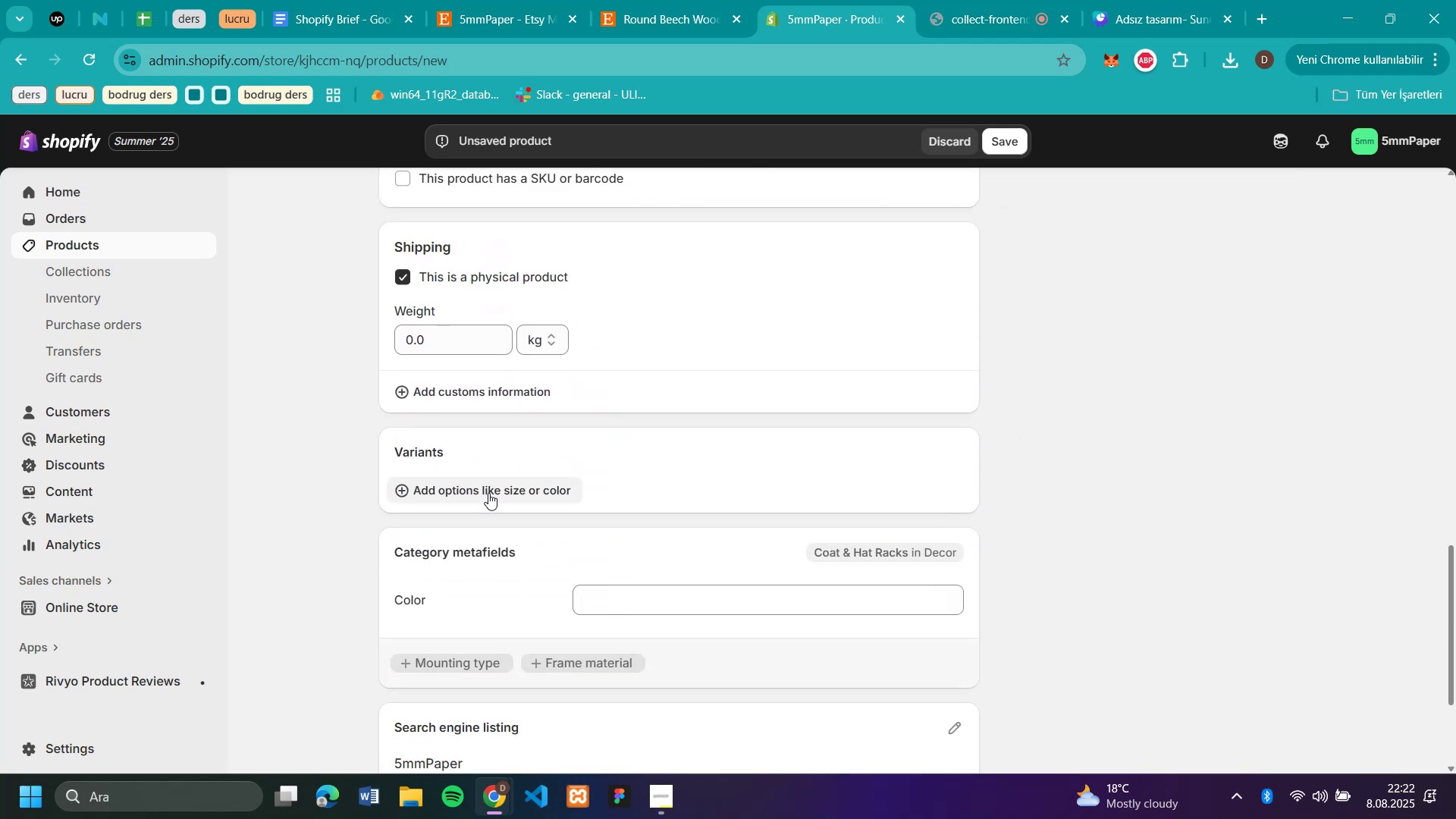 
left_click([486, 491])
 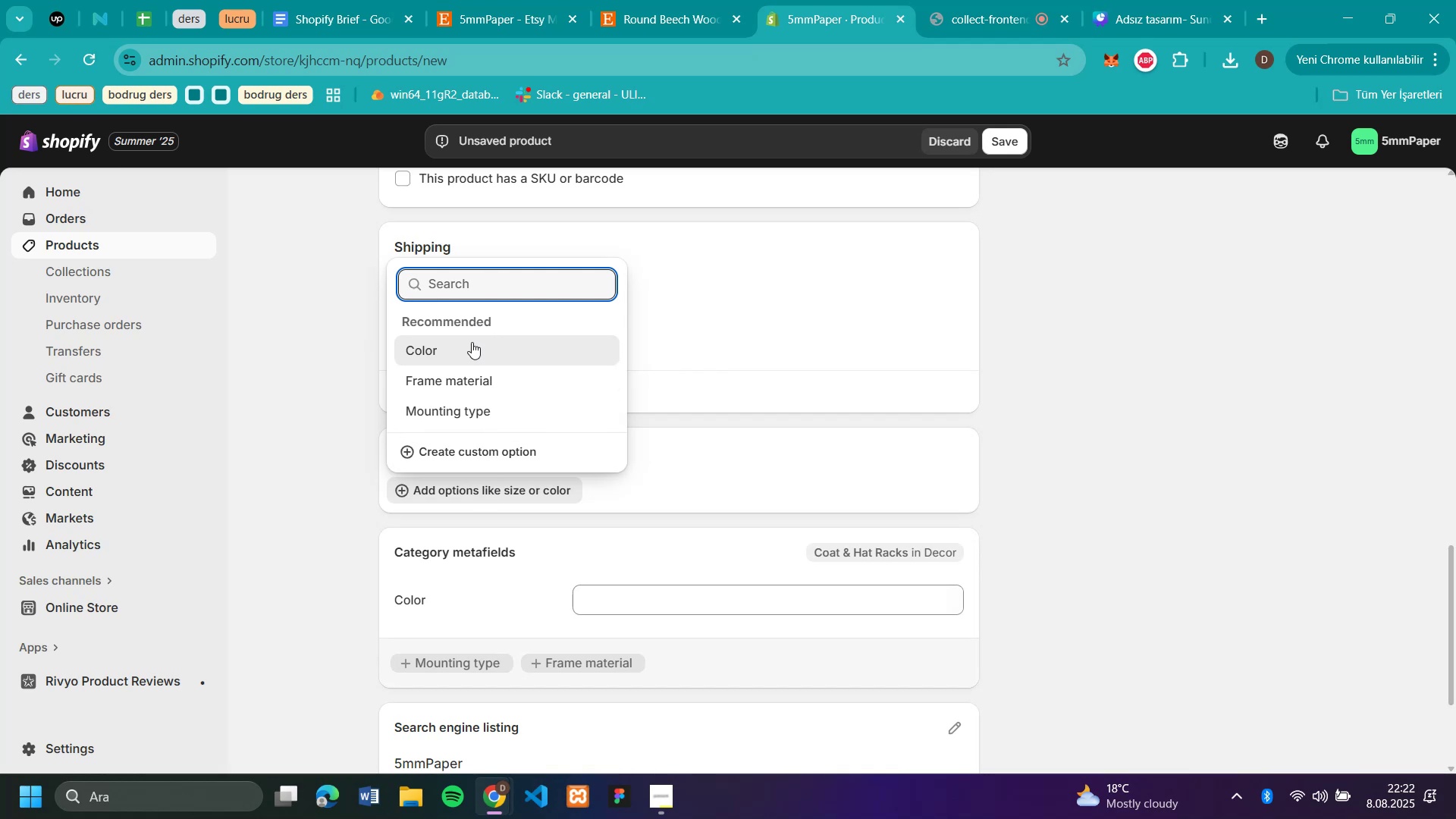 
left_click([665, 11])
 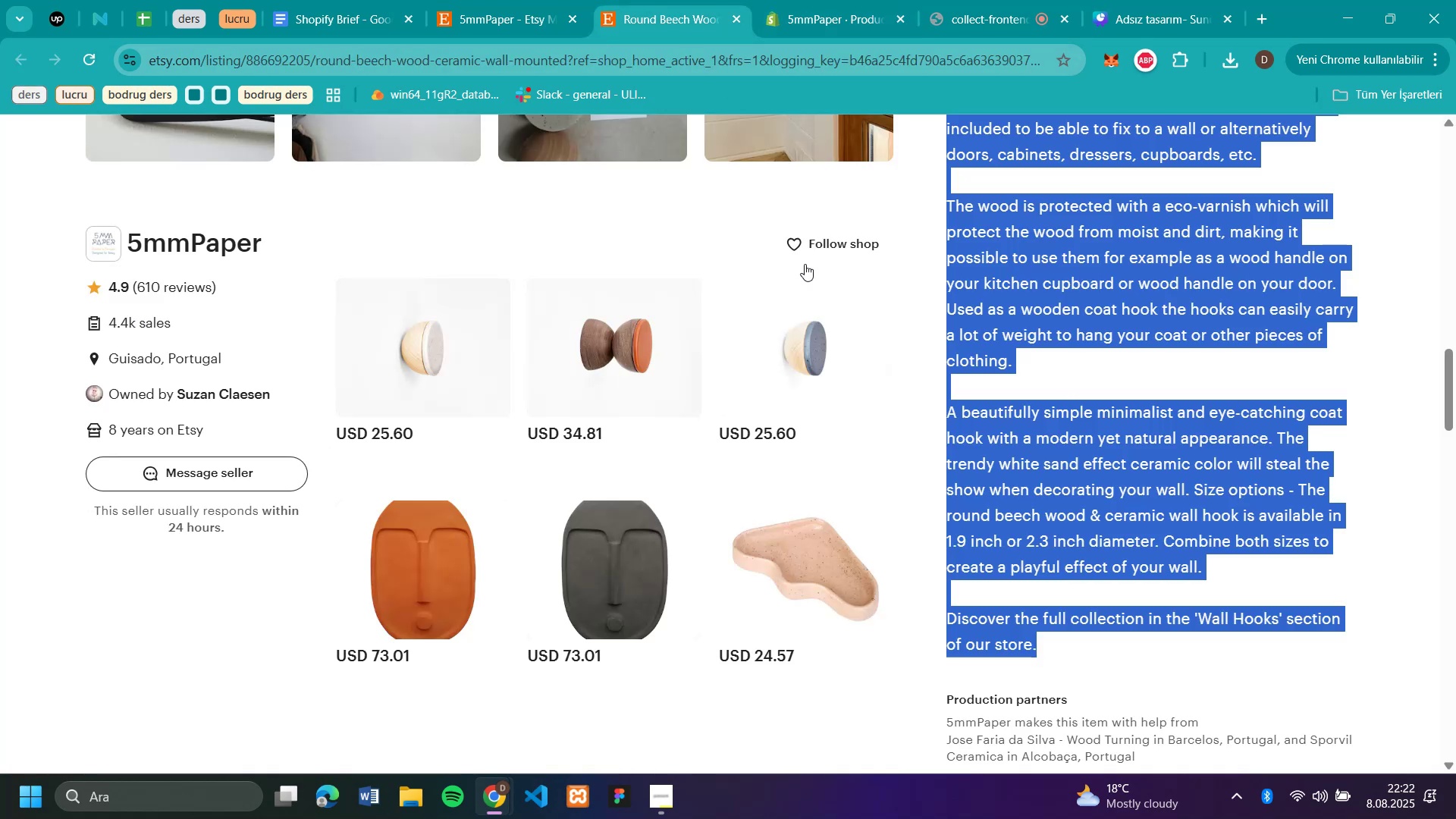 
scroll: coordinate [819, 308], scroll_direction: up, amount: 16.0
 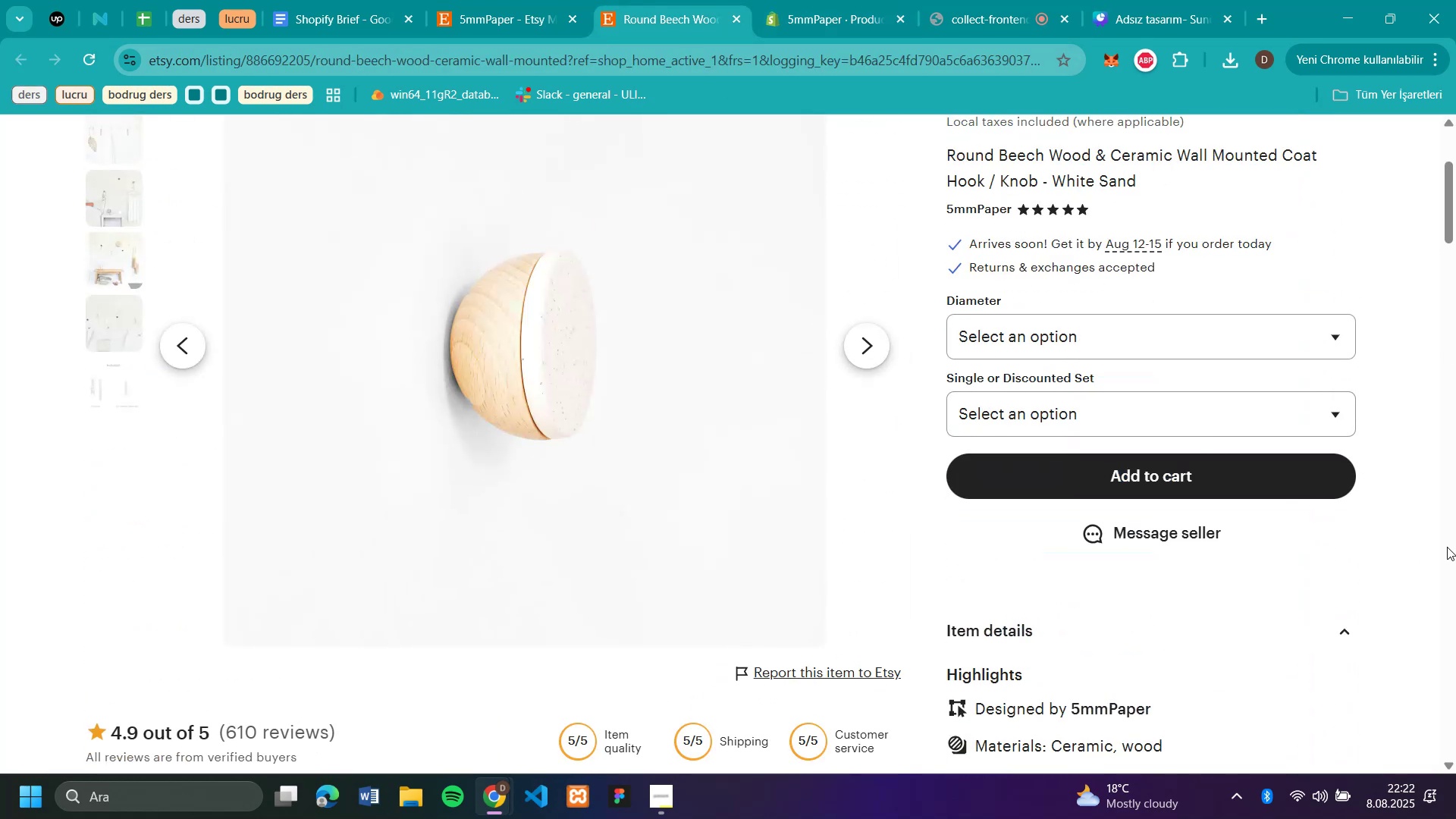 
left_click([1428, 542])
 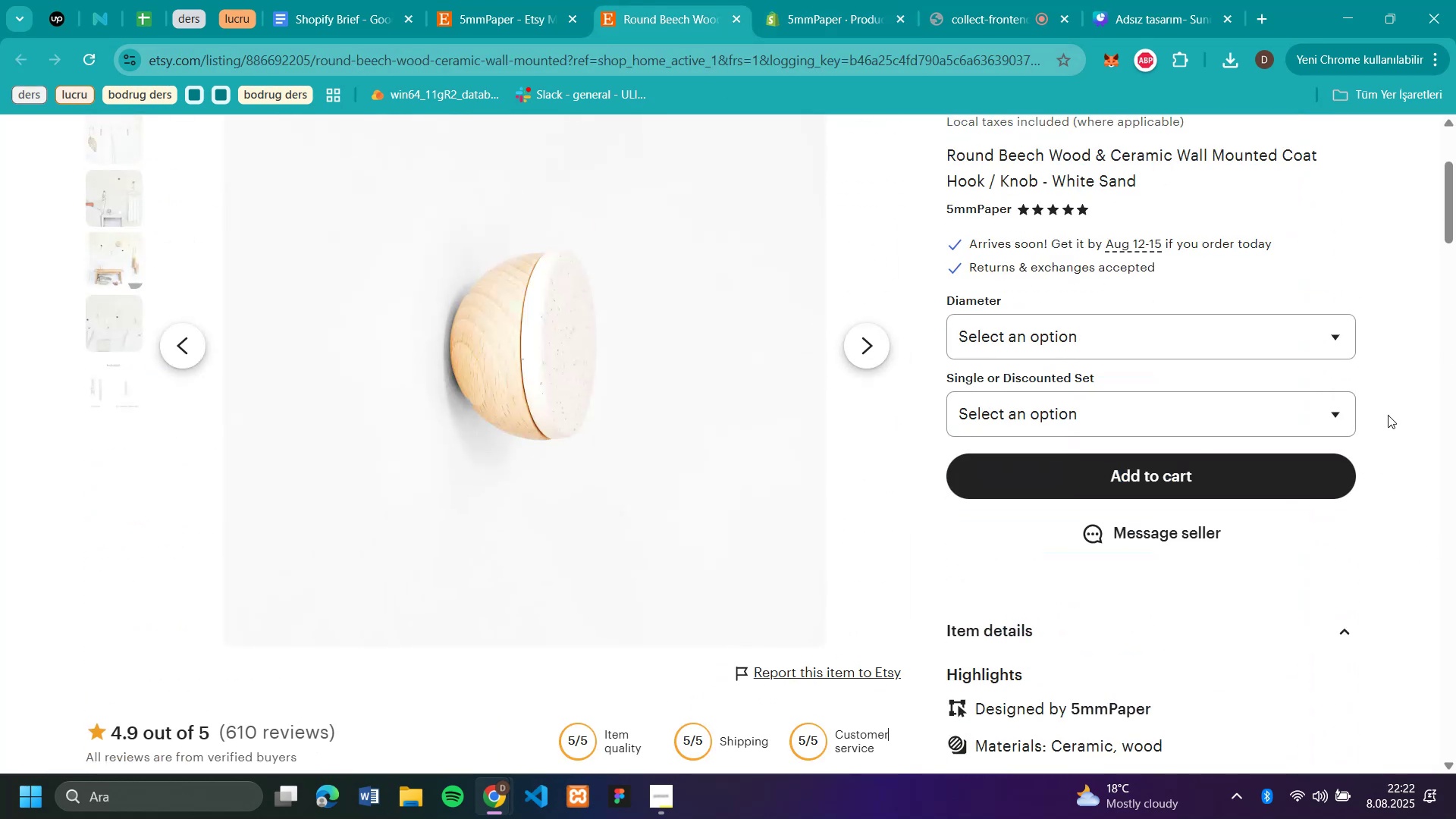 
scroll: coordinate [1414, 359], scroll_direction: up, amount: 2.0
 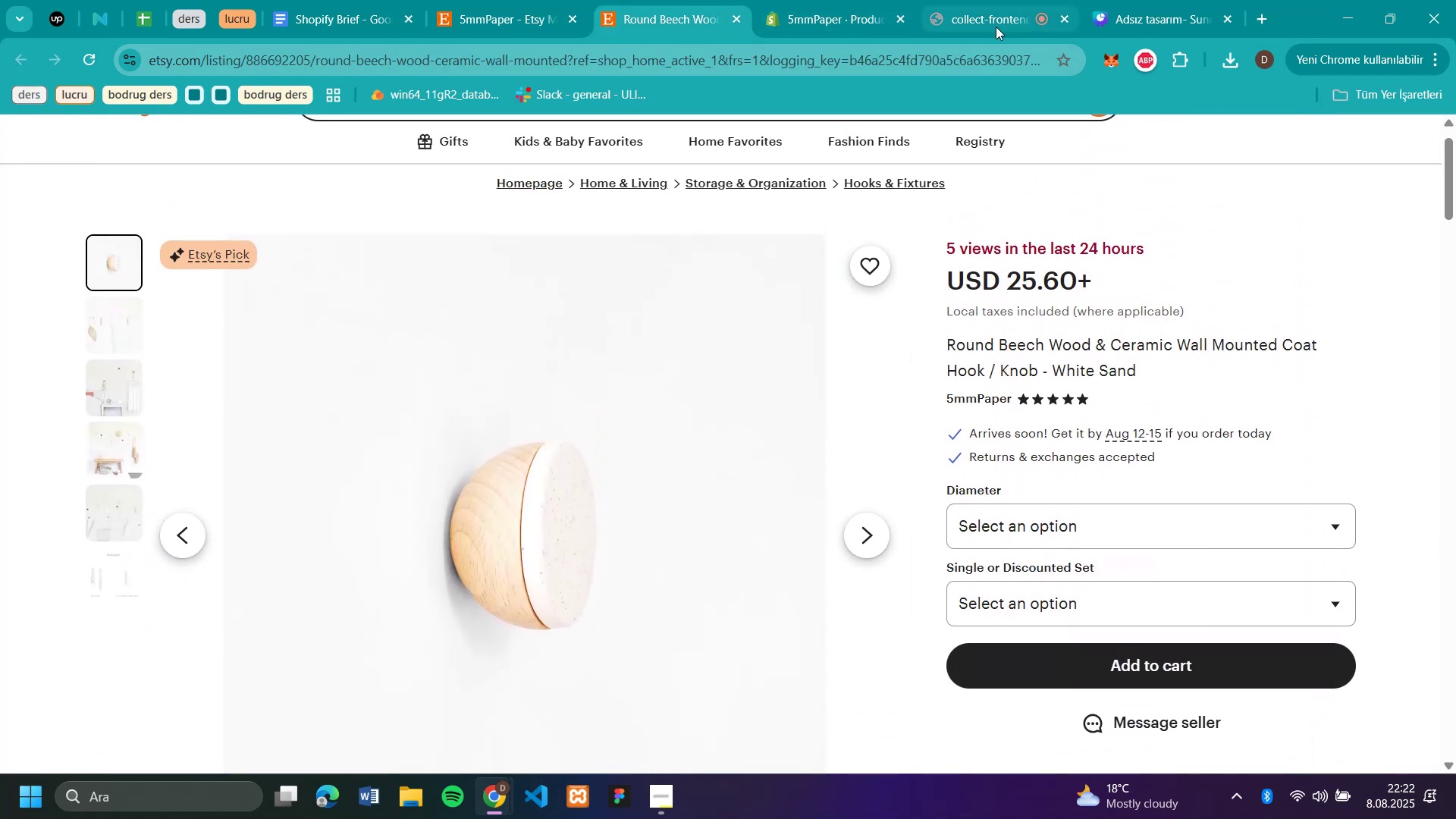 
left_click([829, 27])
 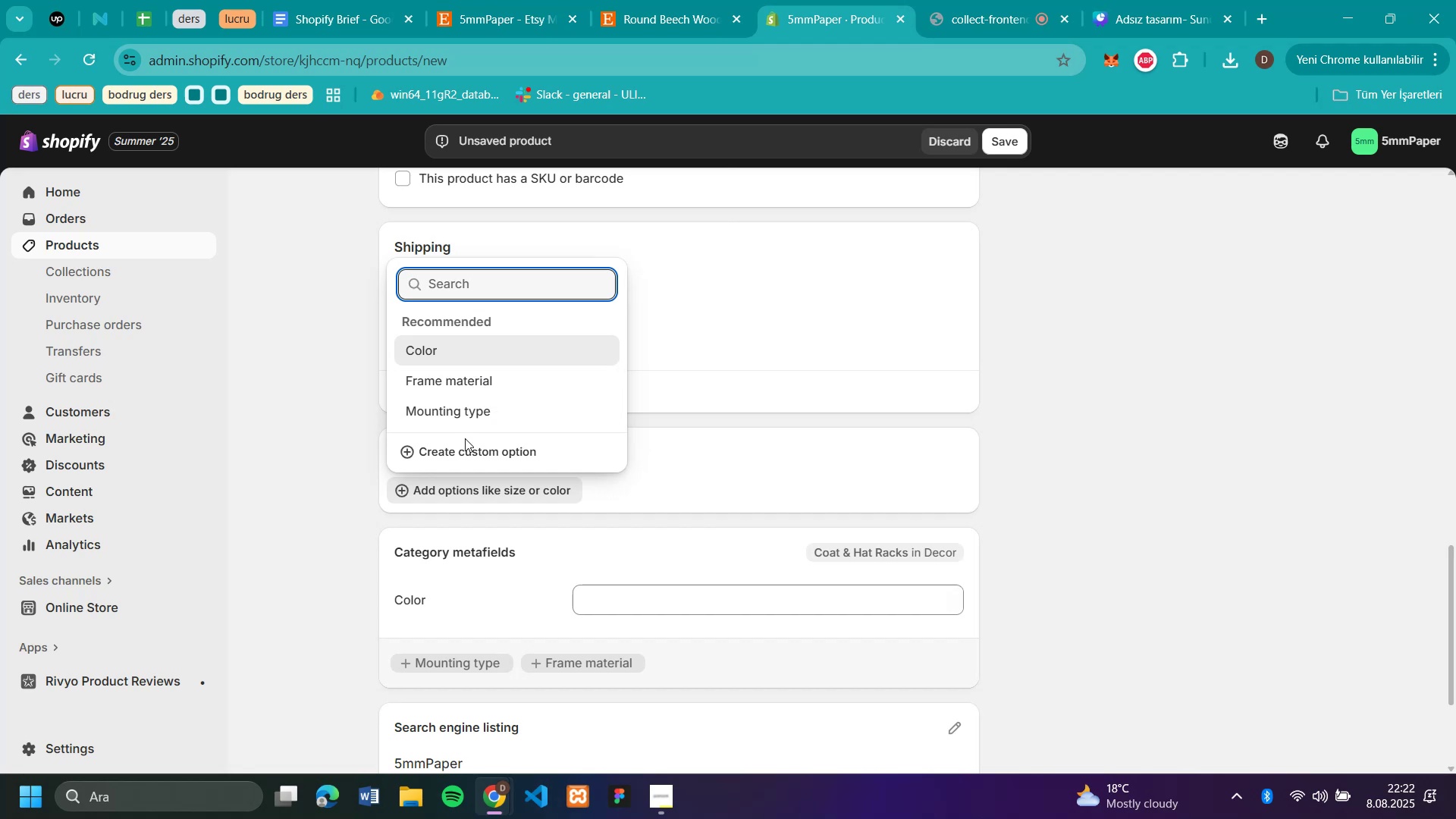 
left_click([465, 445])
 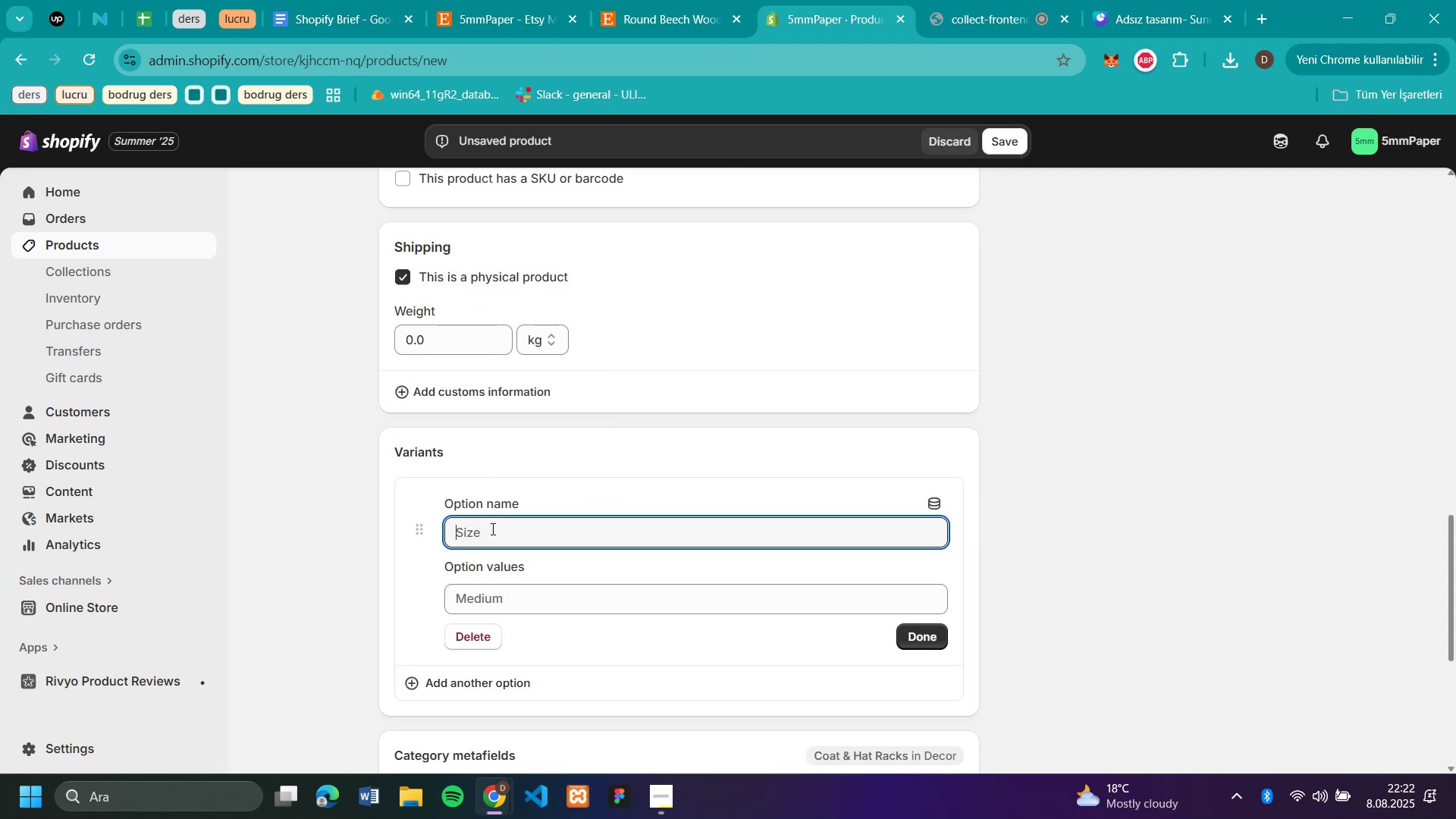 
wait(7.65)
 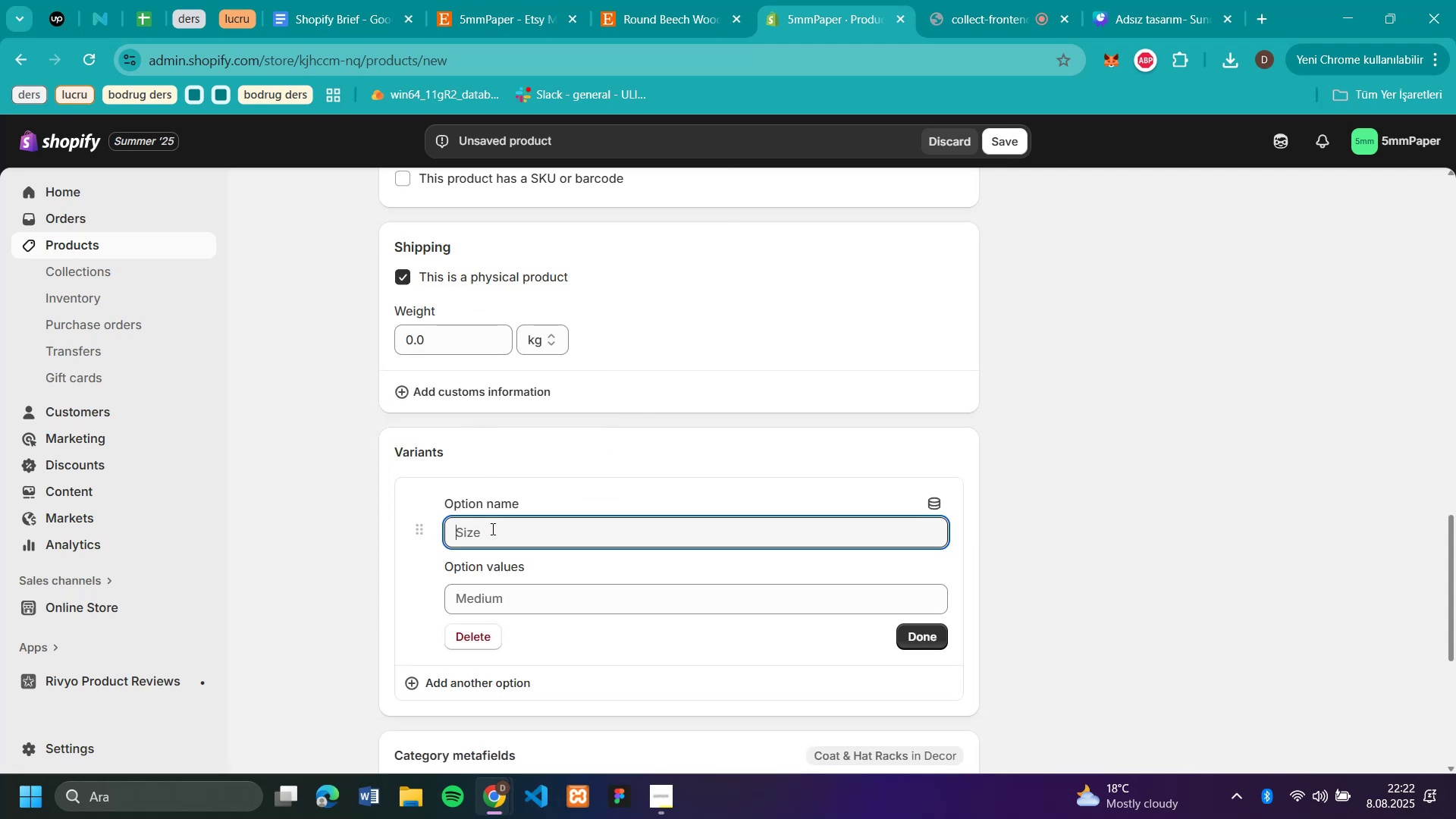 
left_click([491, 529])
 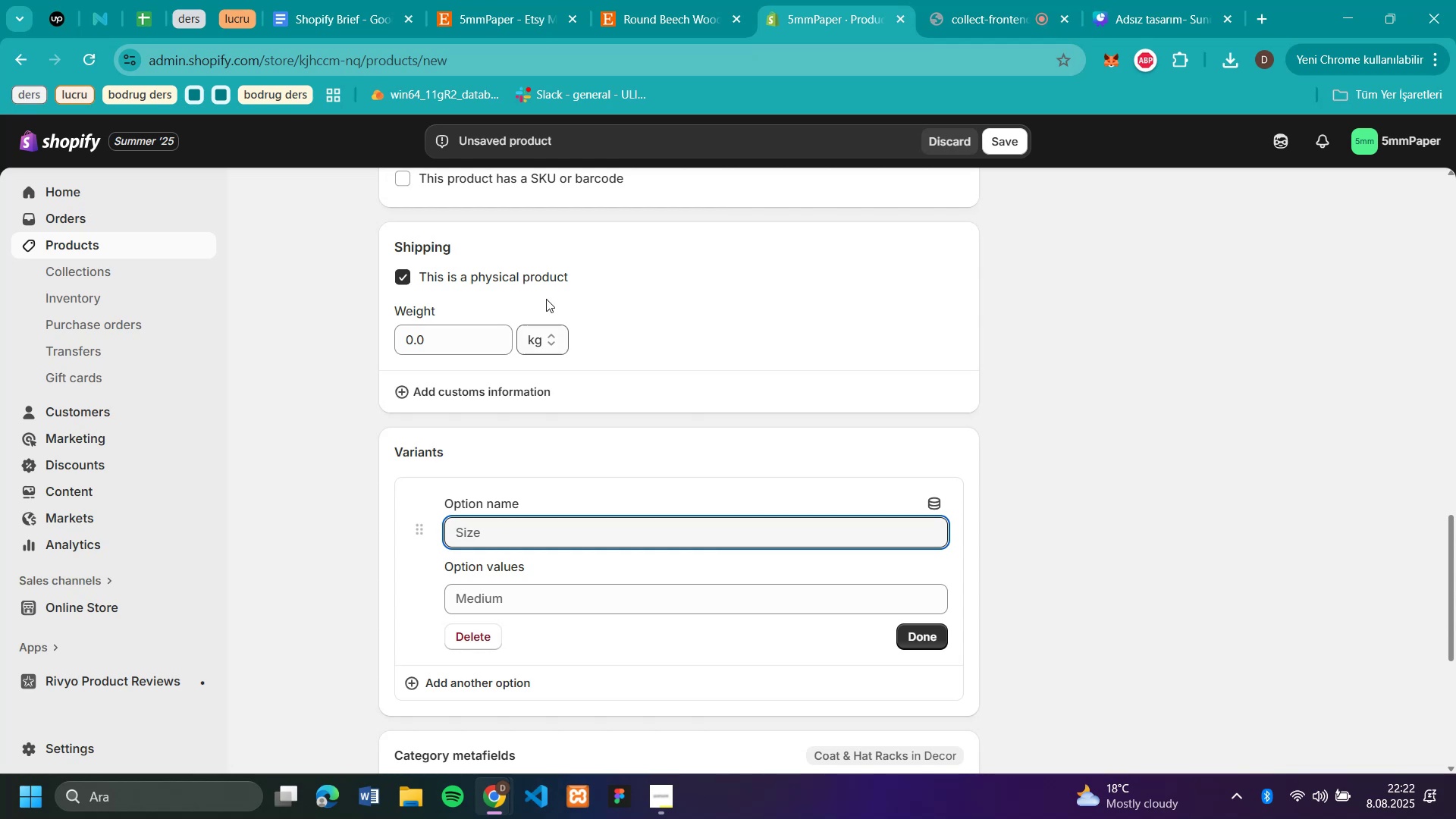 
left_click([670, 16])
 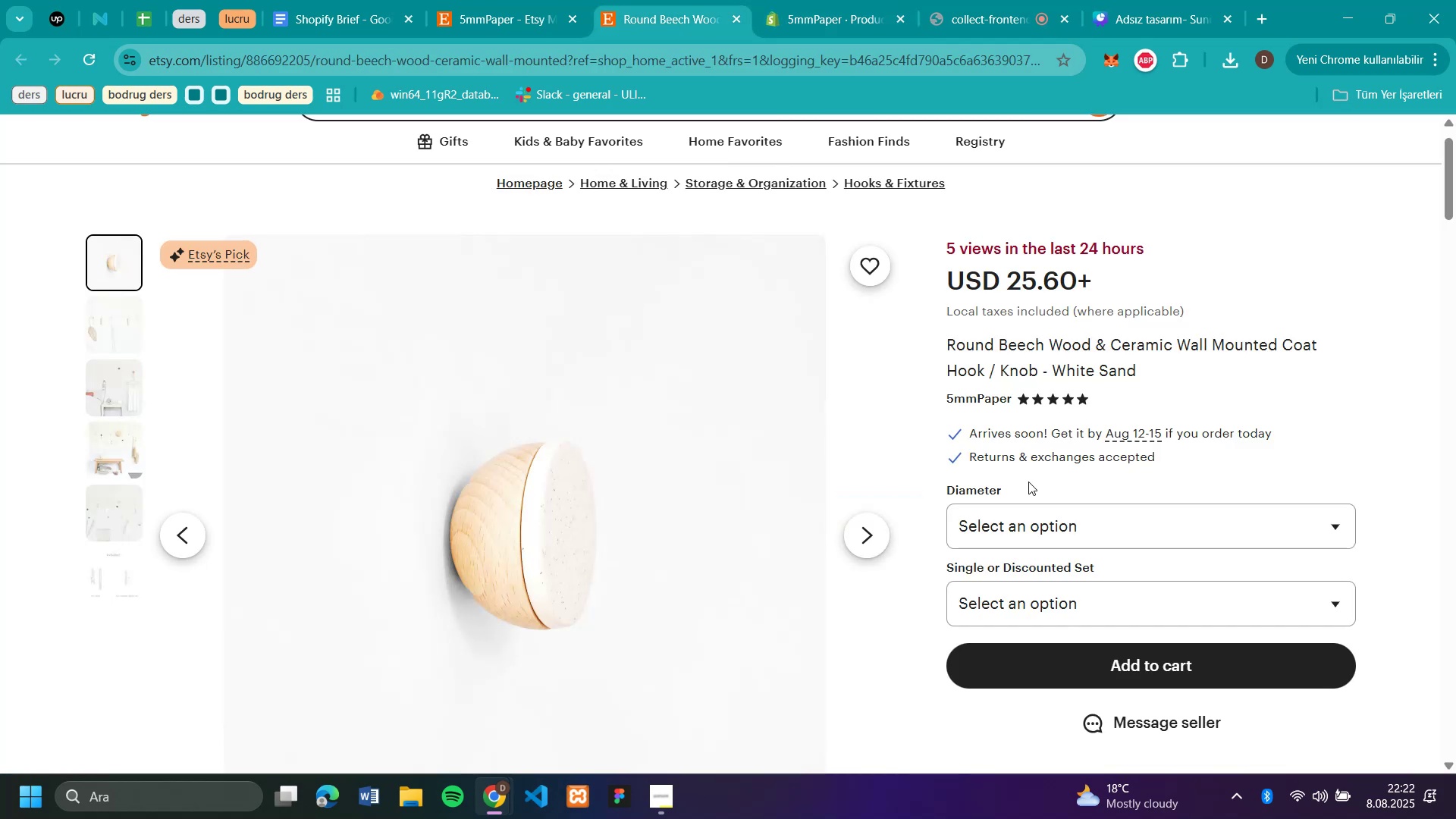 
left_click_drag(start_coordinate=[1022, 485], to_coordinate=[947, 493])
 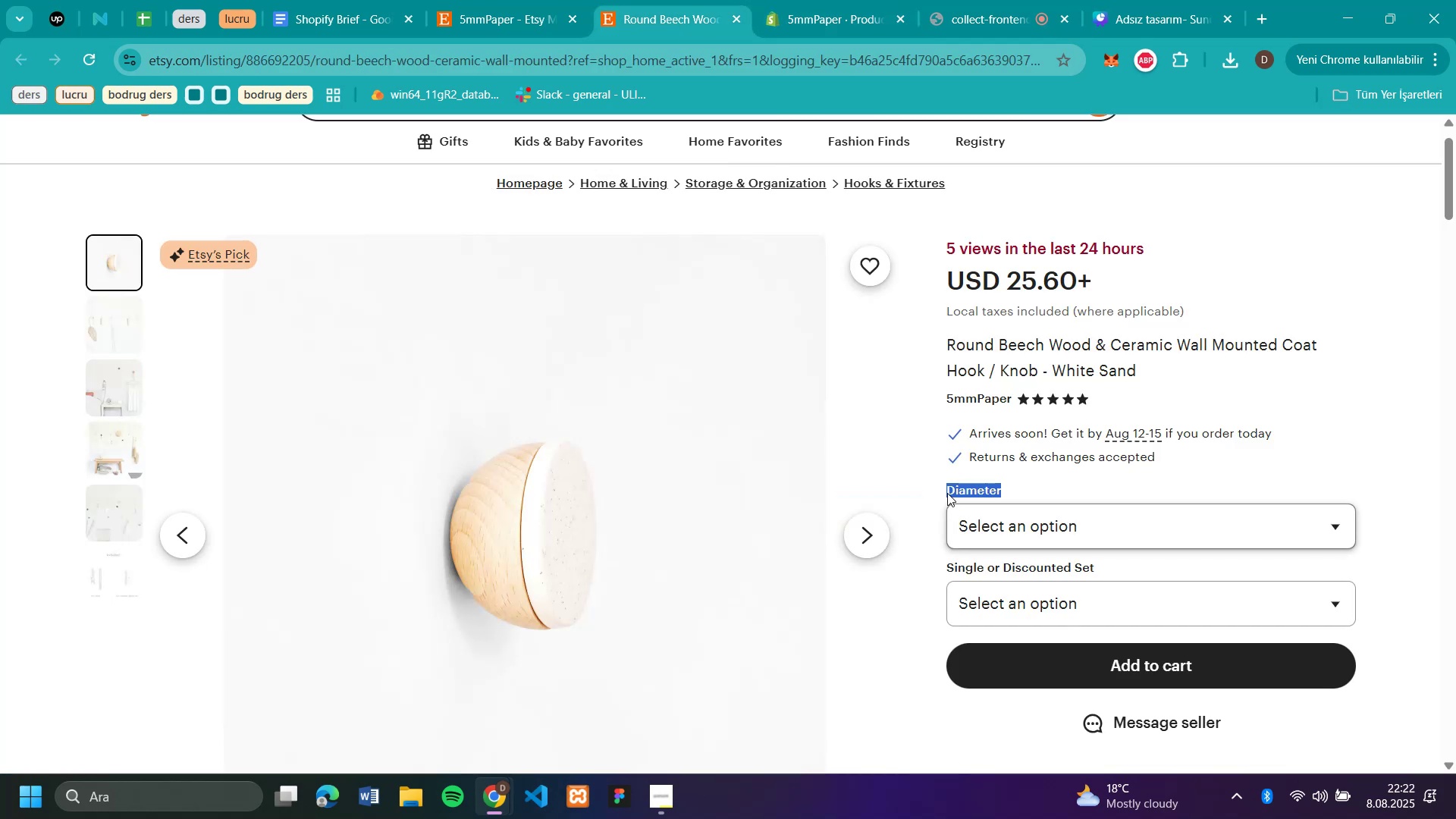 
key(Control+C)
 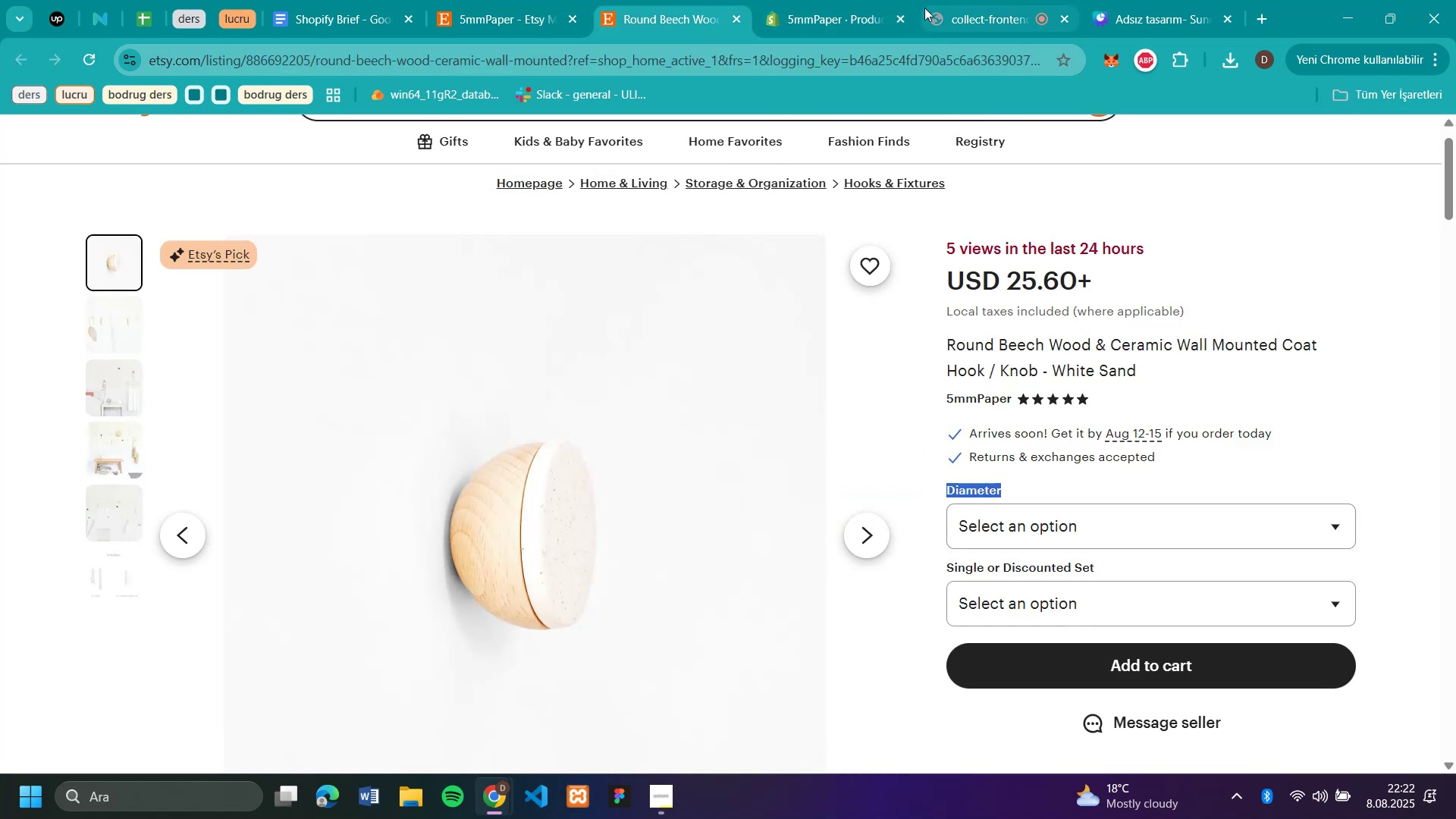 
left_click([830, 27])
 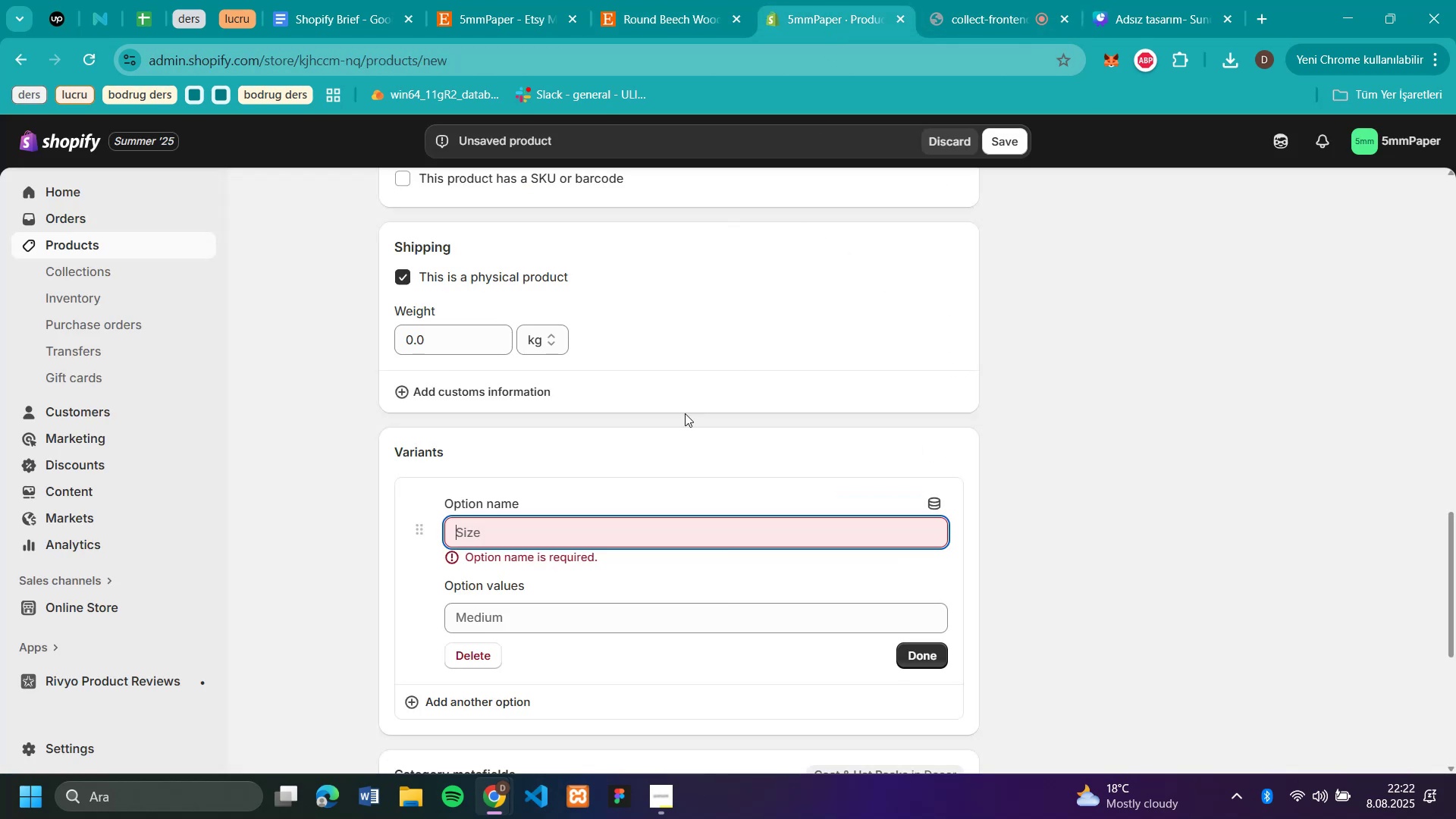 
key(Control+V)
 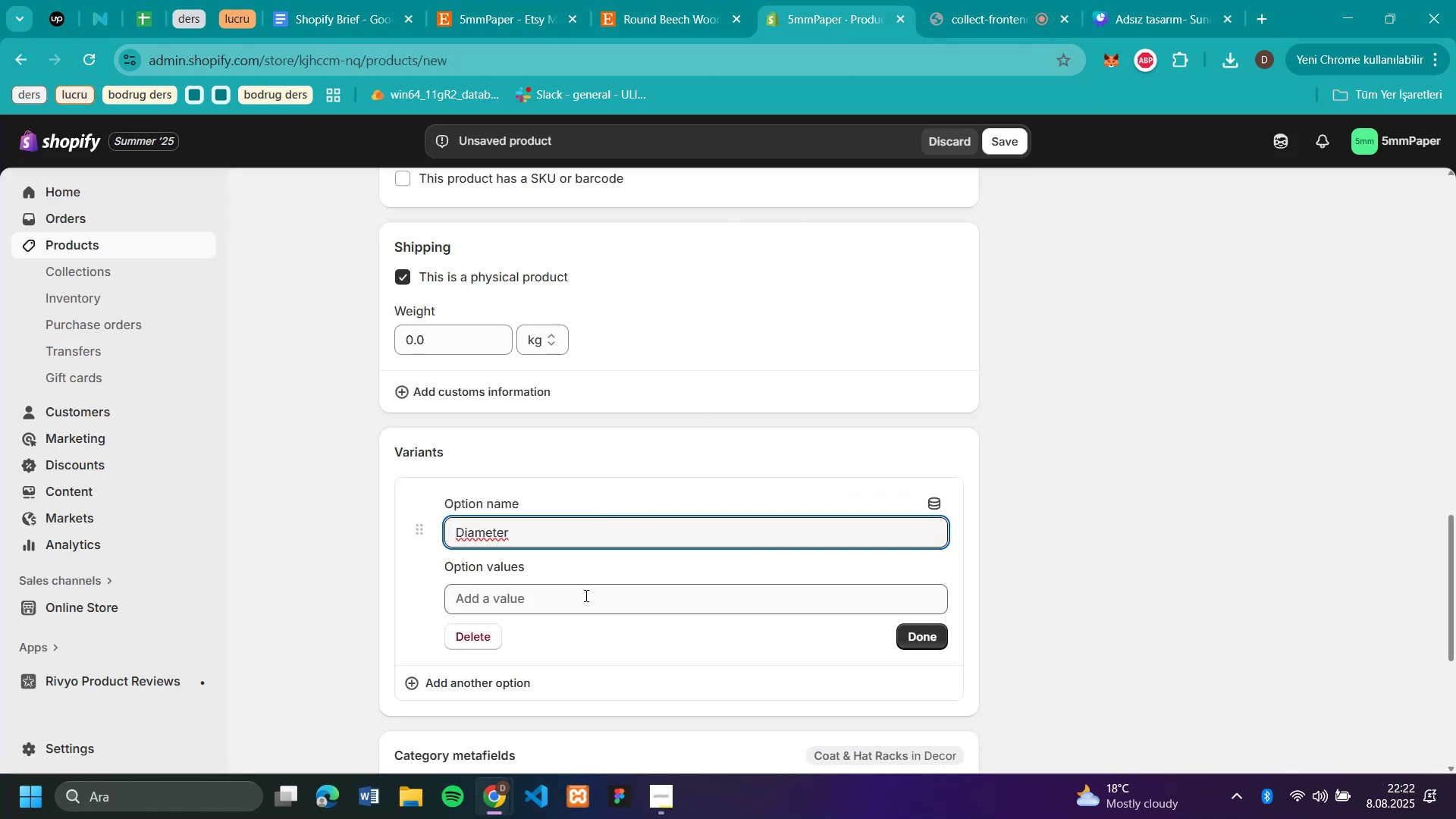 
left_click([585, 595])
 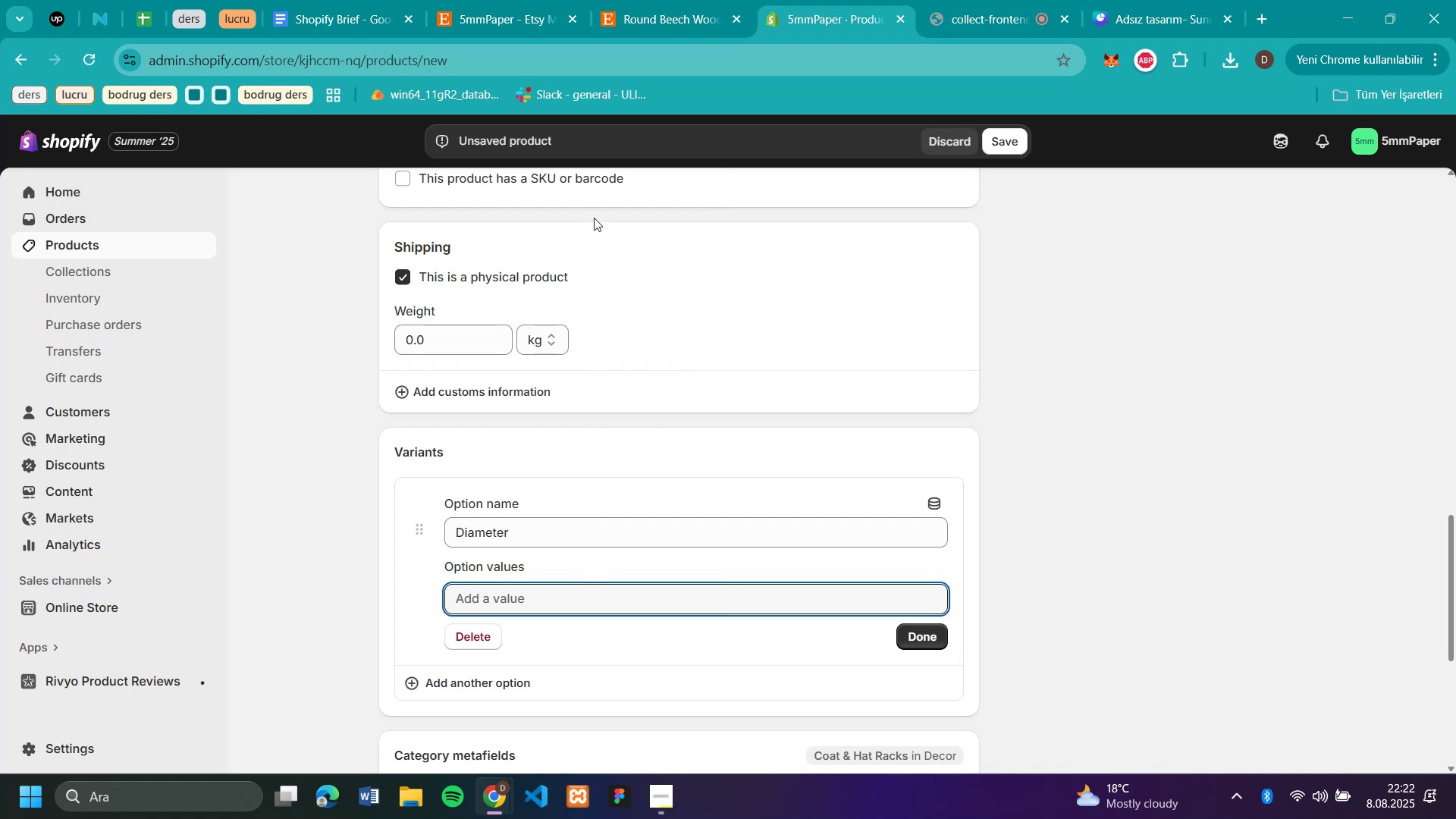 
left_click([647, 22])
 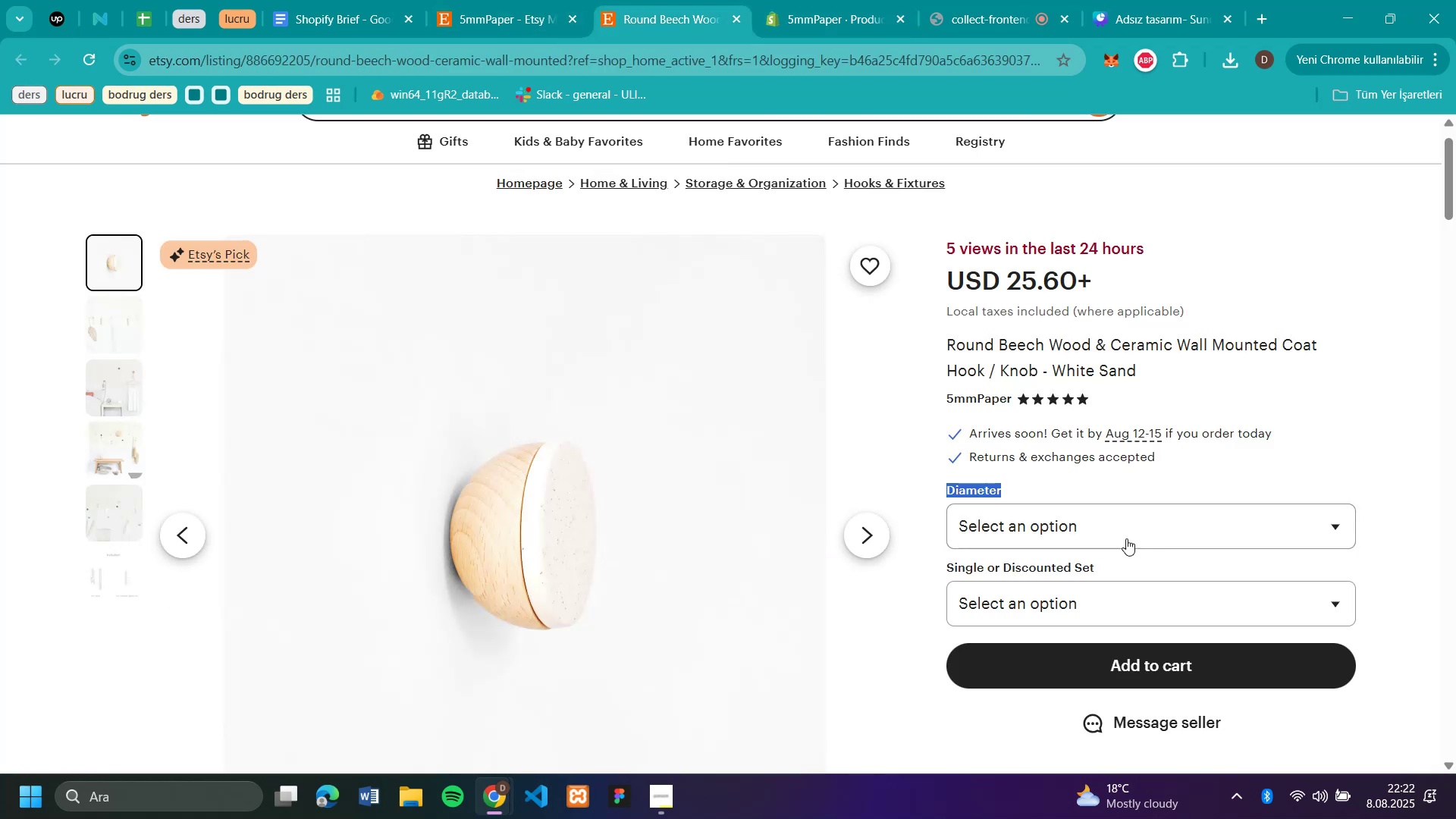 
left_click([1123, 523])
 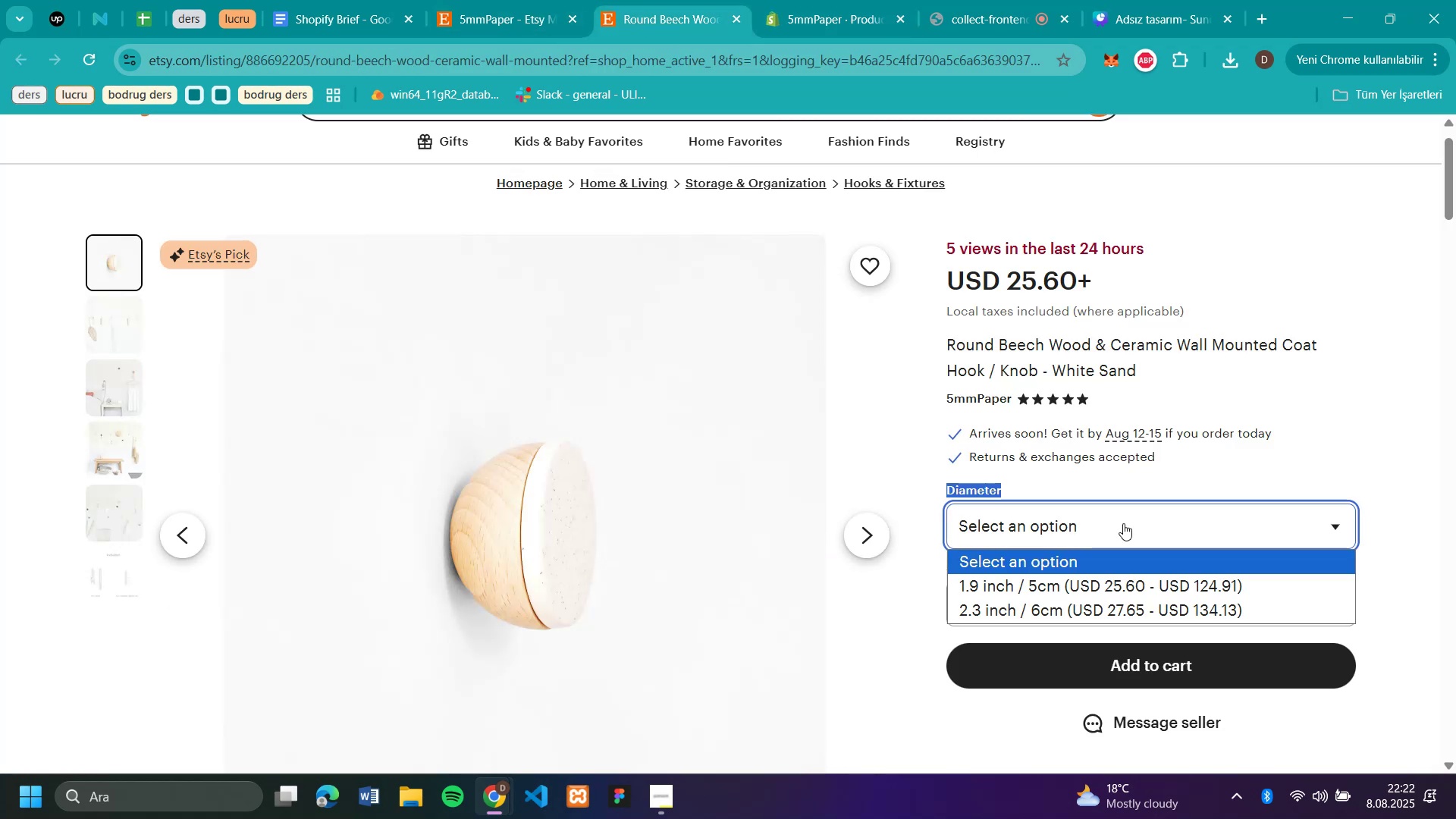 
left_click([1123, 523])
 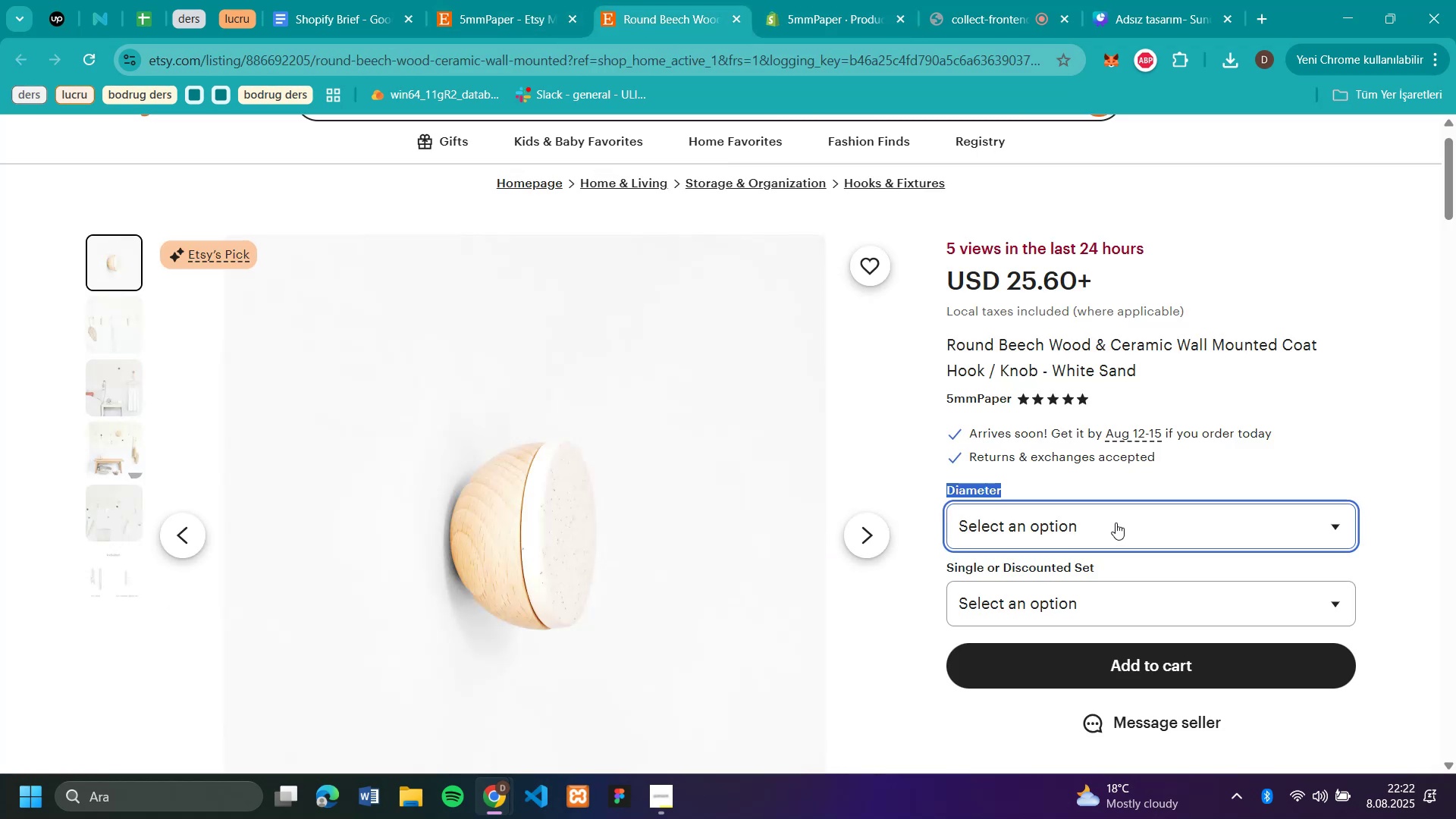 
left_click([1116, 522])
 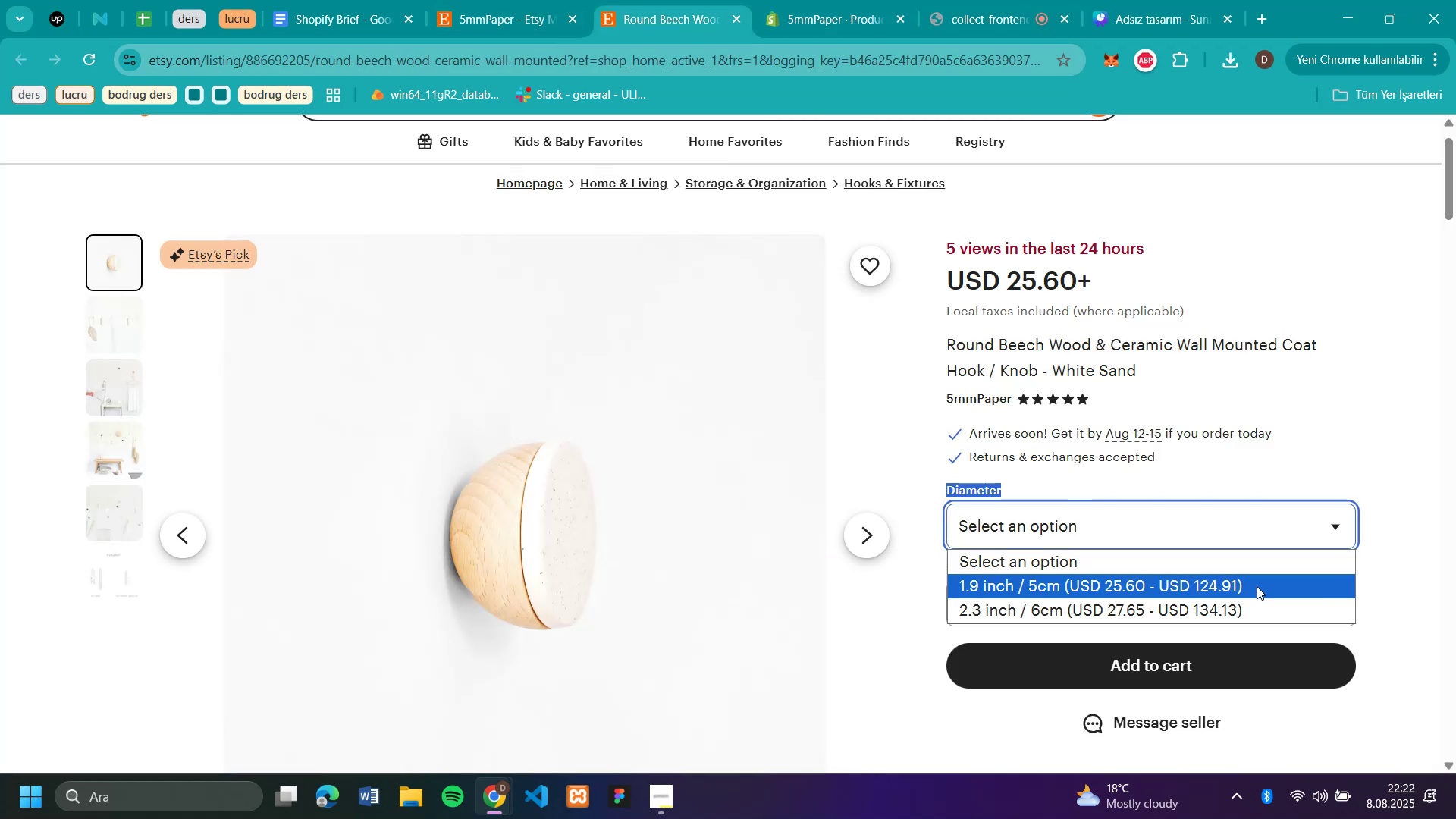 
left_click_drag(start_coordinate=[1257, 586], to_coordinate=[1209, 588])
 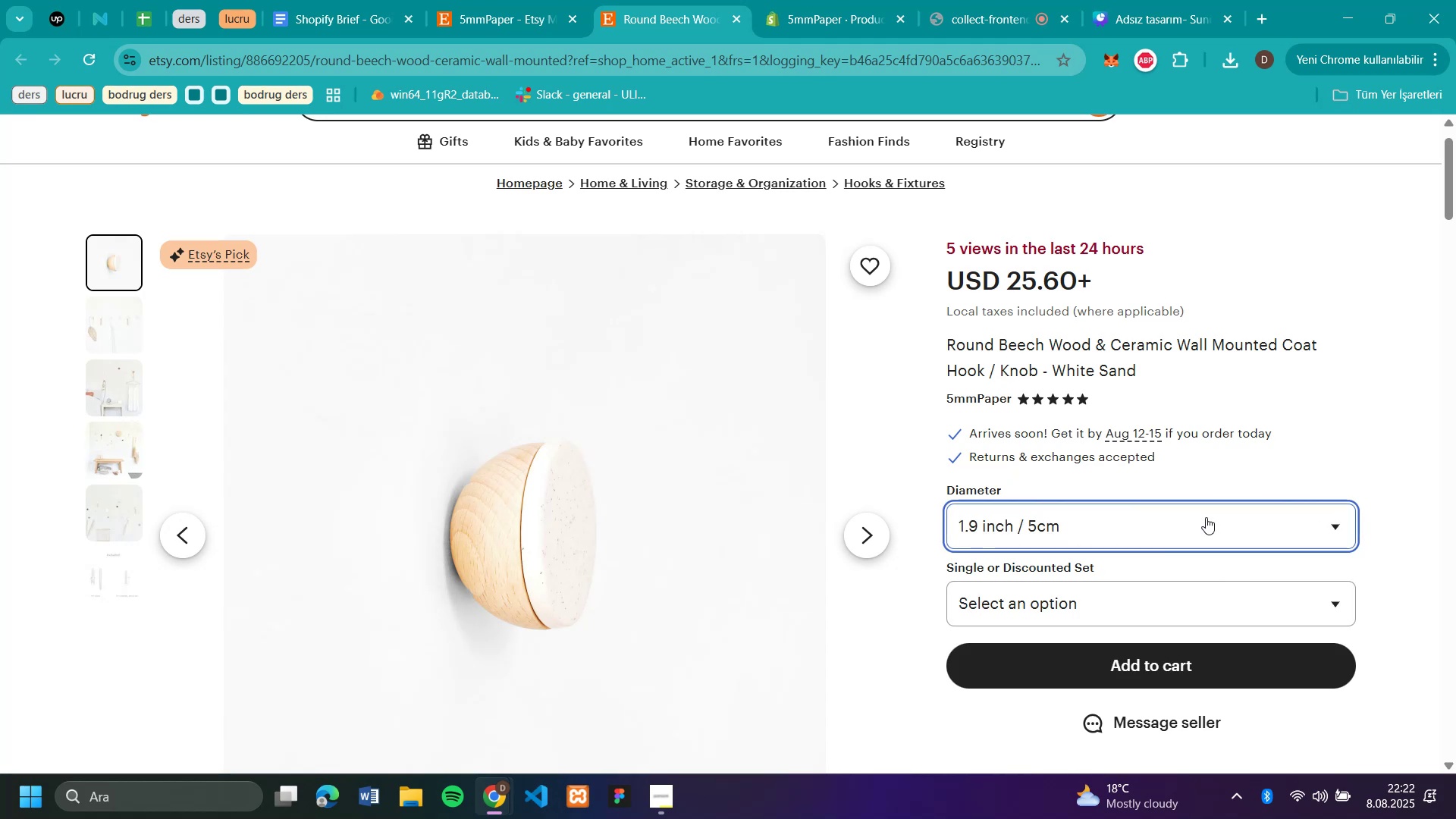 
left_click([1206, 517])
 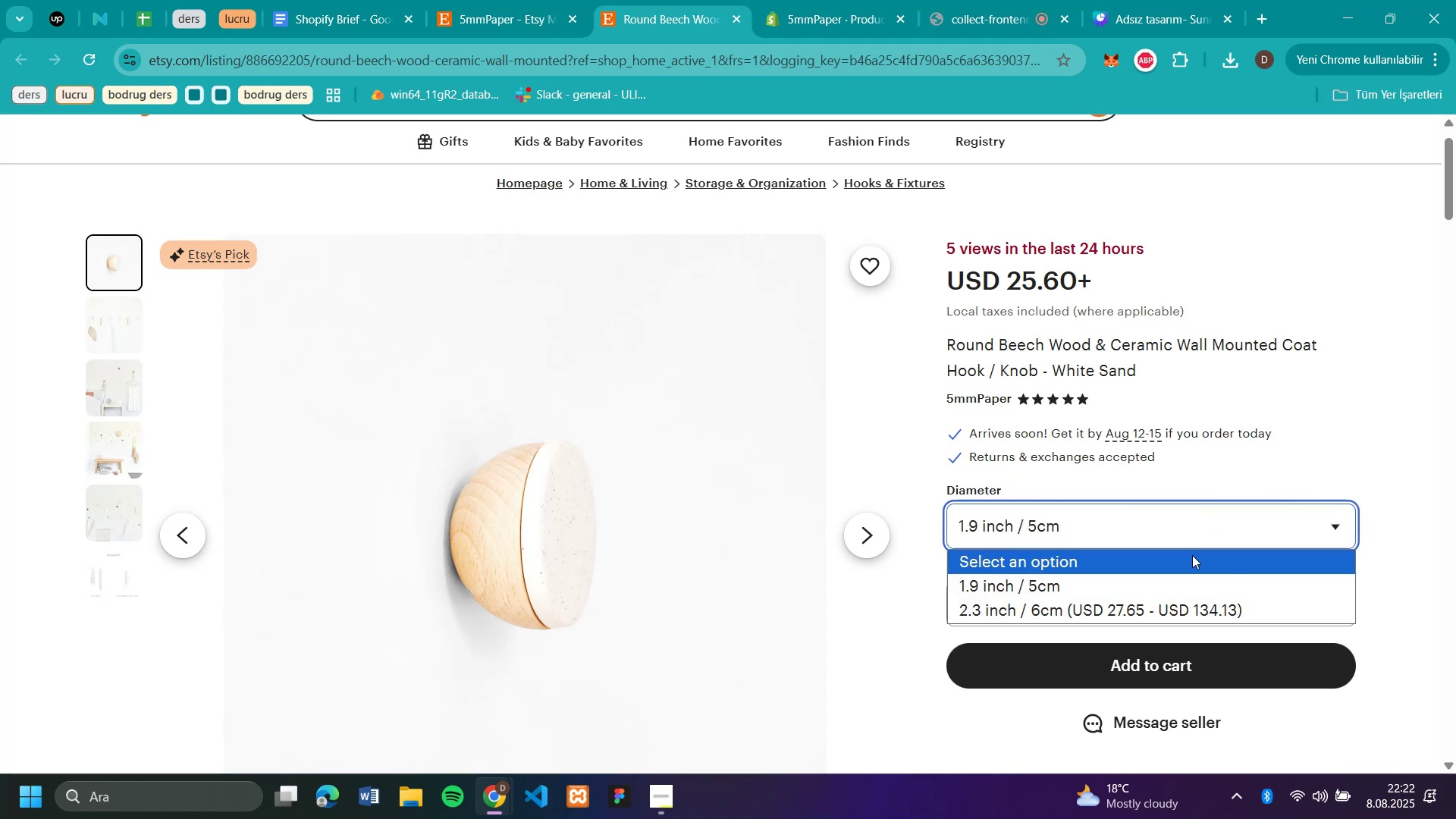 
left_click([1163, 607])
 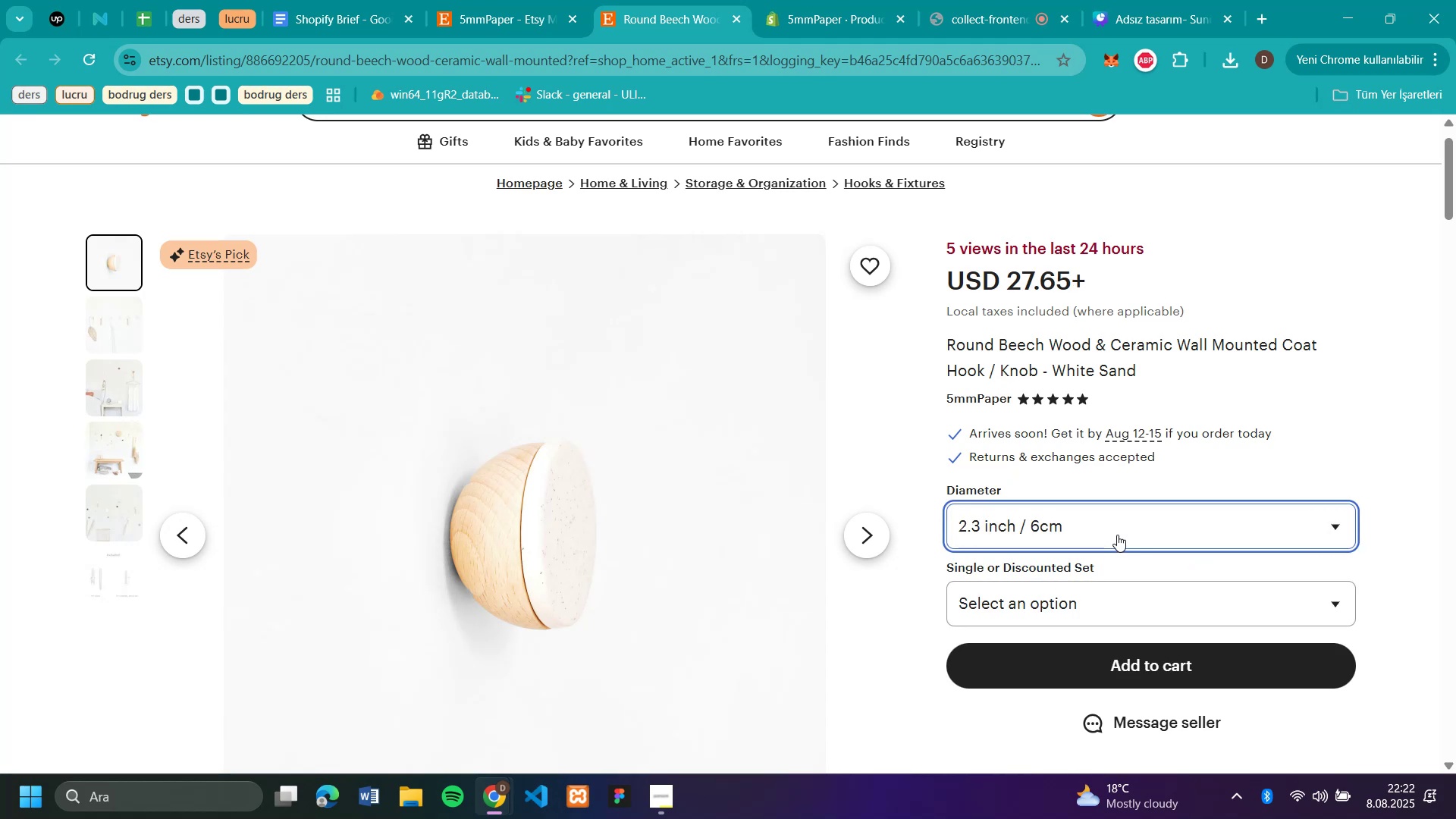 
left_click([1117, 535])
 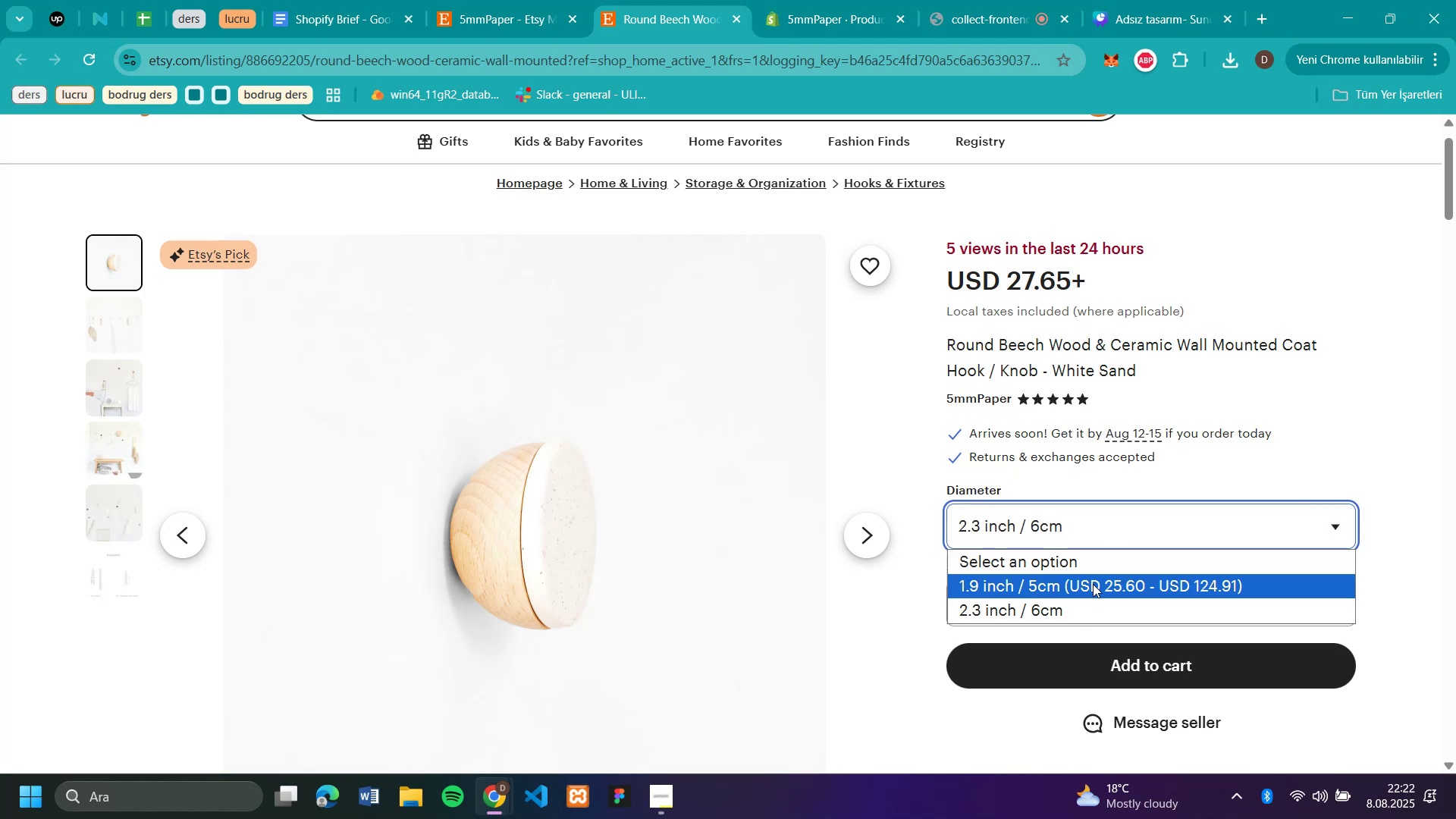 
left_click([1093, 584])
 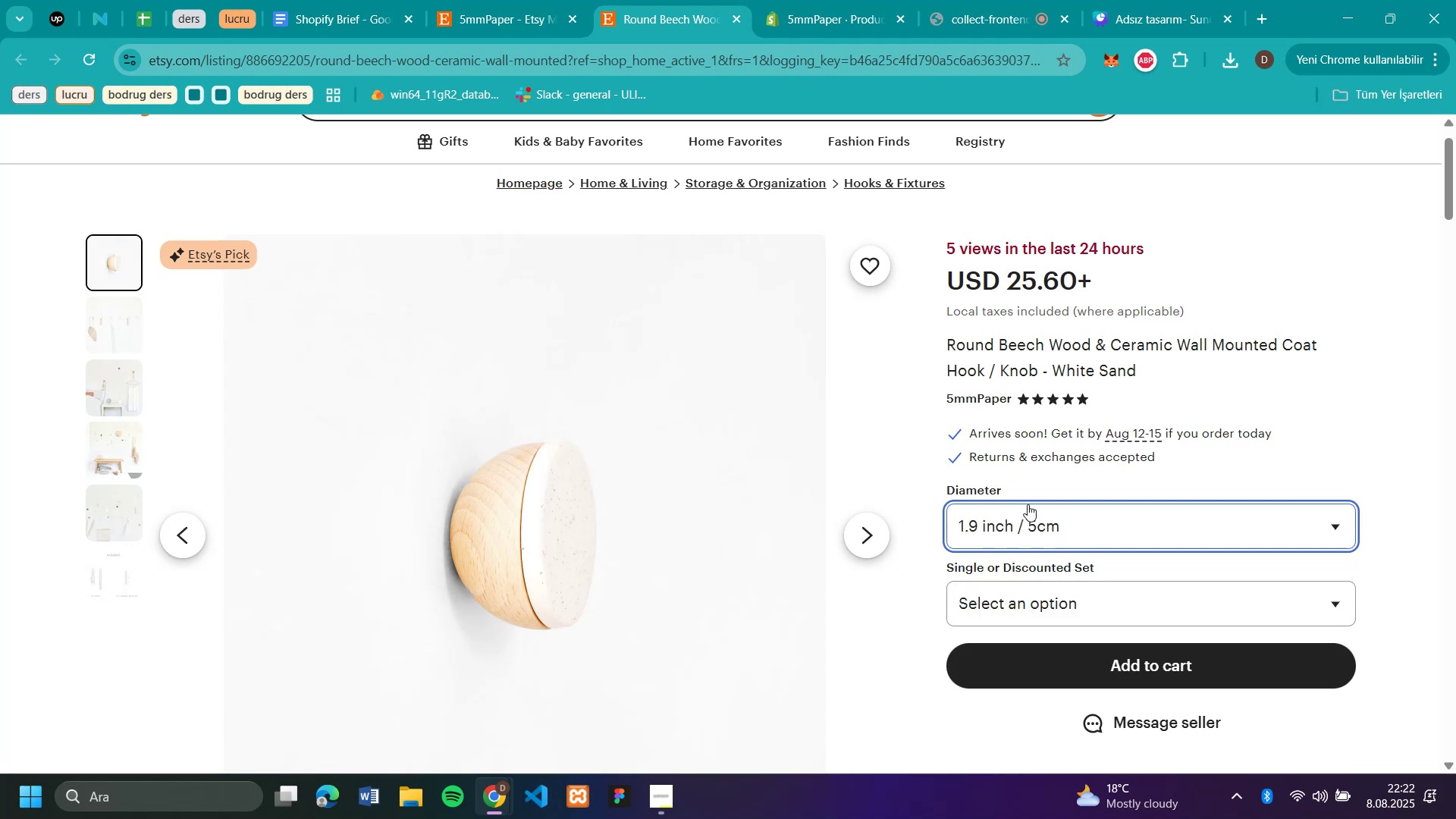 
right_click([1027, 526])
 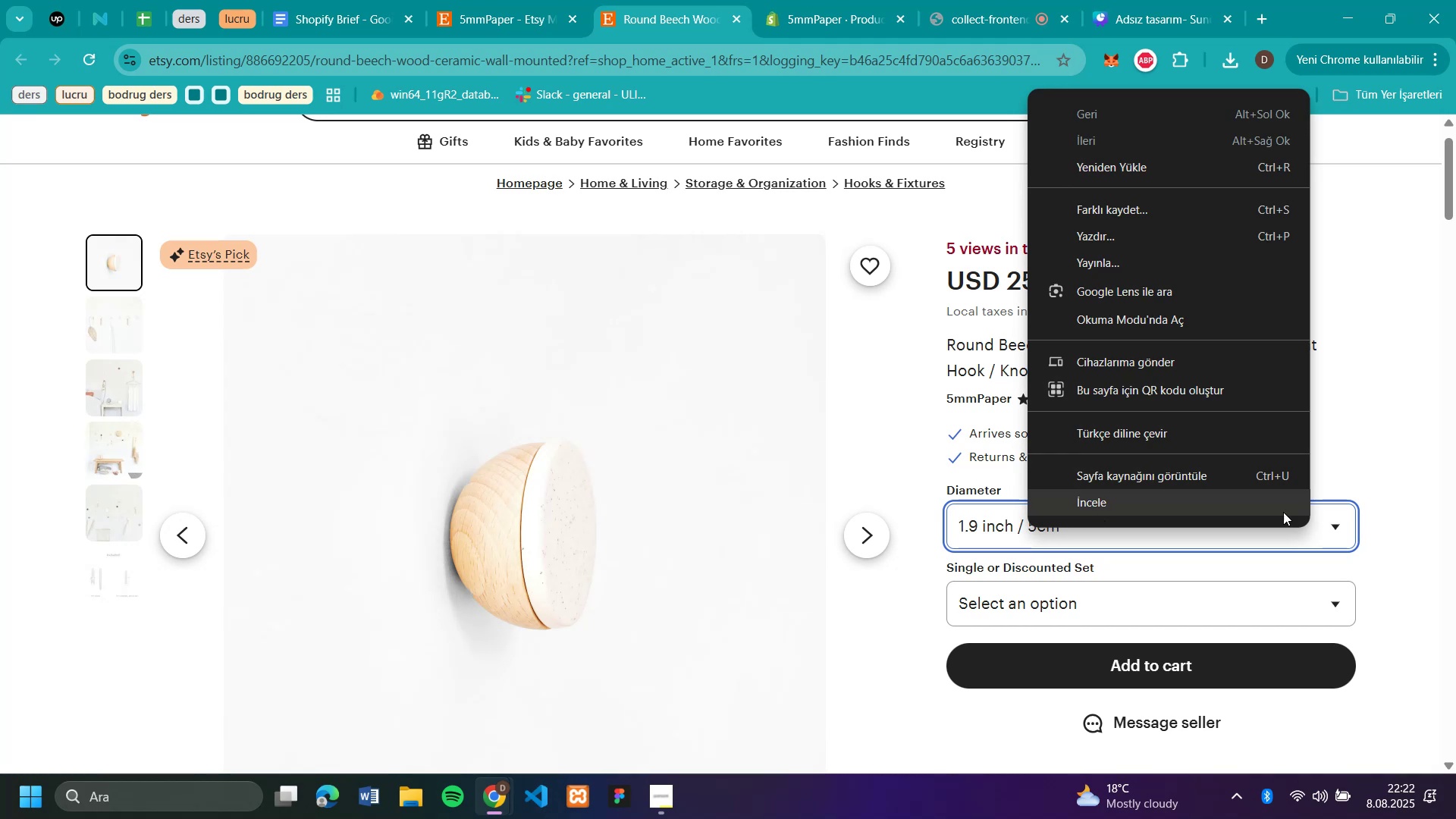 
left_click([1415, 510])
 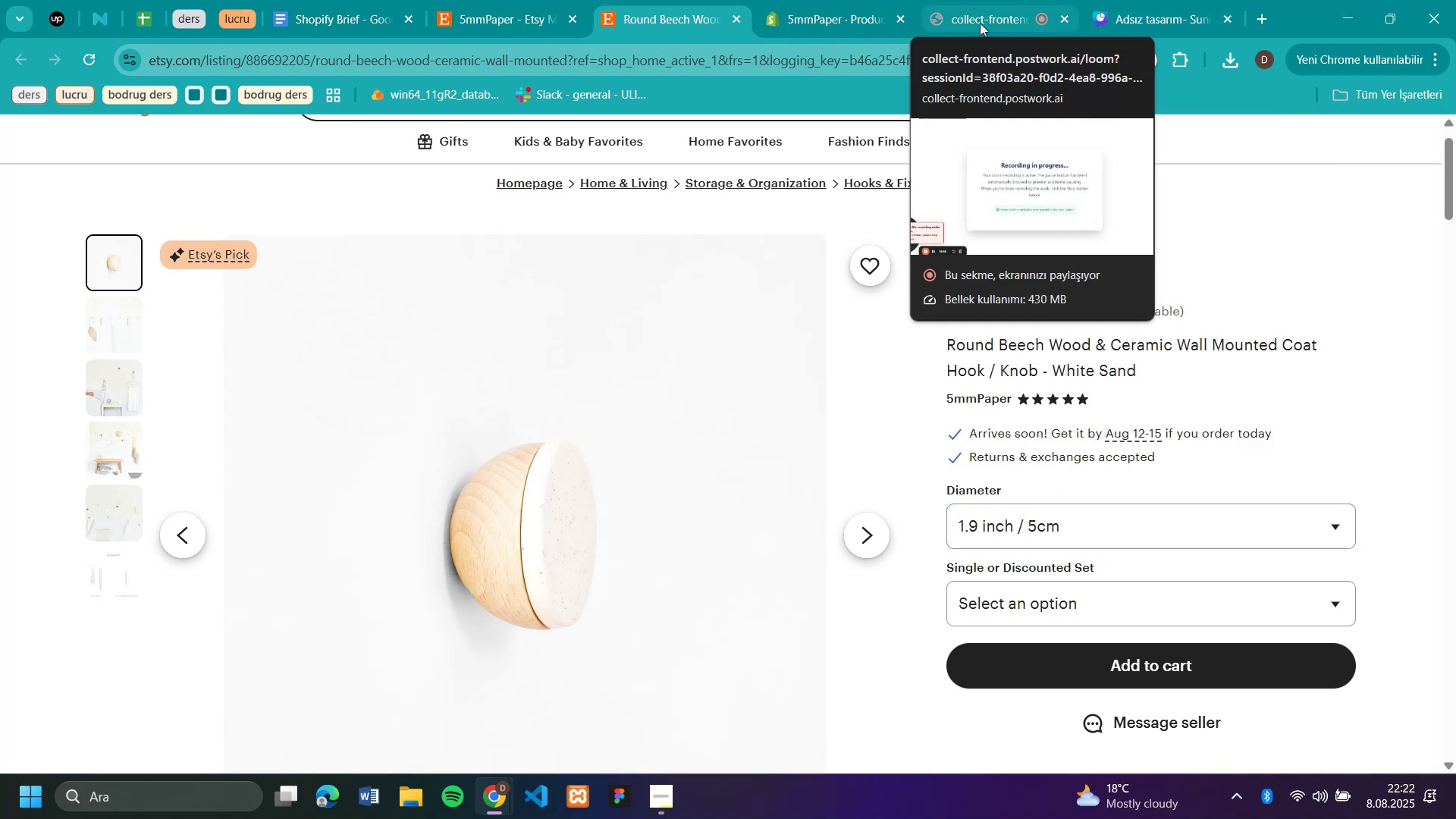 
left_click([980, 23])
 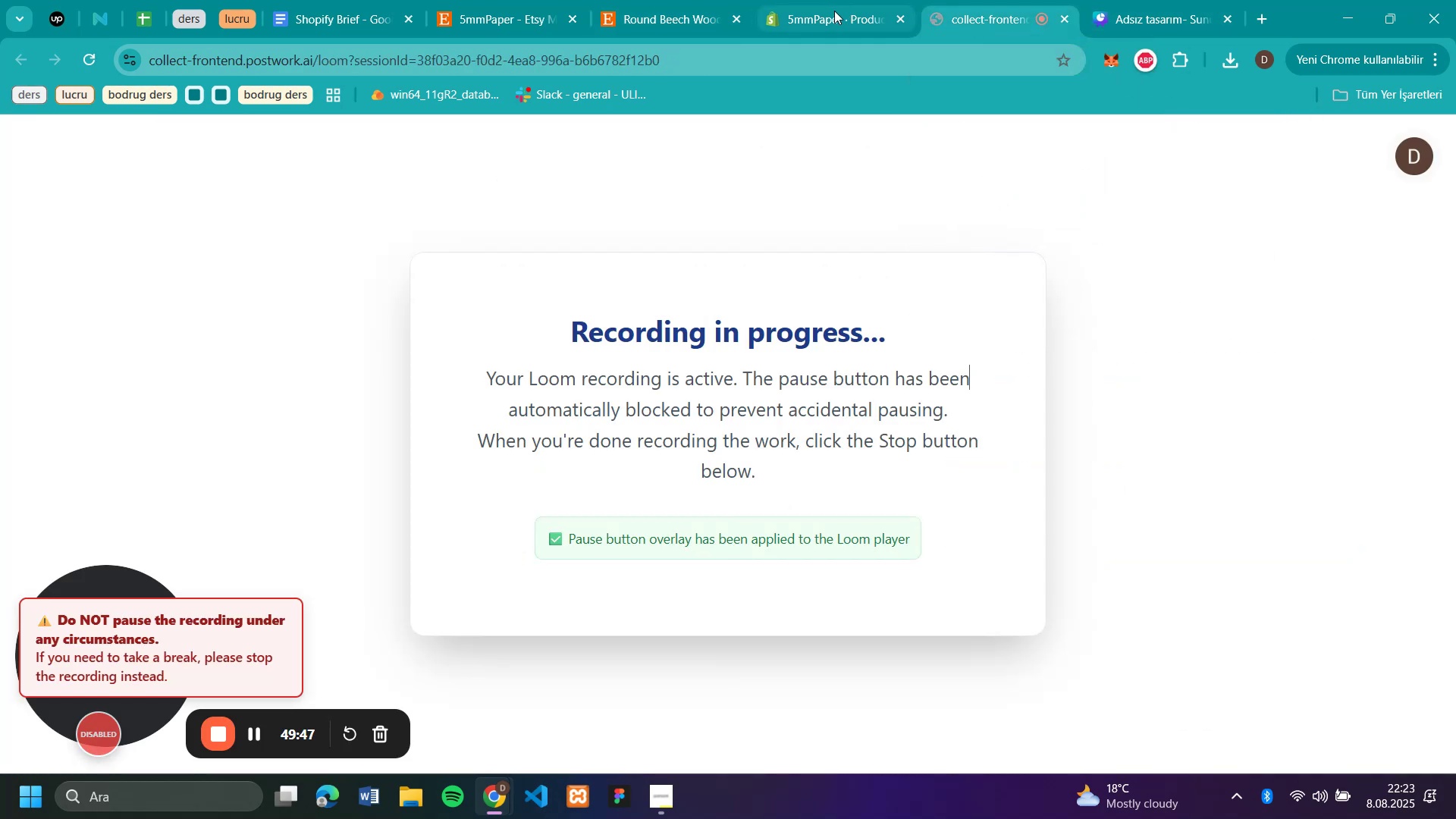 
left_click([834, 11])
 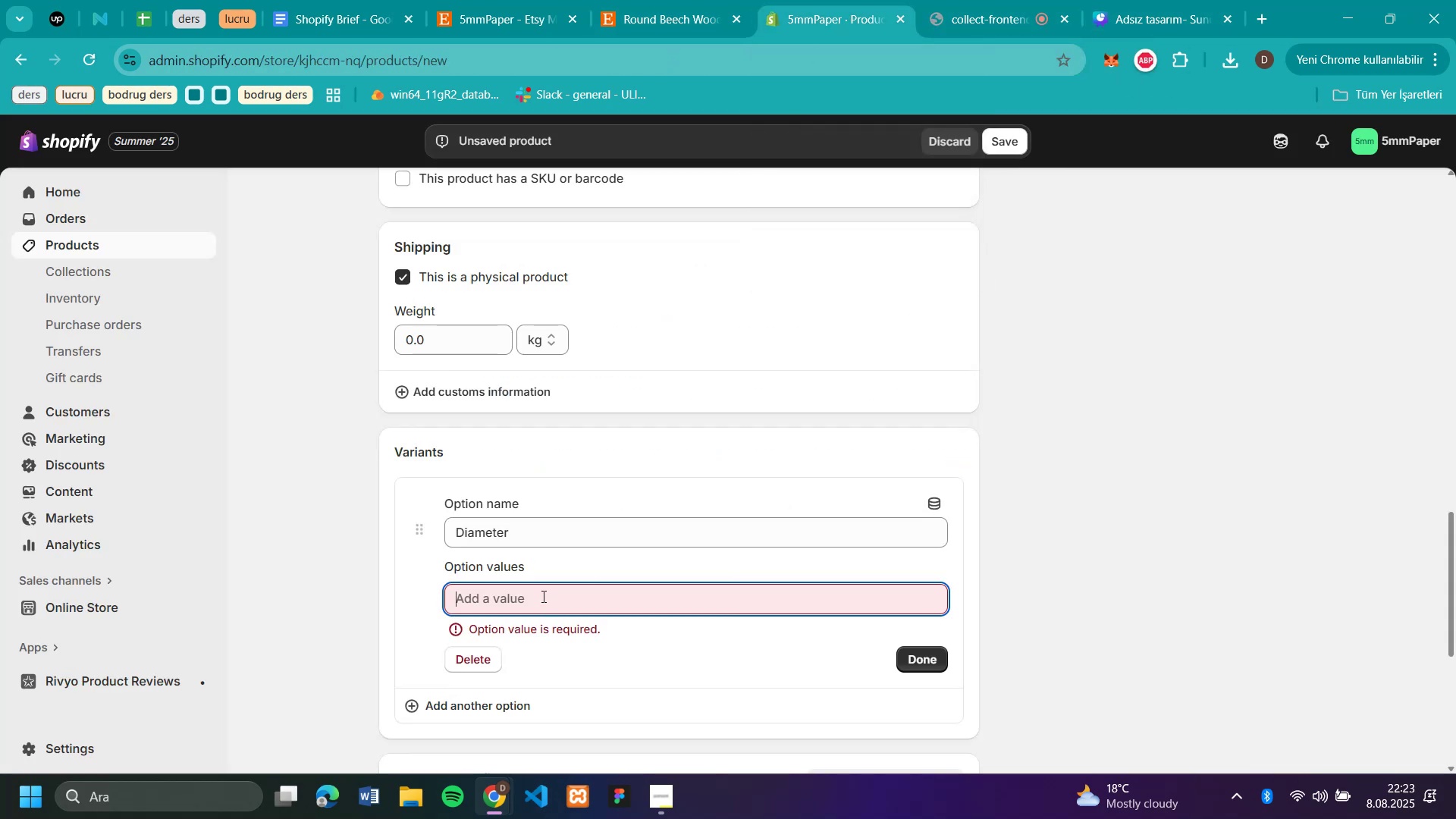 
type(1.9 'nch)
 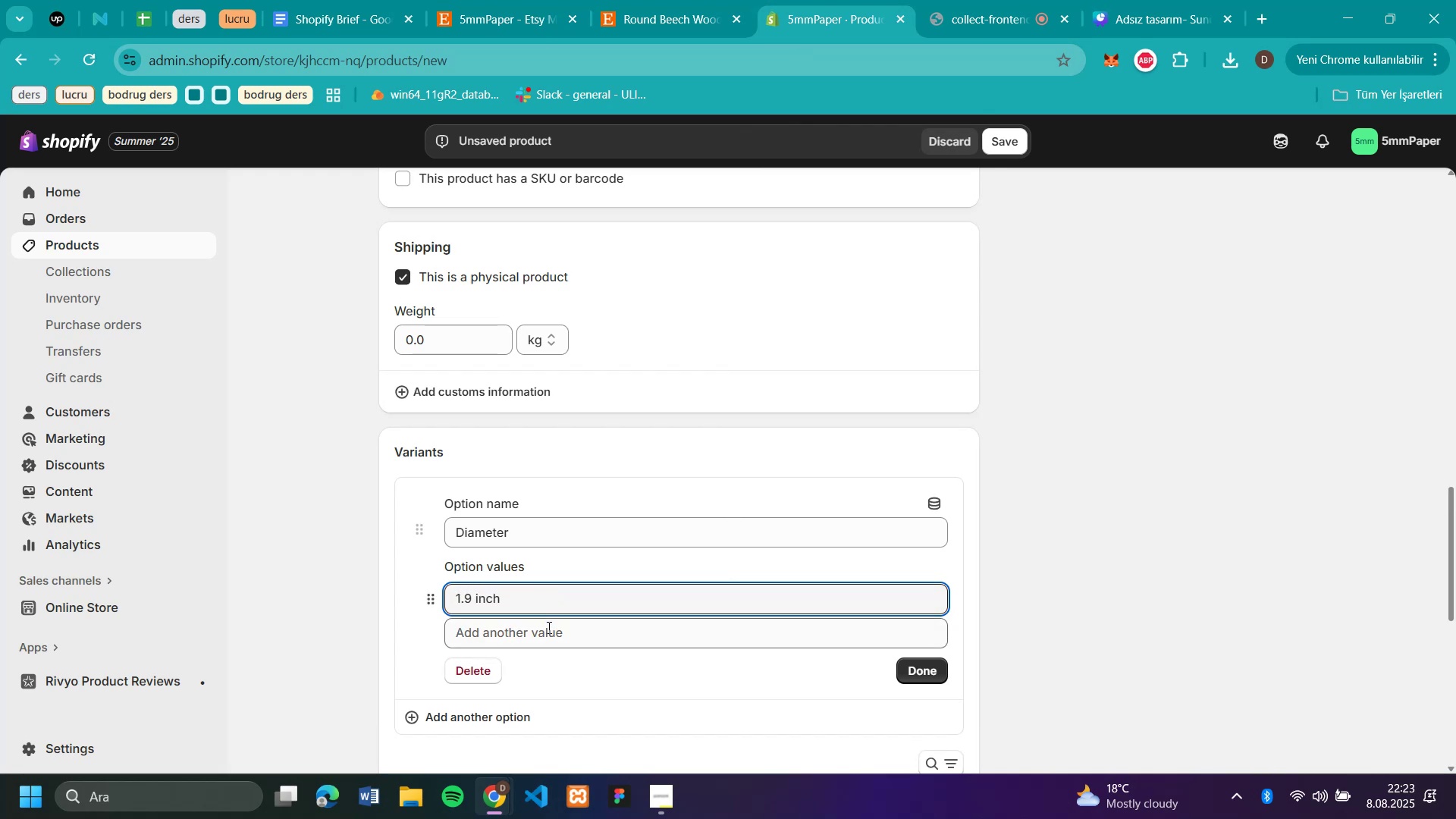 
left_click([549, 633])
 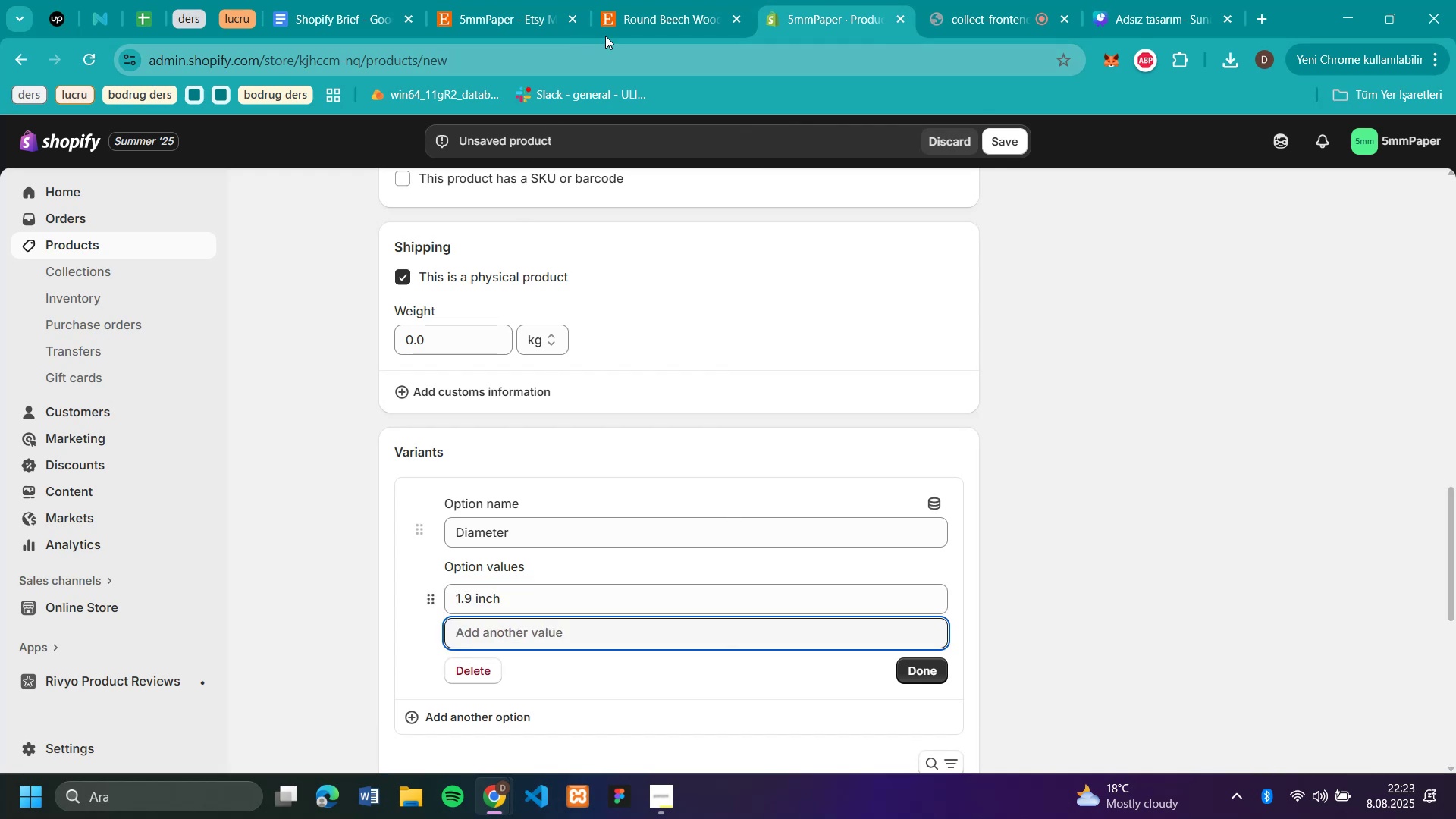 
left_click([664, 17])
 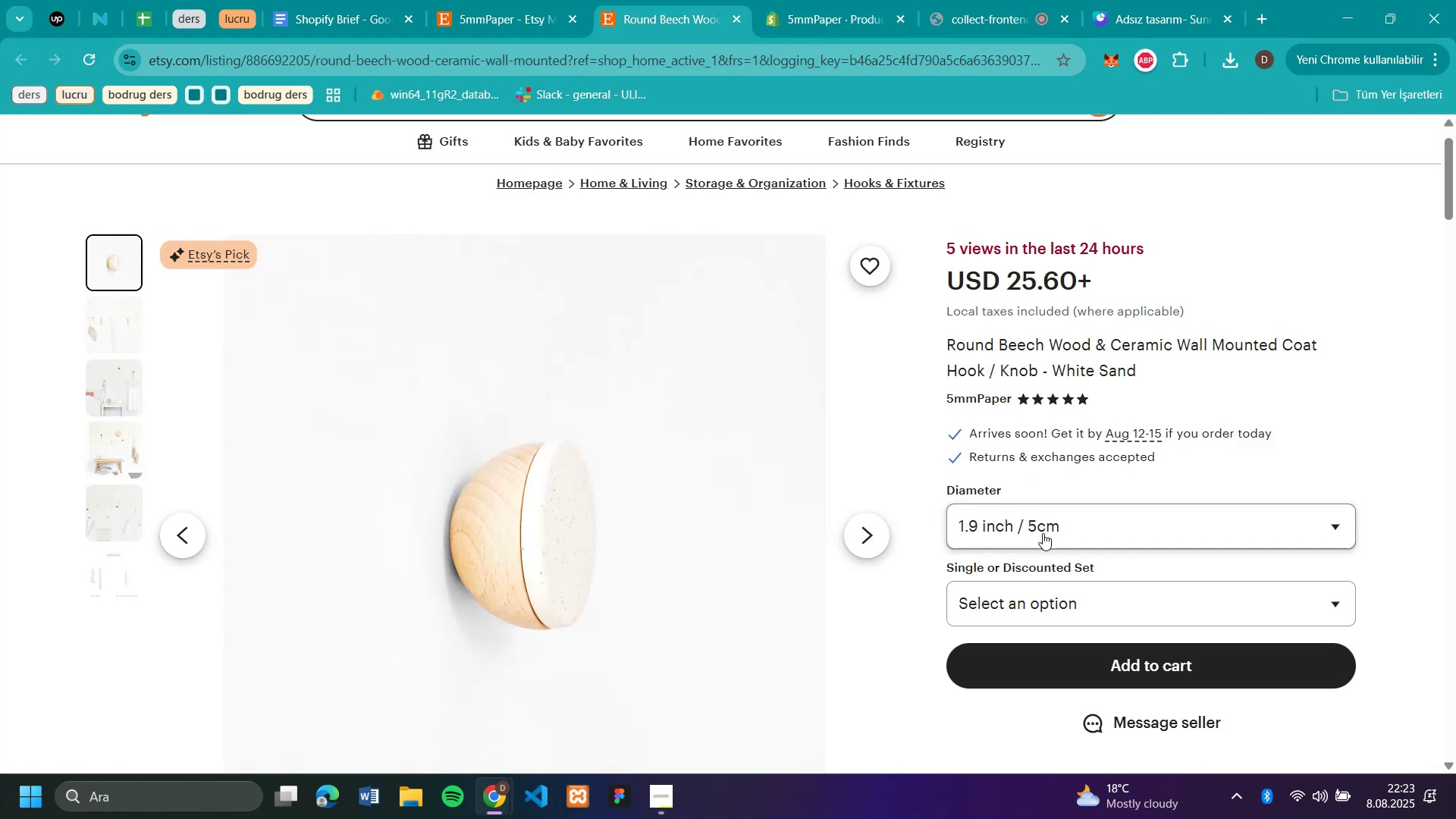 
left_click([1048, 532])
 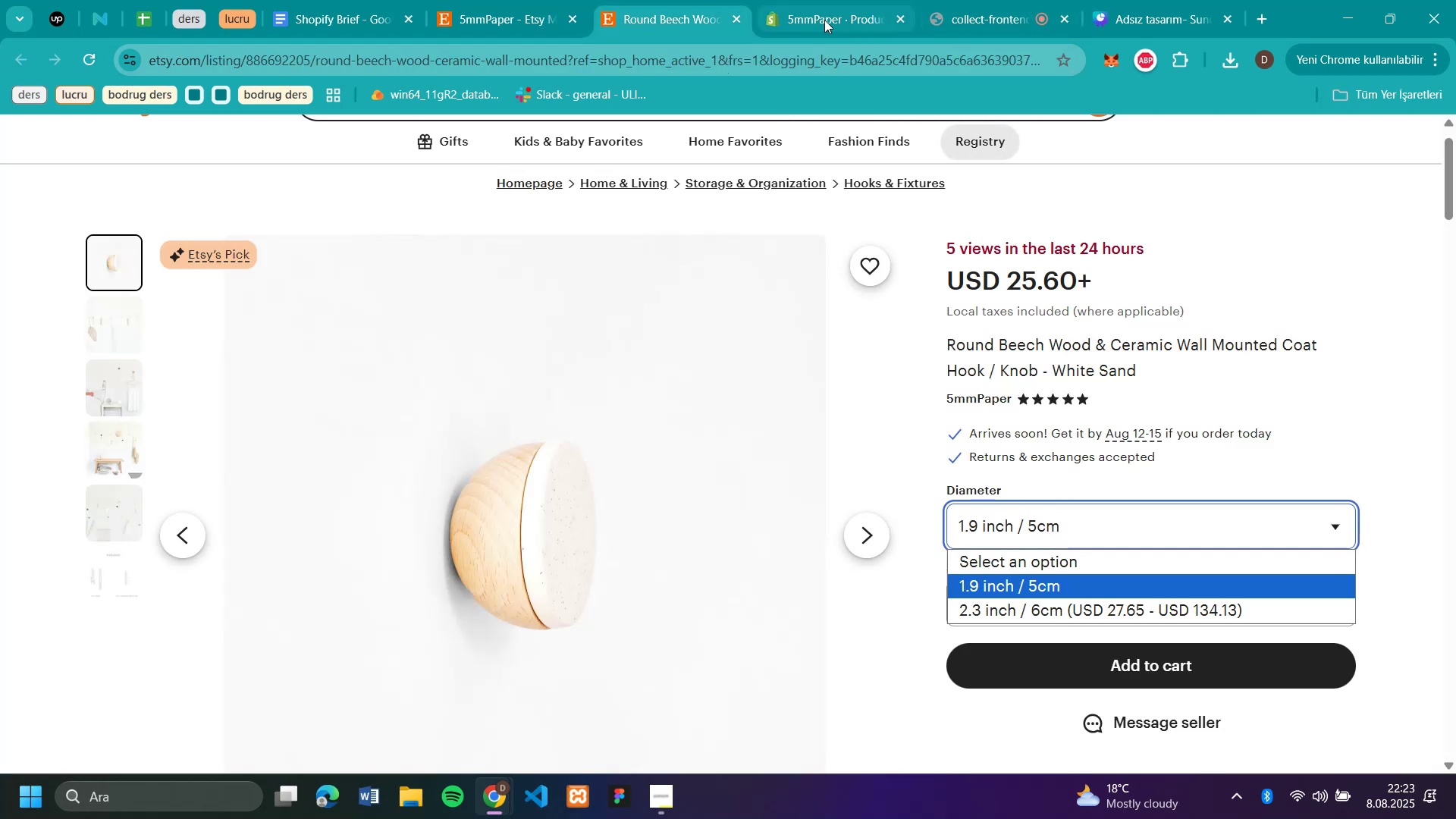 
left_click([824, 20])
 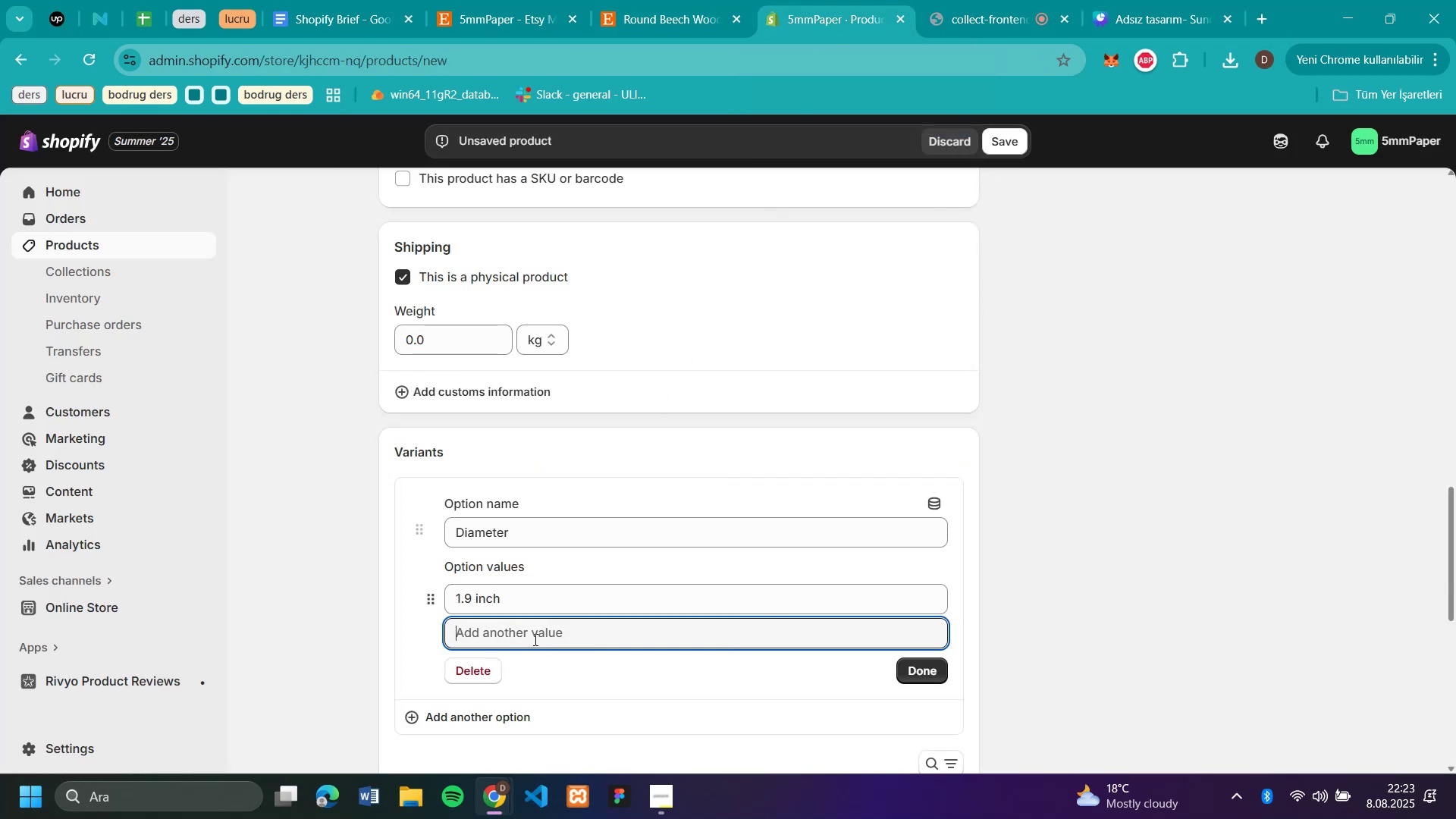 
type(2.3 'nch)
 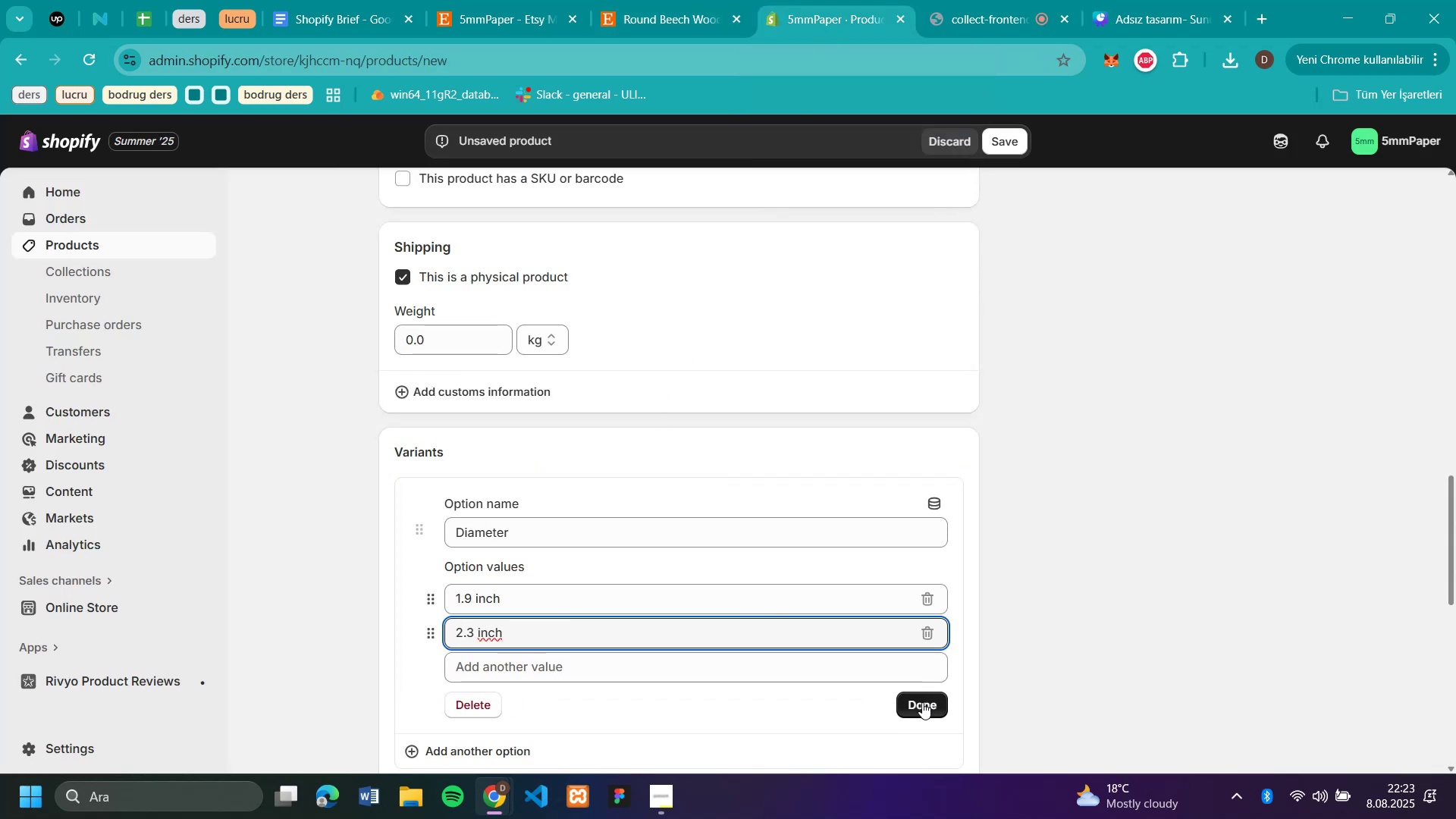 
left_click([922, 702])
 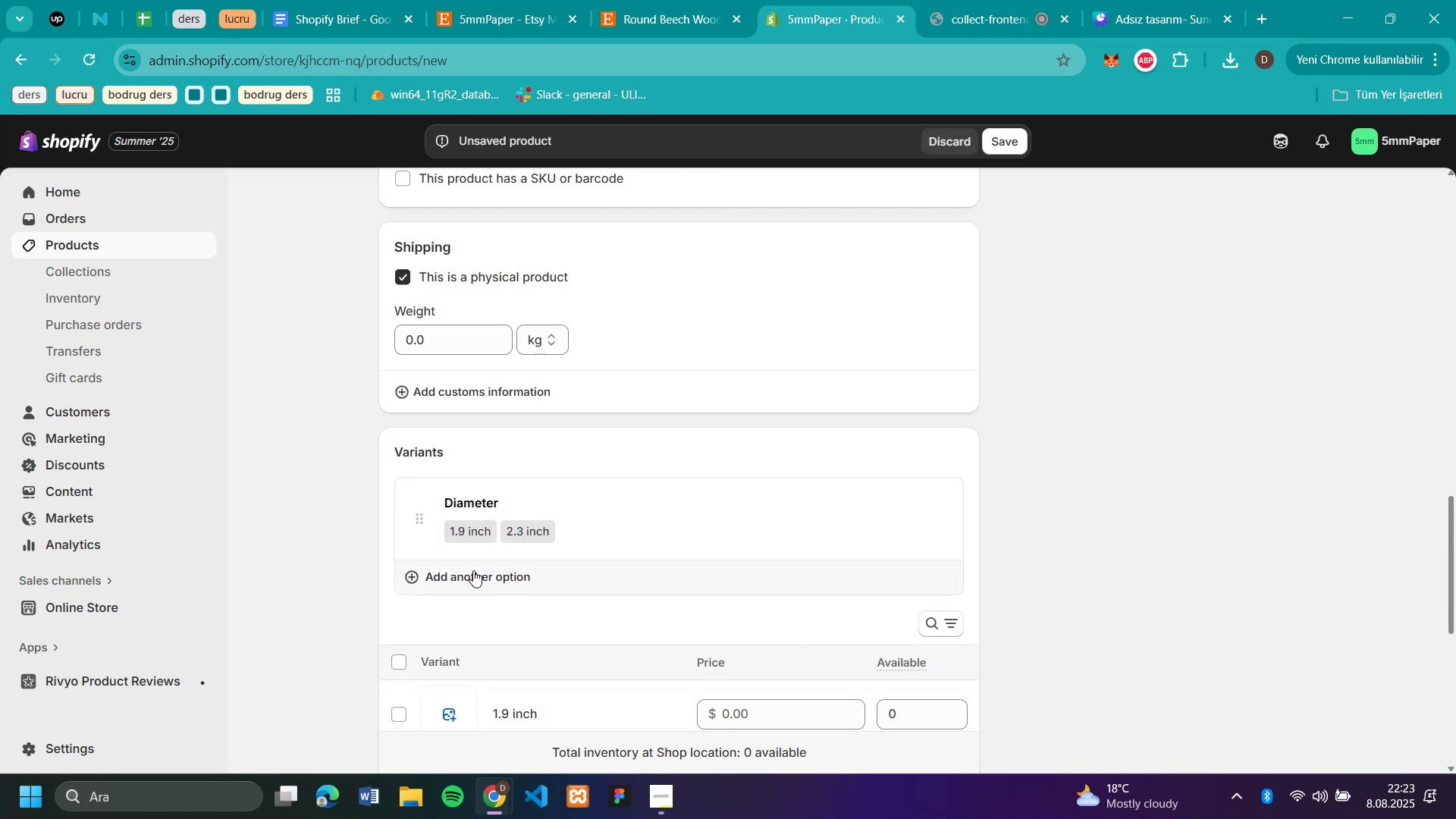 
left_click([460, 576])
 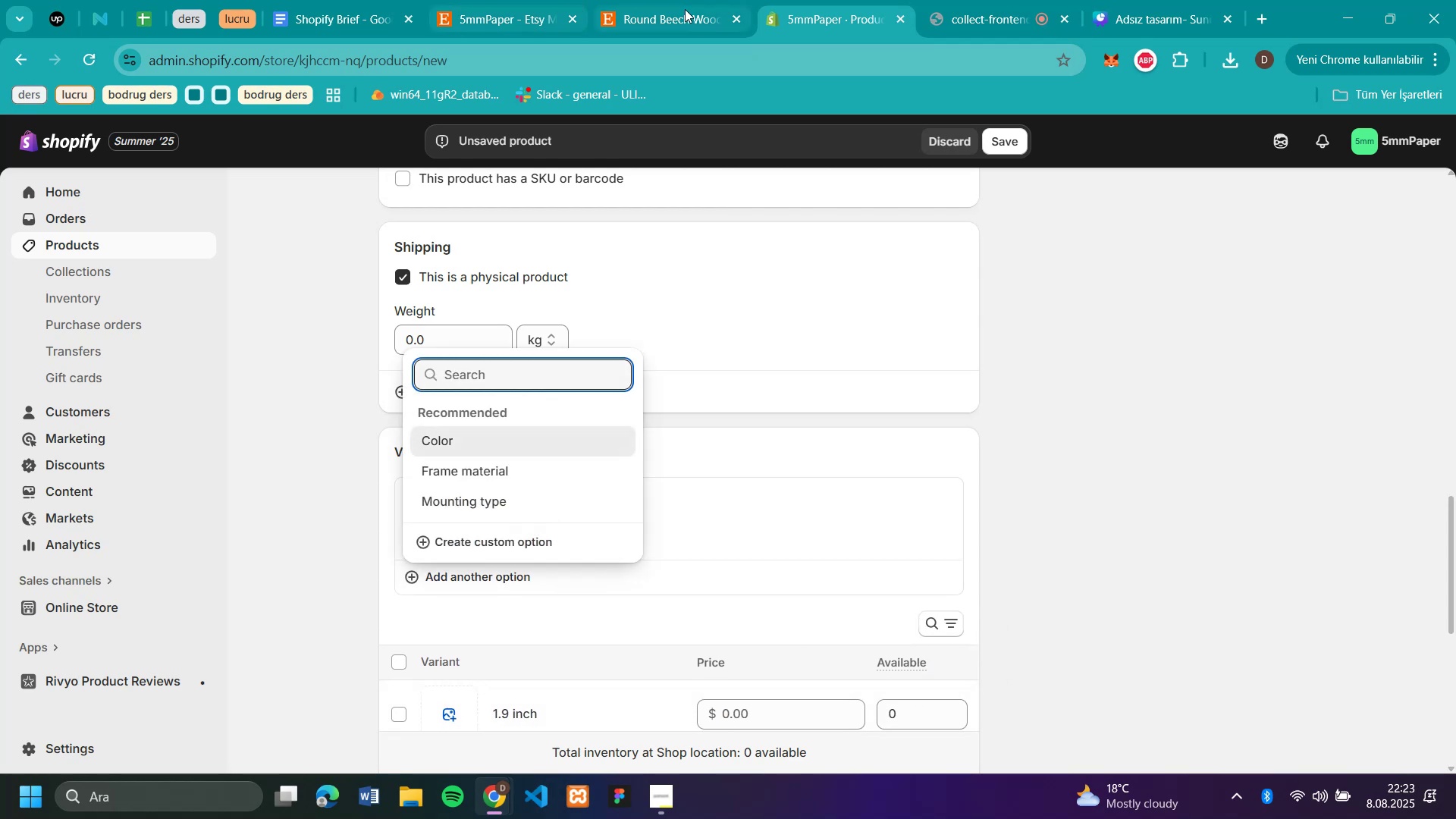 
left_click([682, 15])
 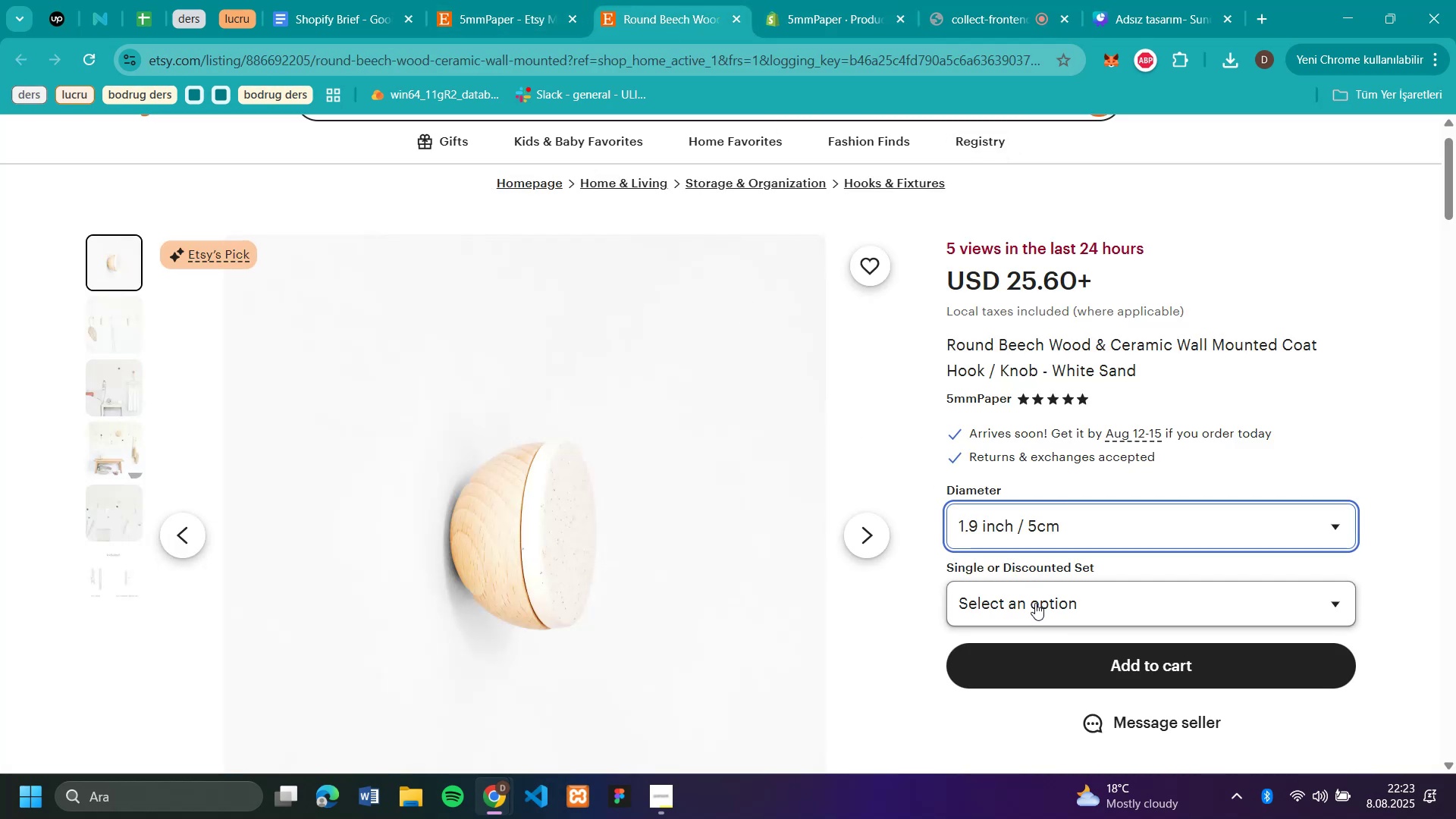 
left_click_drag(start_coordinate=[1096, 563], to_coordinate=[948, 570])
 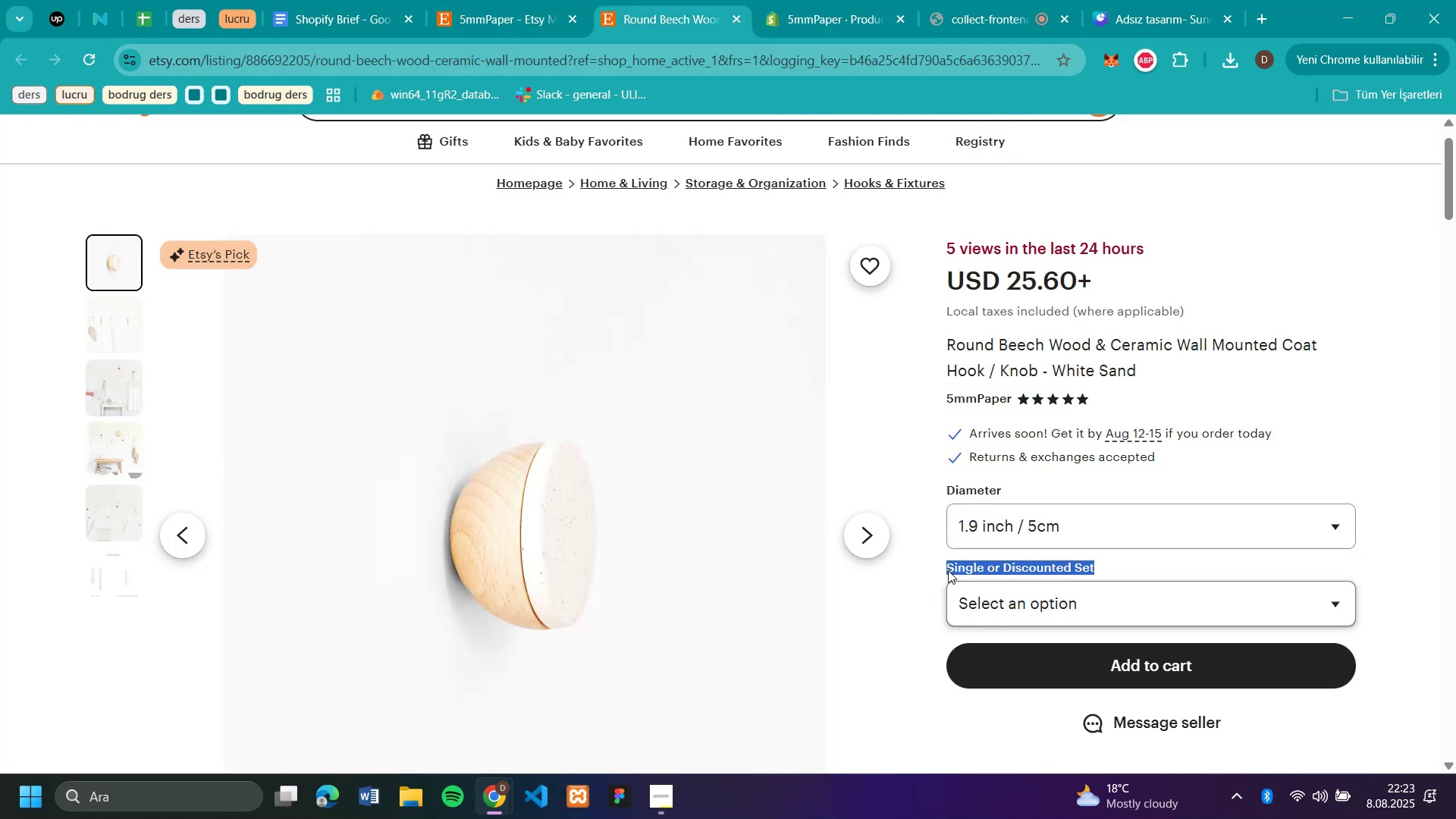 
key(Control+C)
 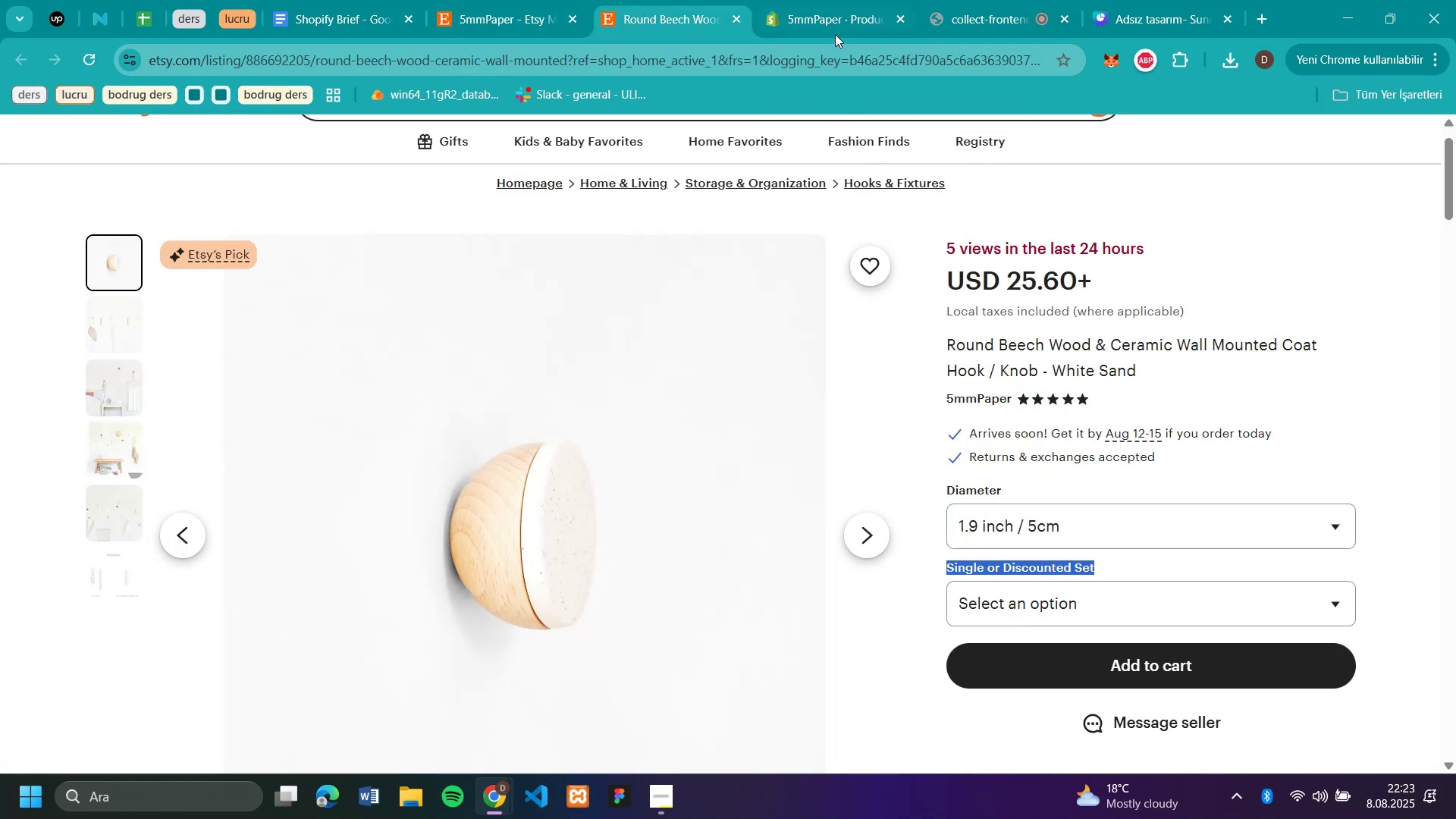 
left_click([838, 1])
 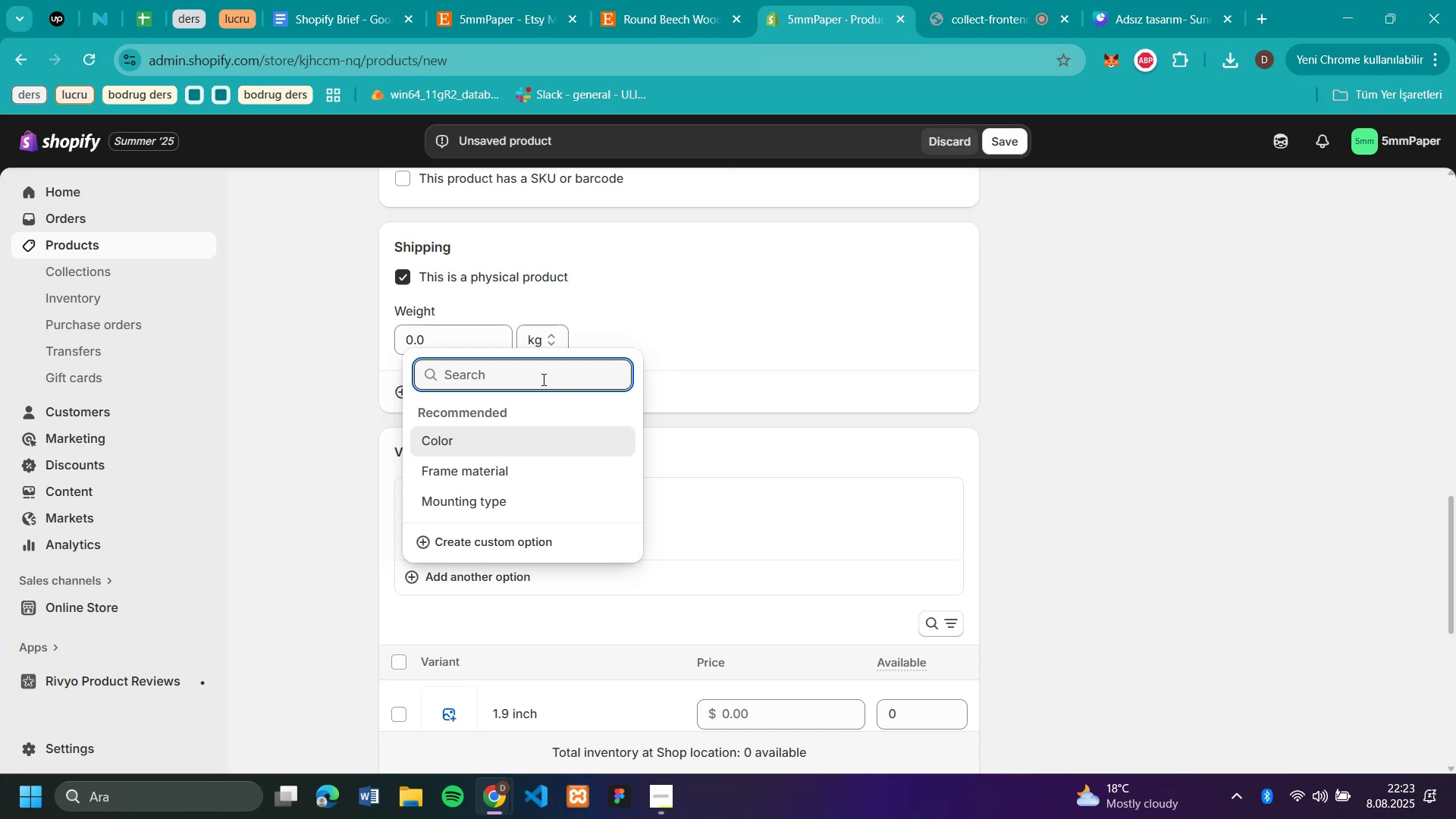 
key(Control+V)
 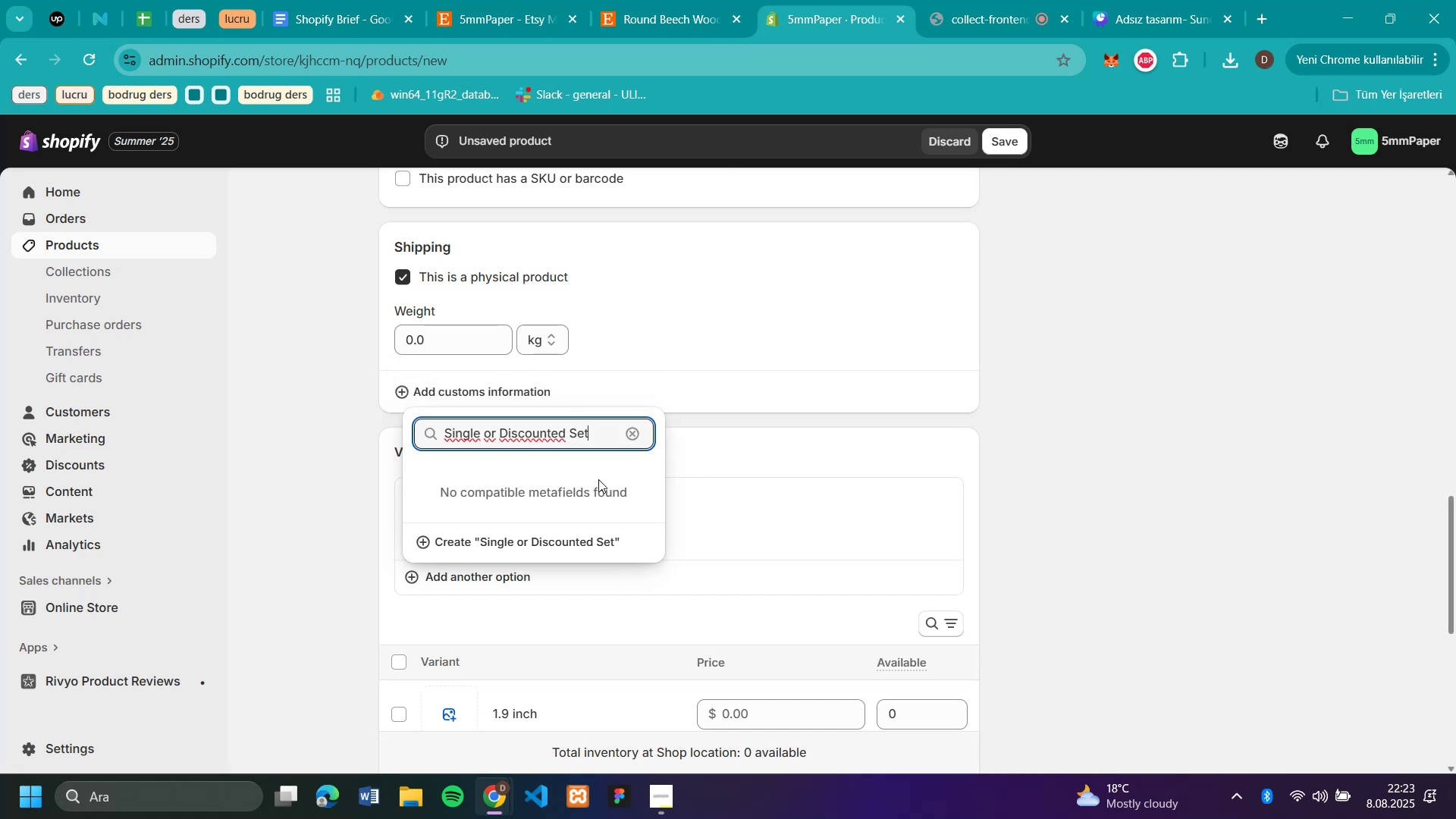 
left_click([550, 552])
 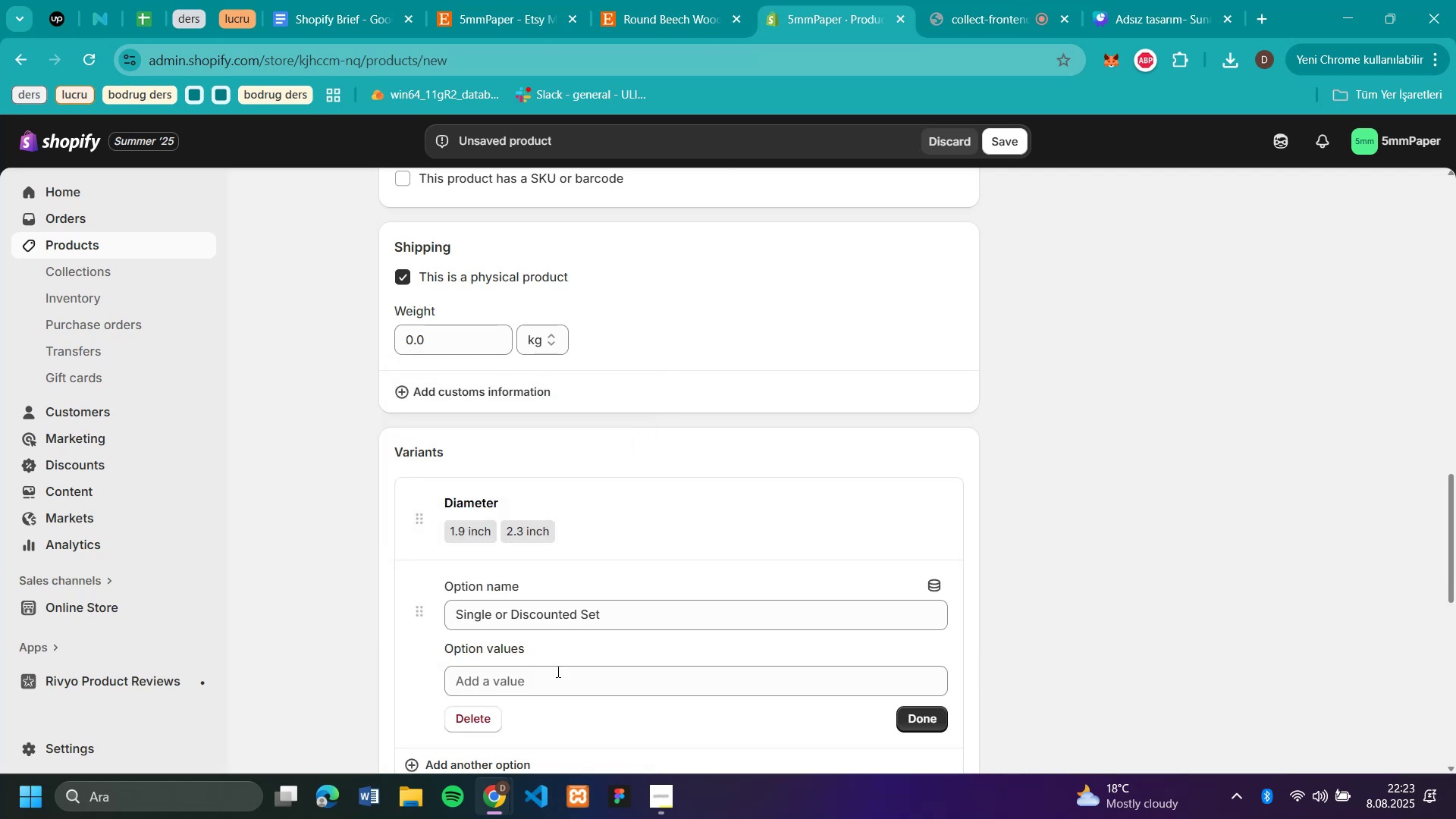 
left_click([557, 687])
 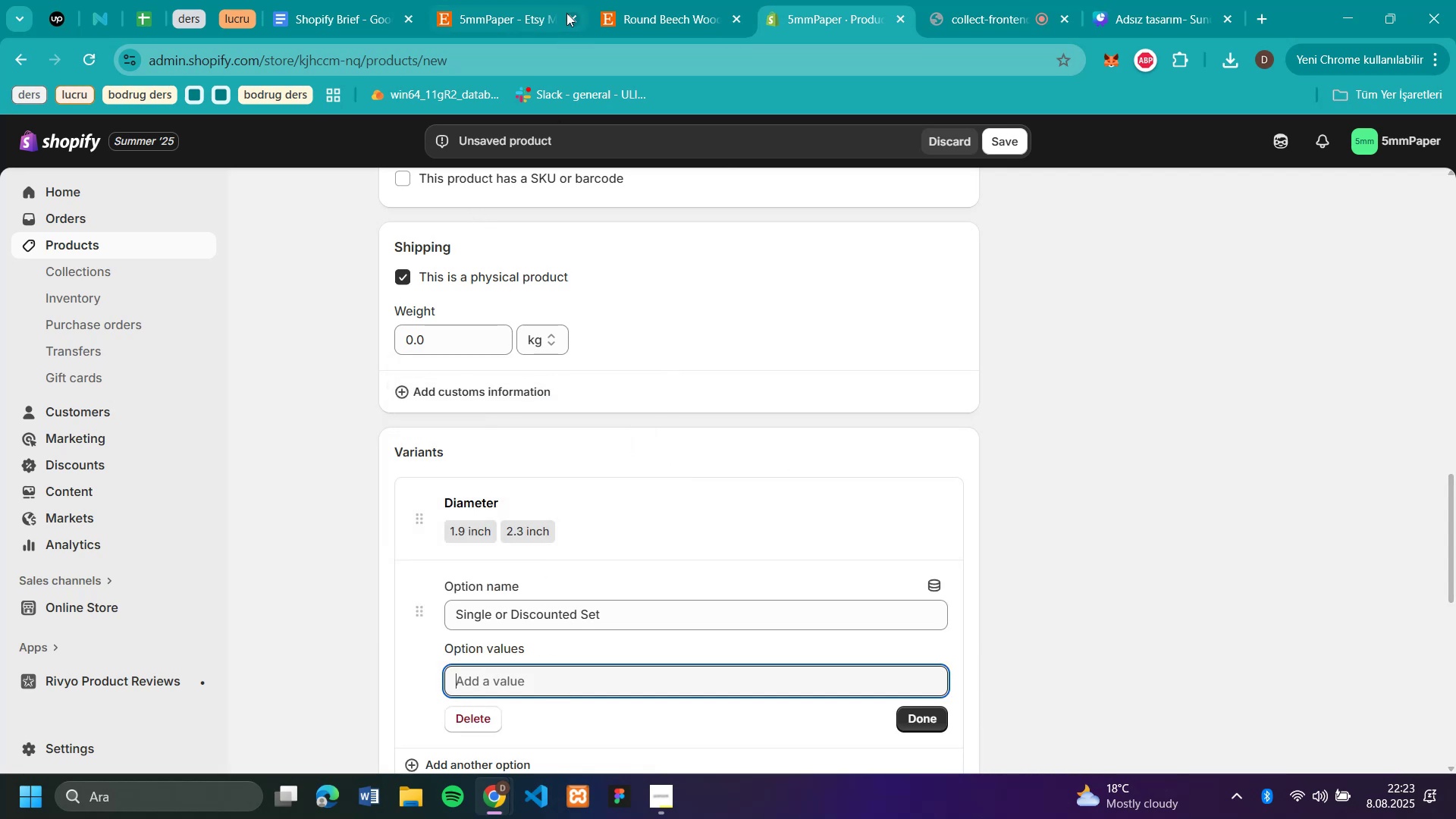 
left_click([656, 23])
 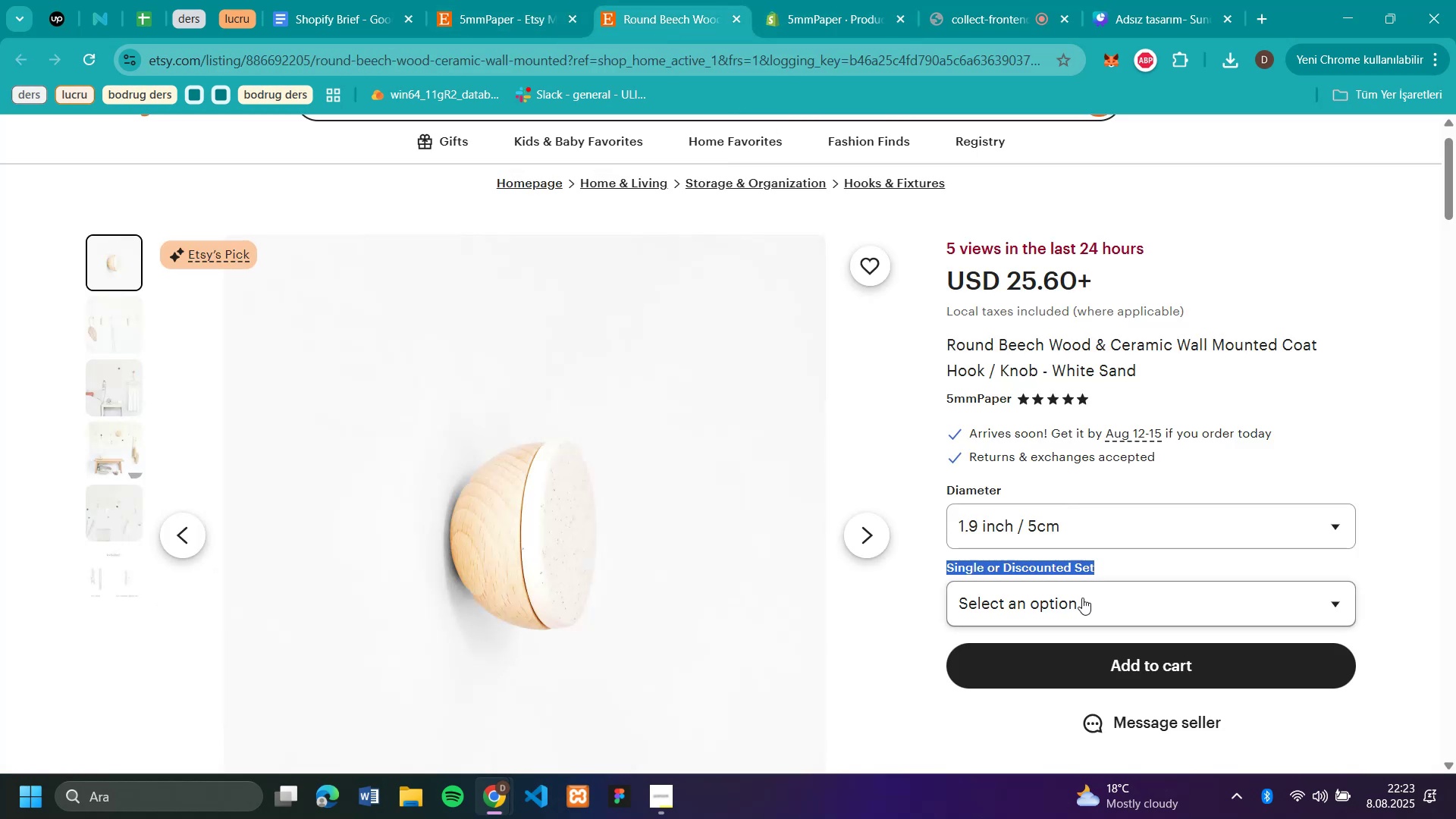 
left_click([1079, 607])
 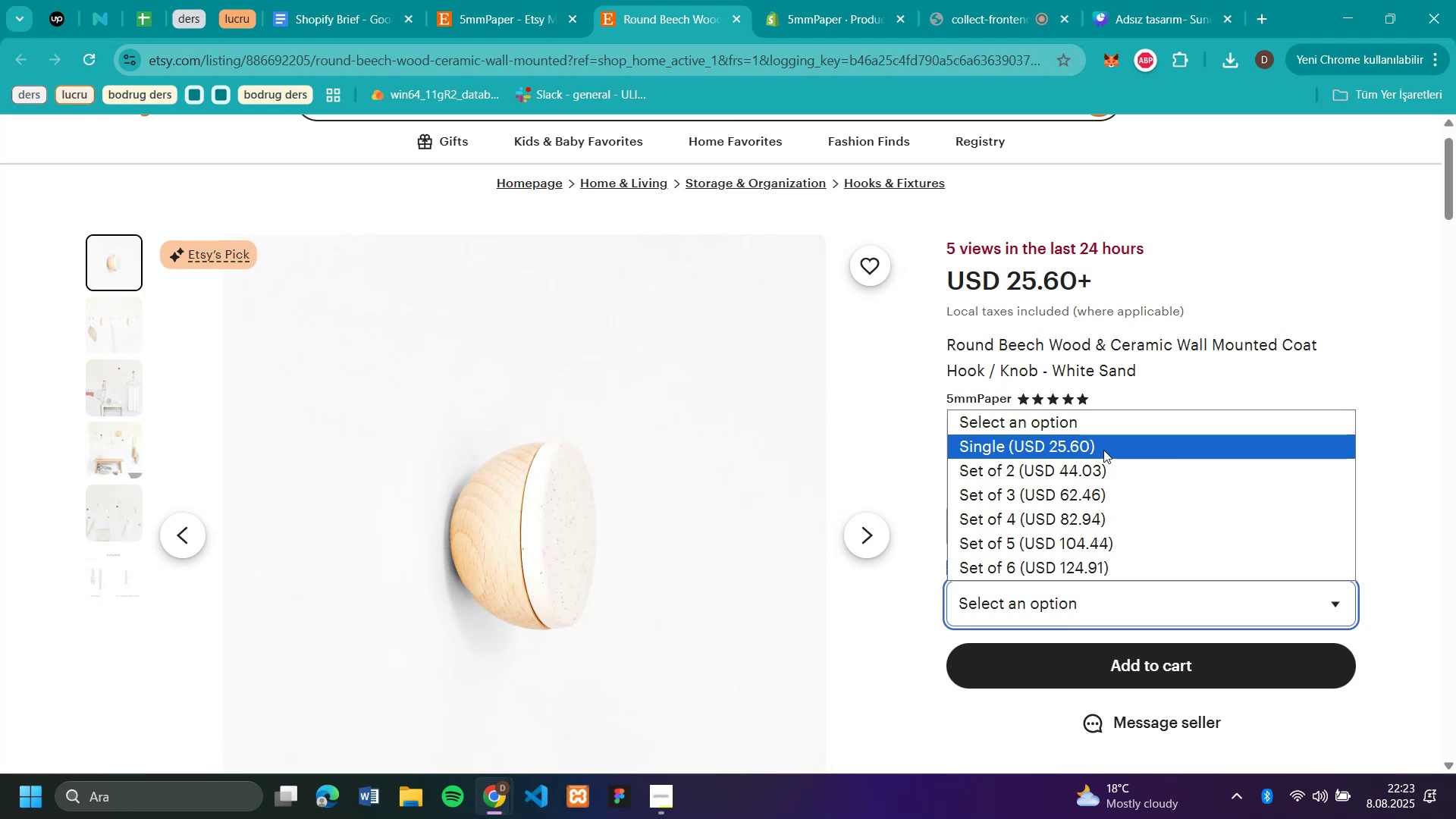 
wait(7.39)
 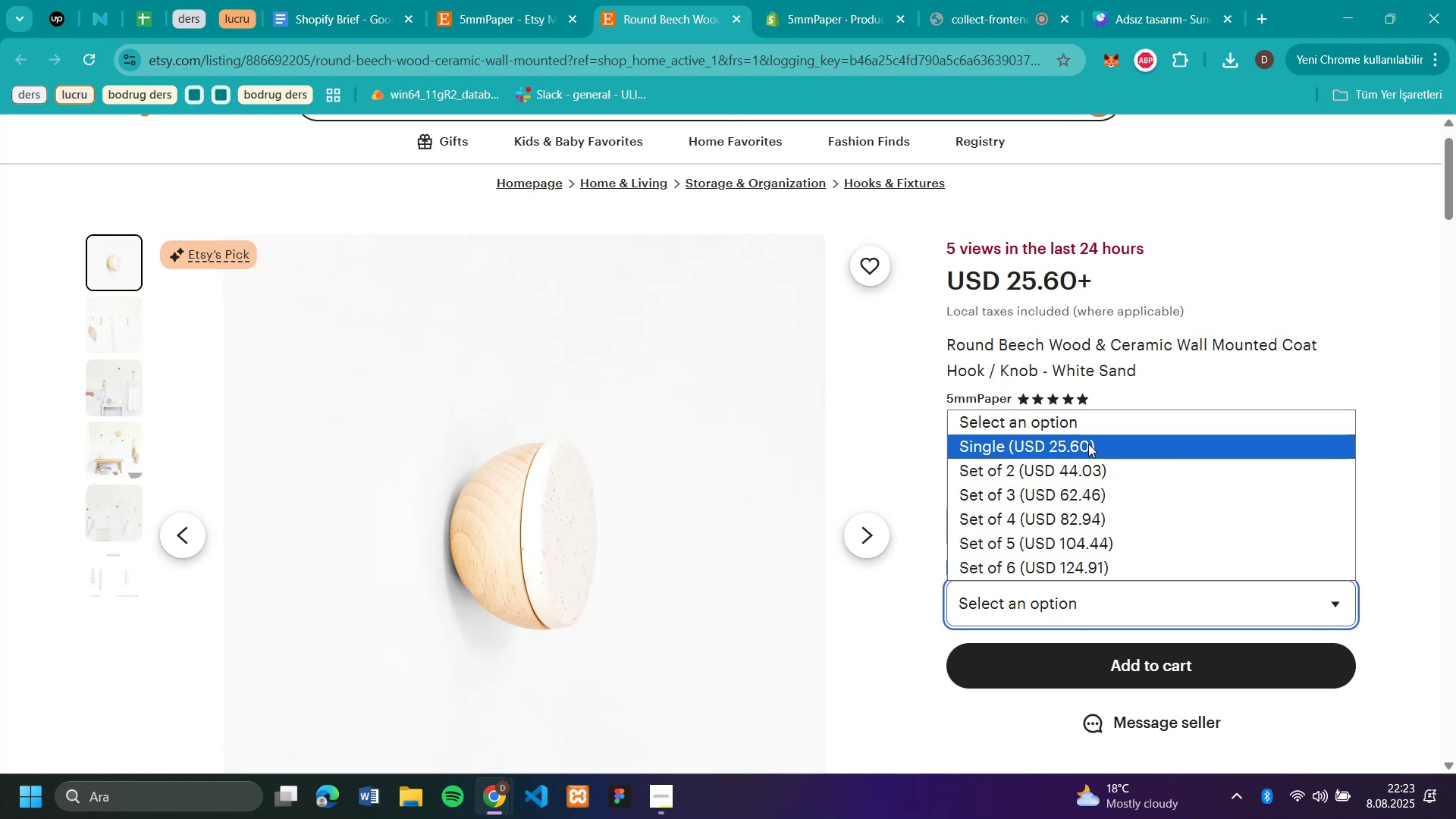 
left_click([1103, 450])
 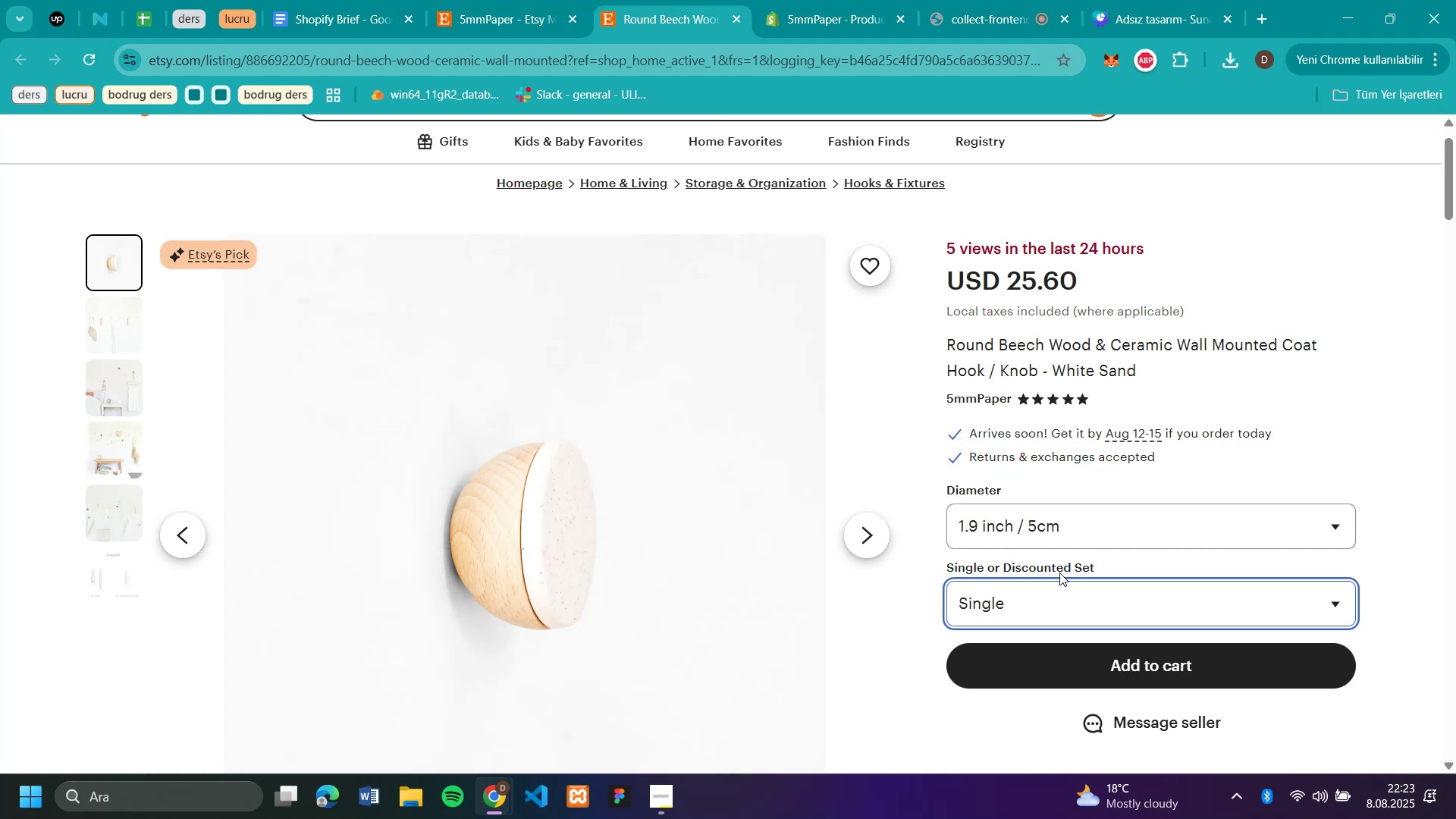 
left_click([1025, 601])
 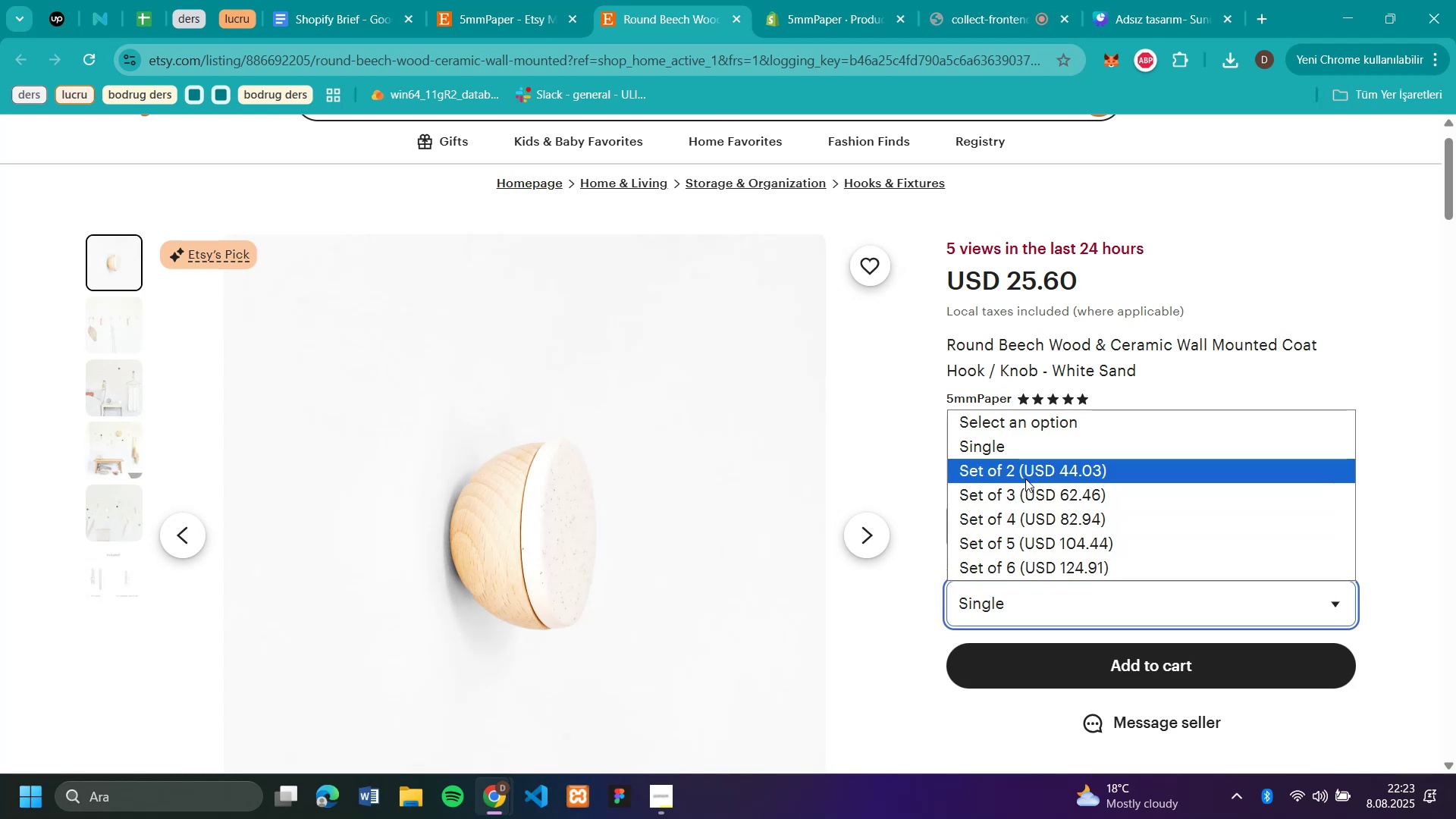 
left_click([1025, 479])
 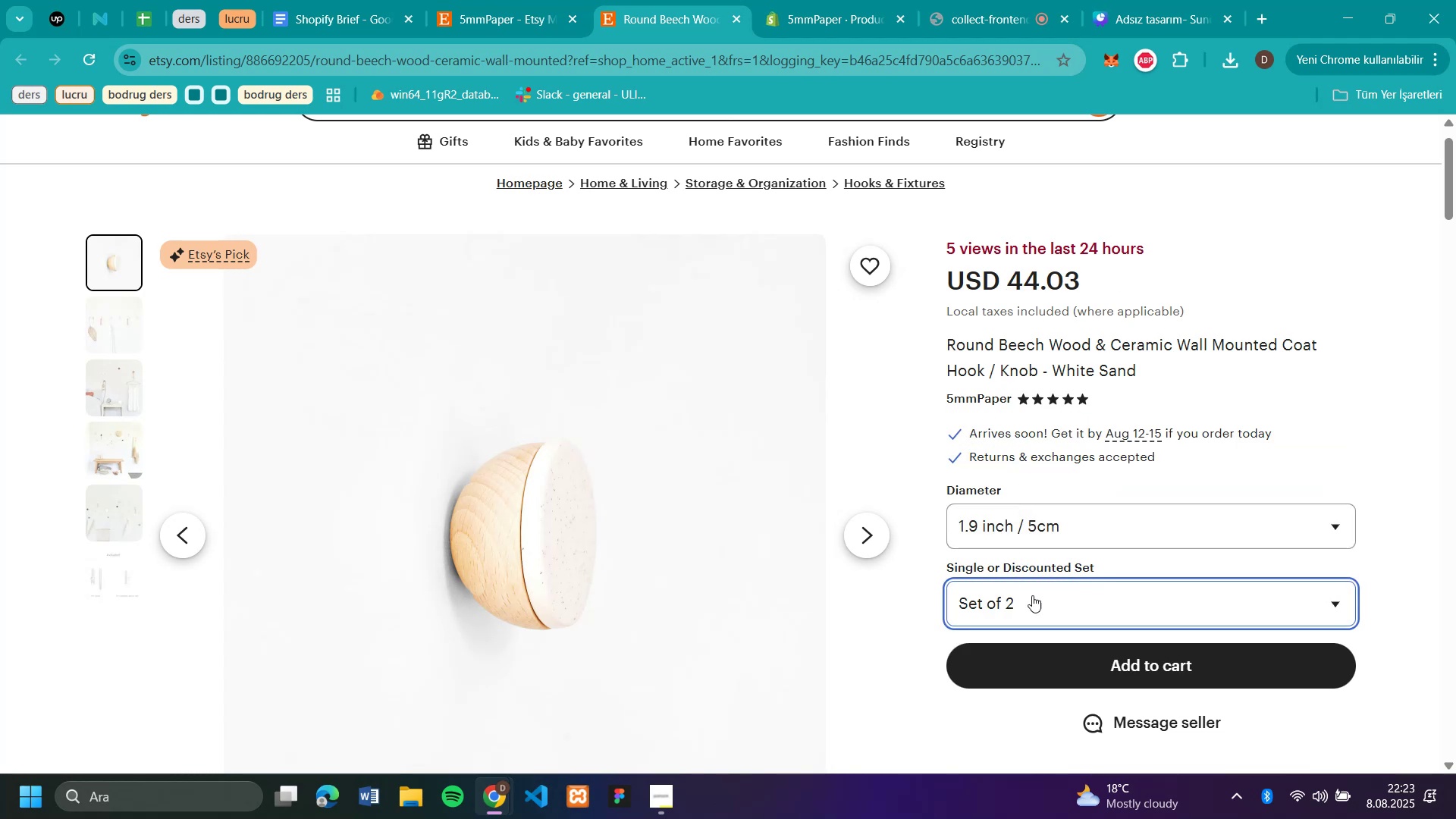 
left_click([1034, 609])
 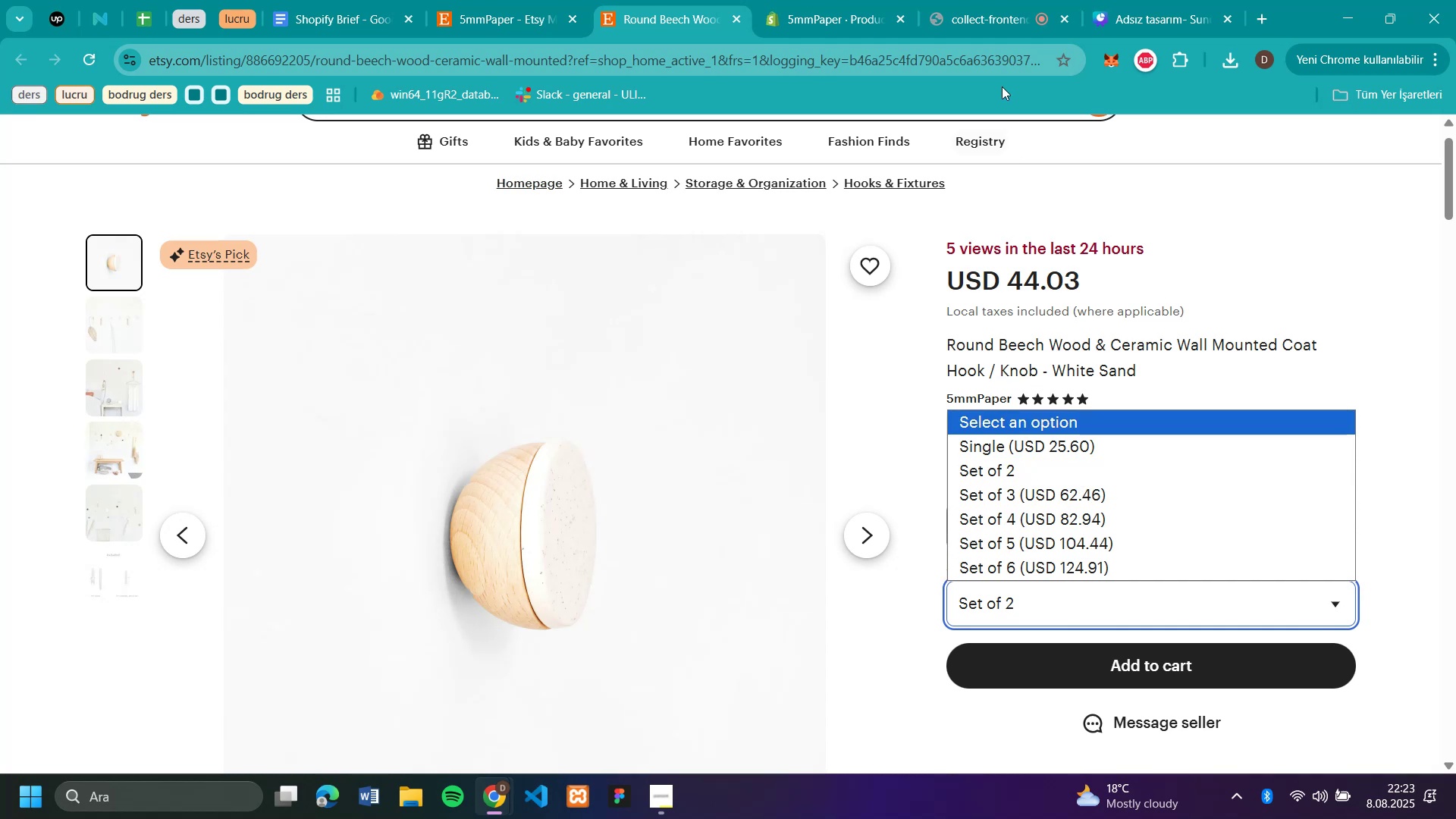 
left_click([827, 19])
 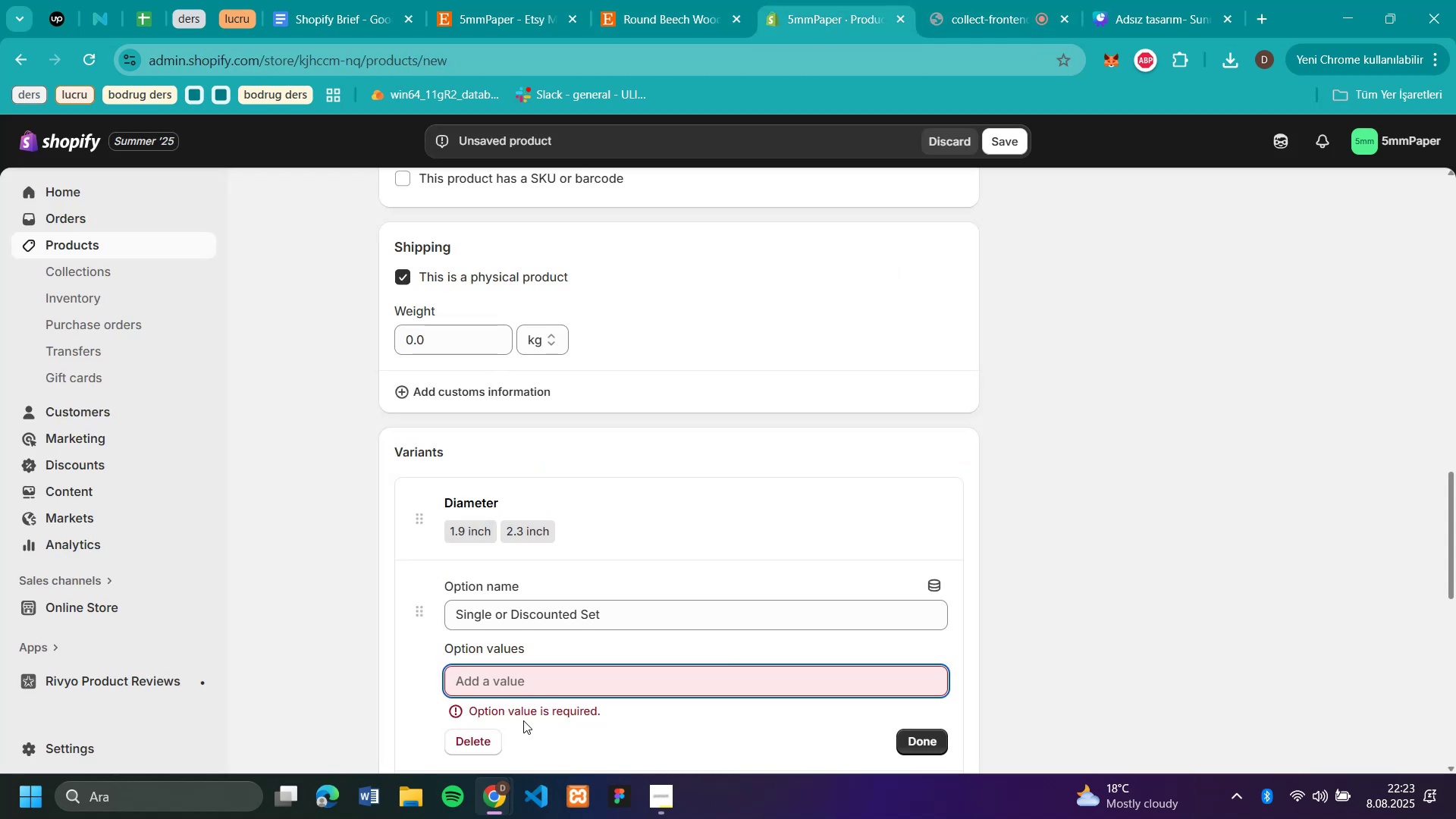 
type(s'ngle)
 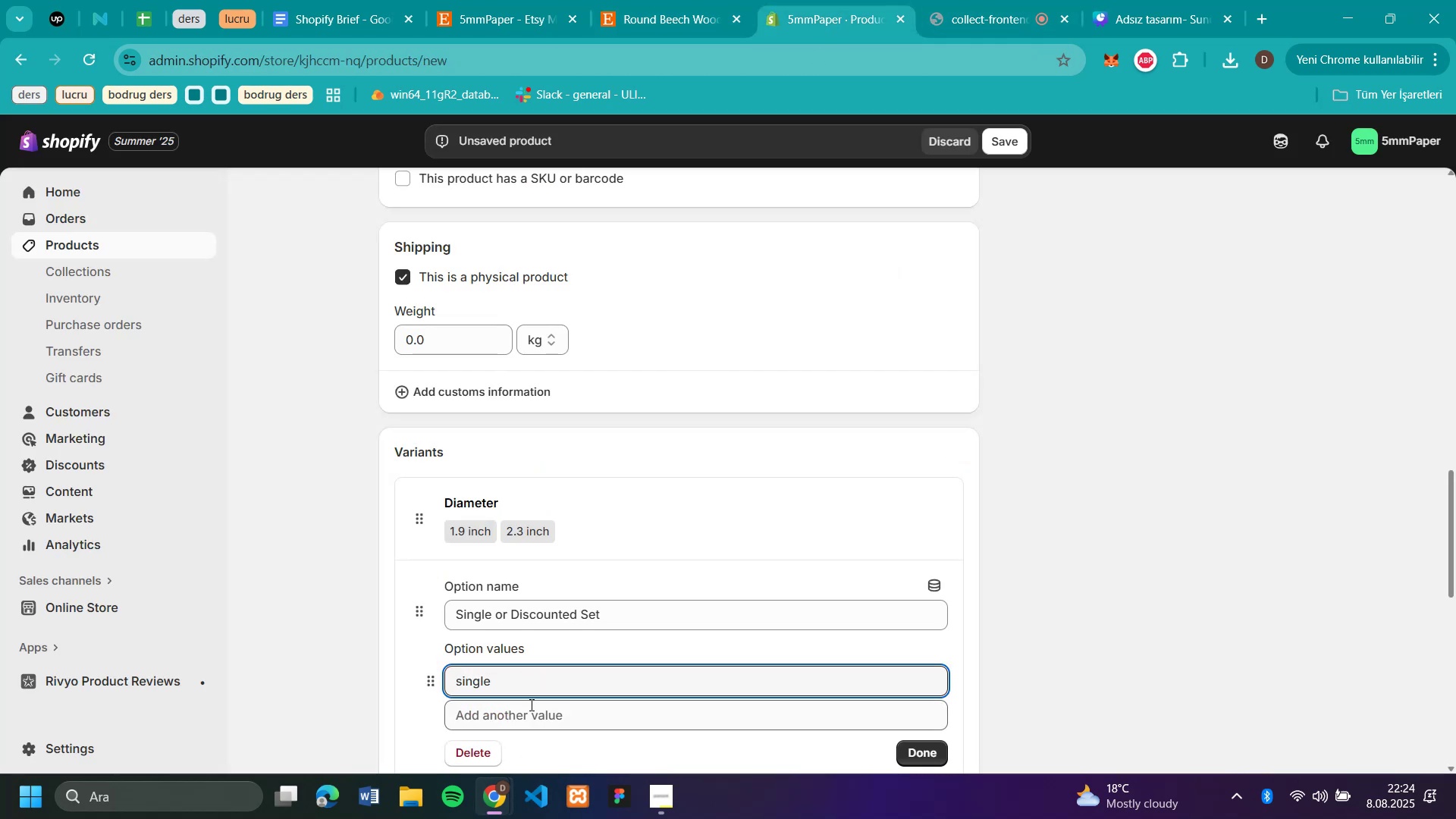 
left_click([532, 719])
 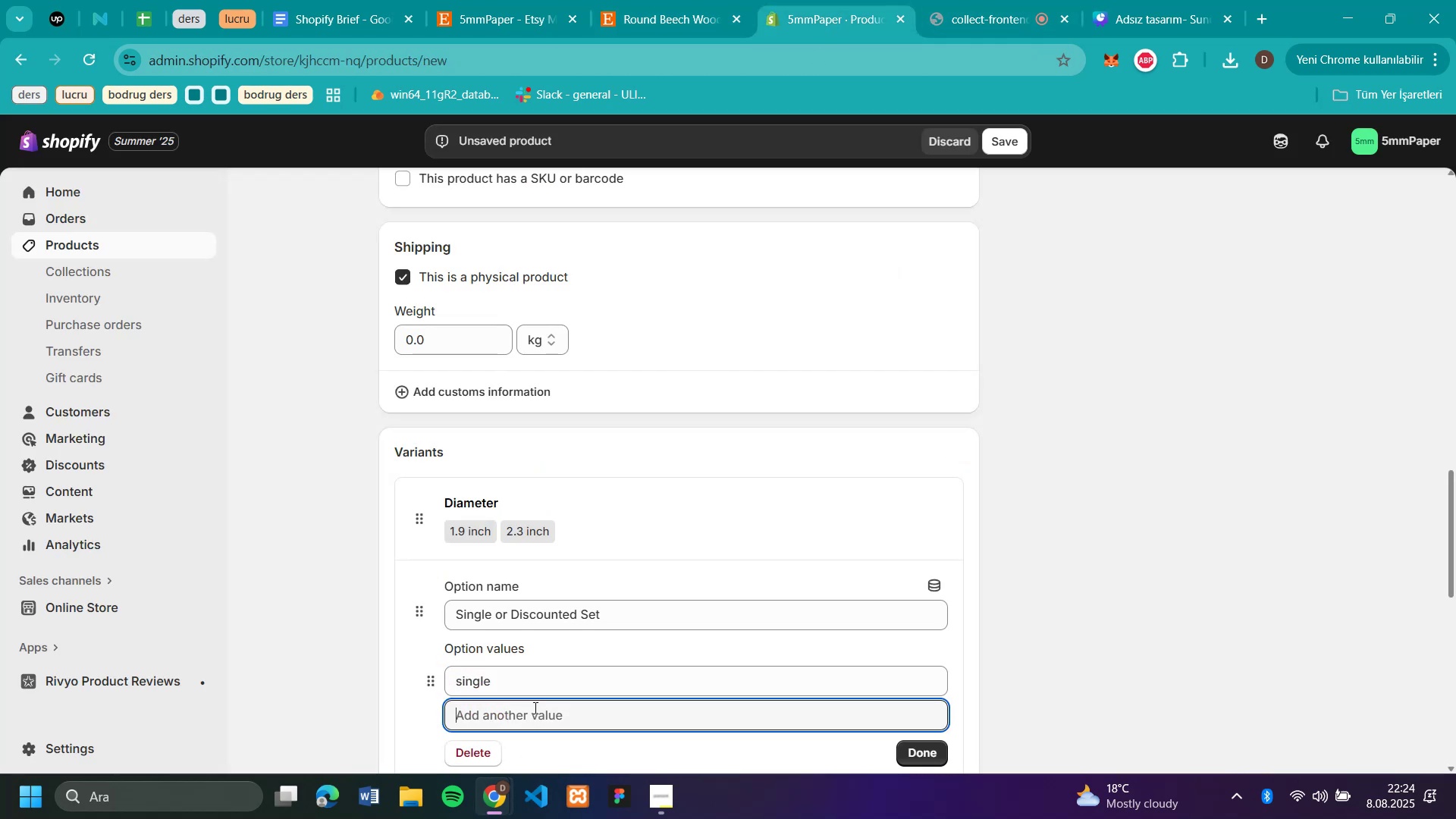 
type(set of 2)
 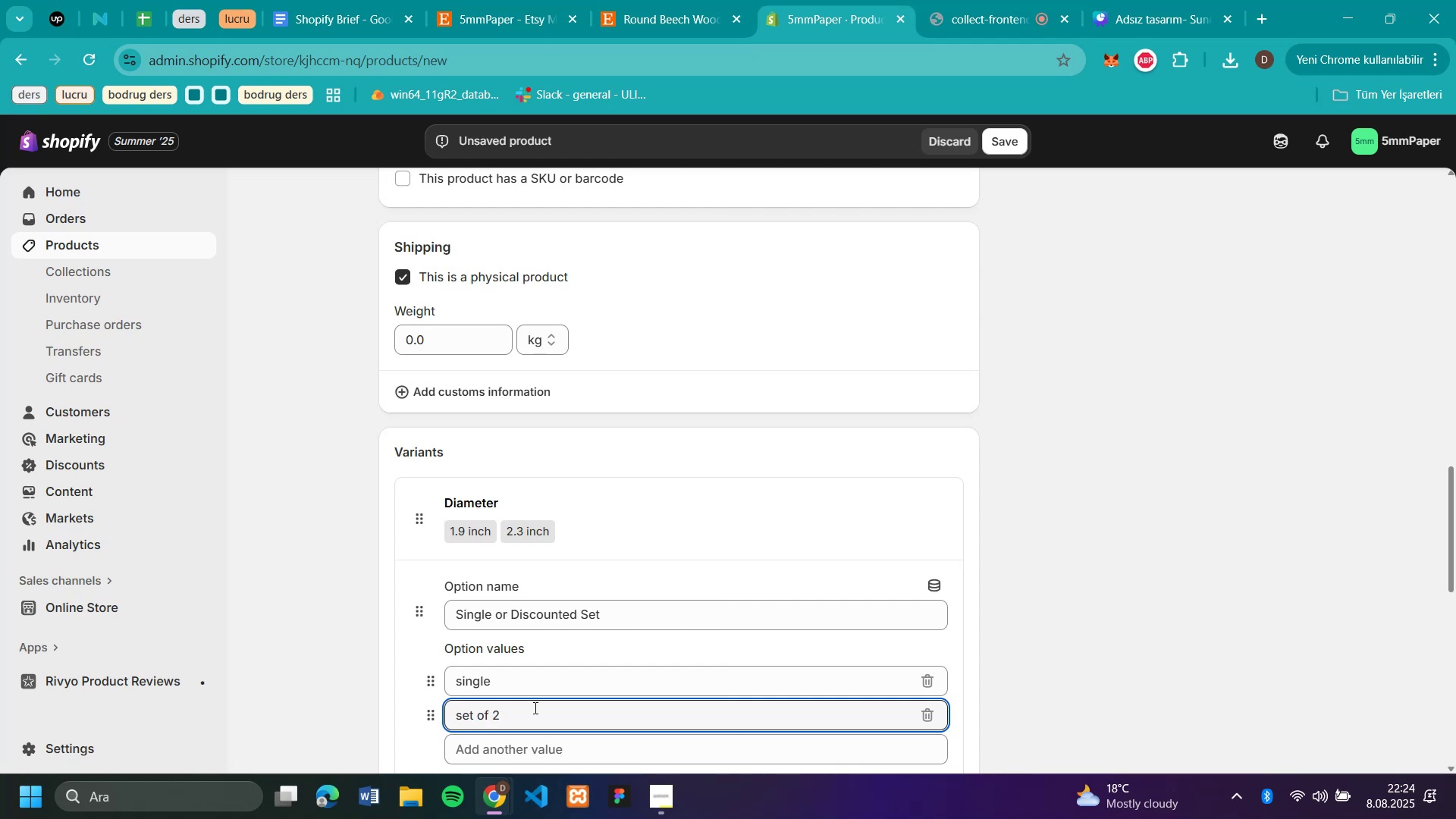 
key(Enter)
 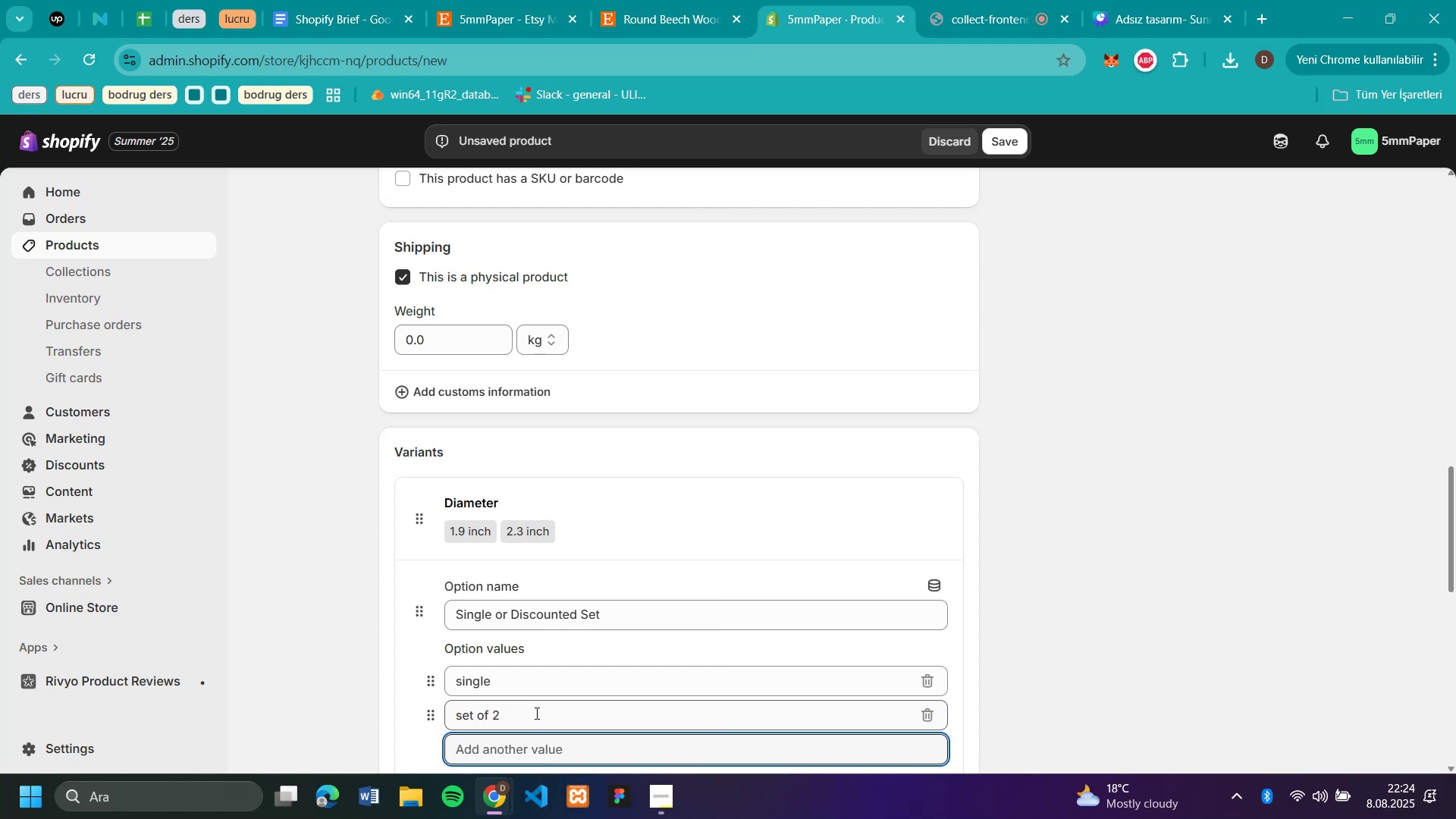 
type(set of 3)
 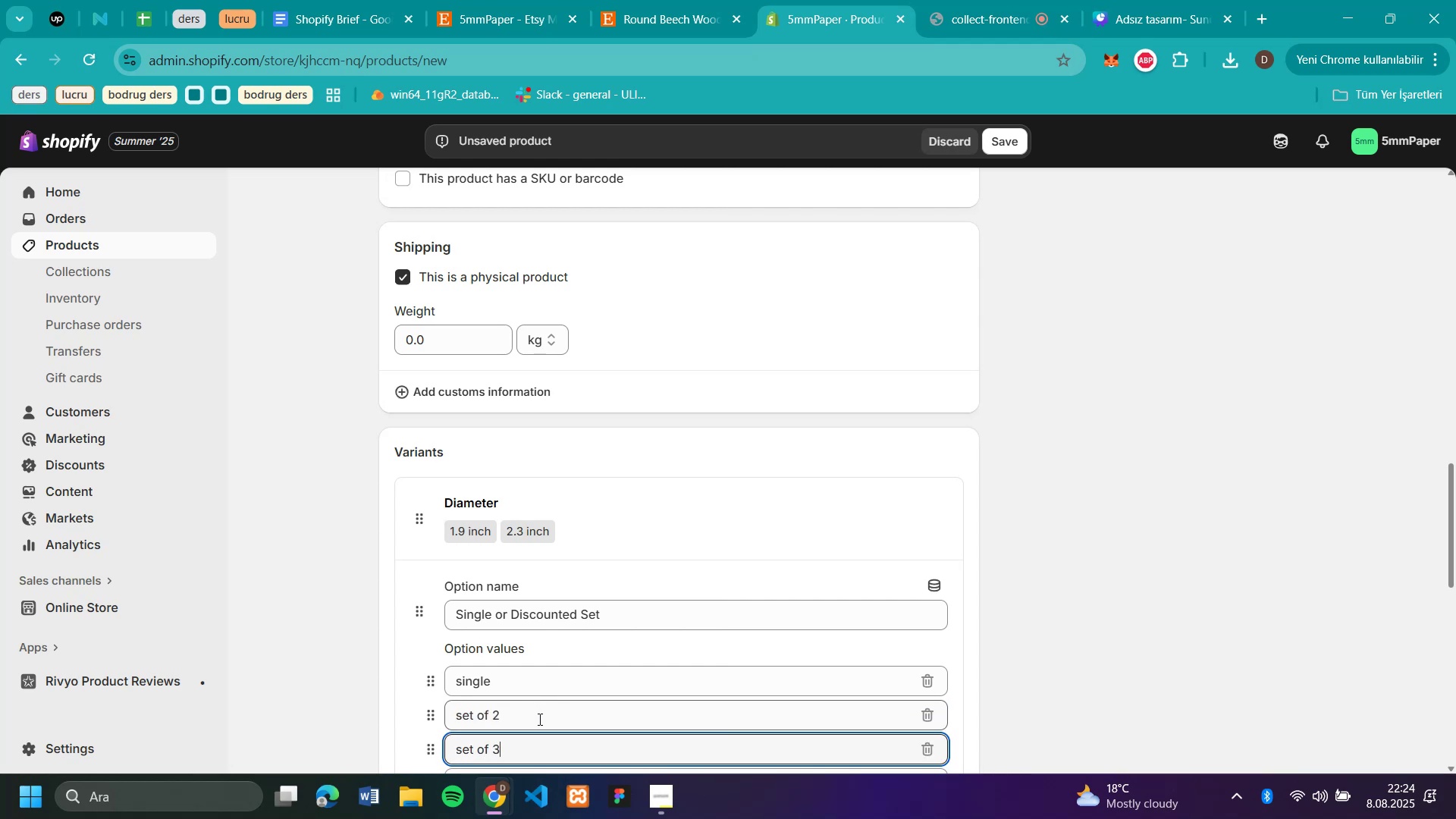 
key(Enter)
 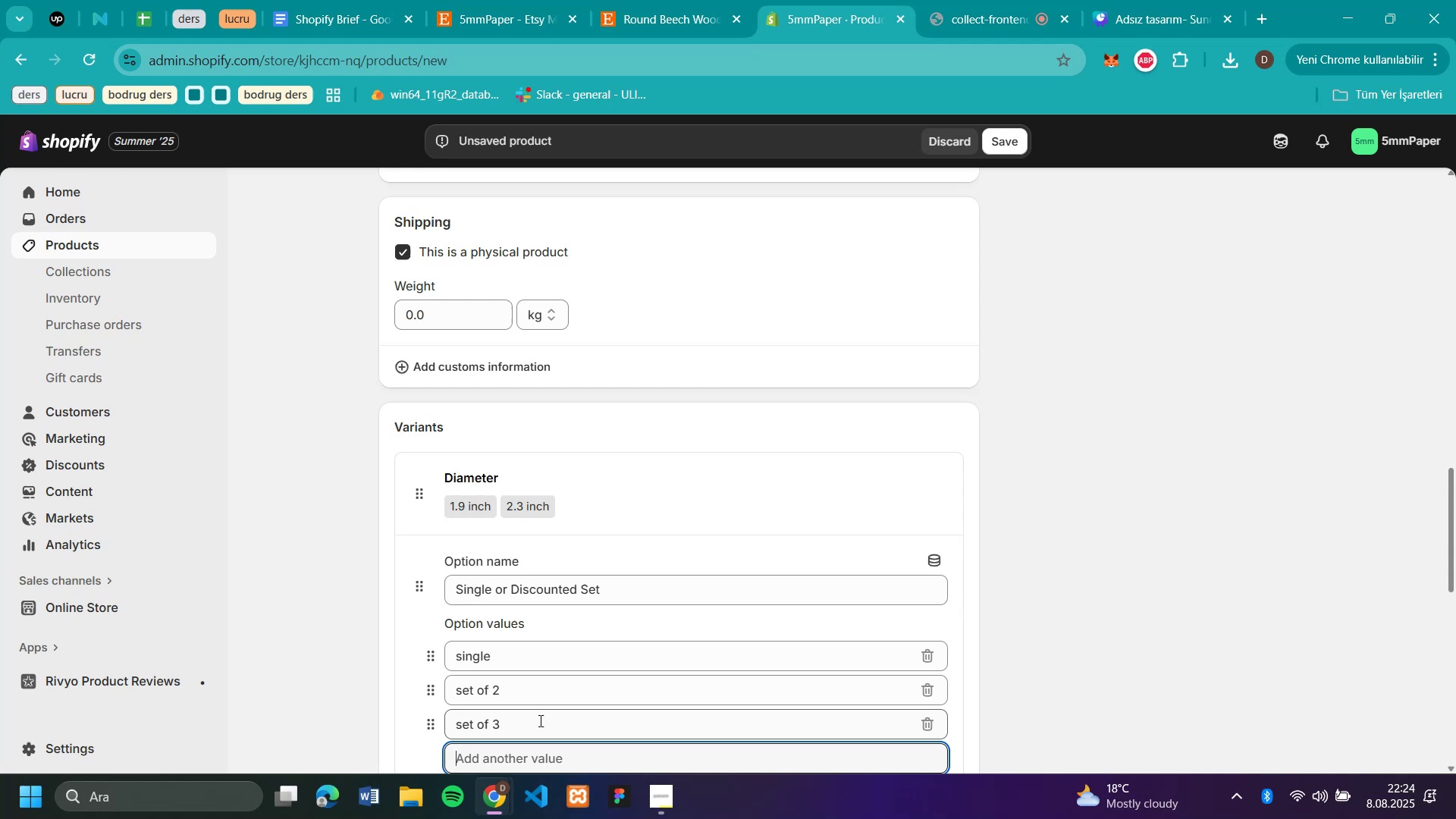 
type(set of4)
key(Backspace)
type( 4)
 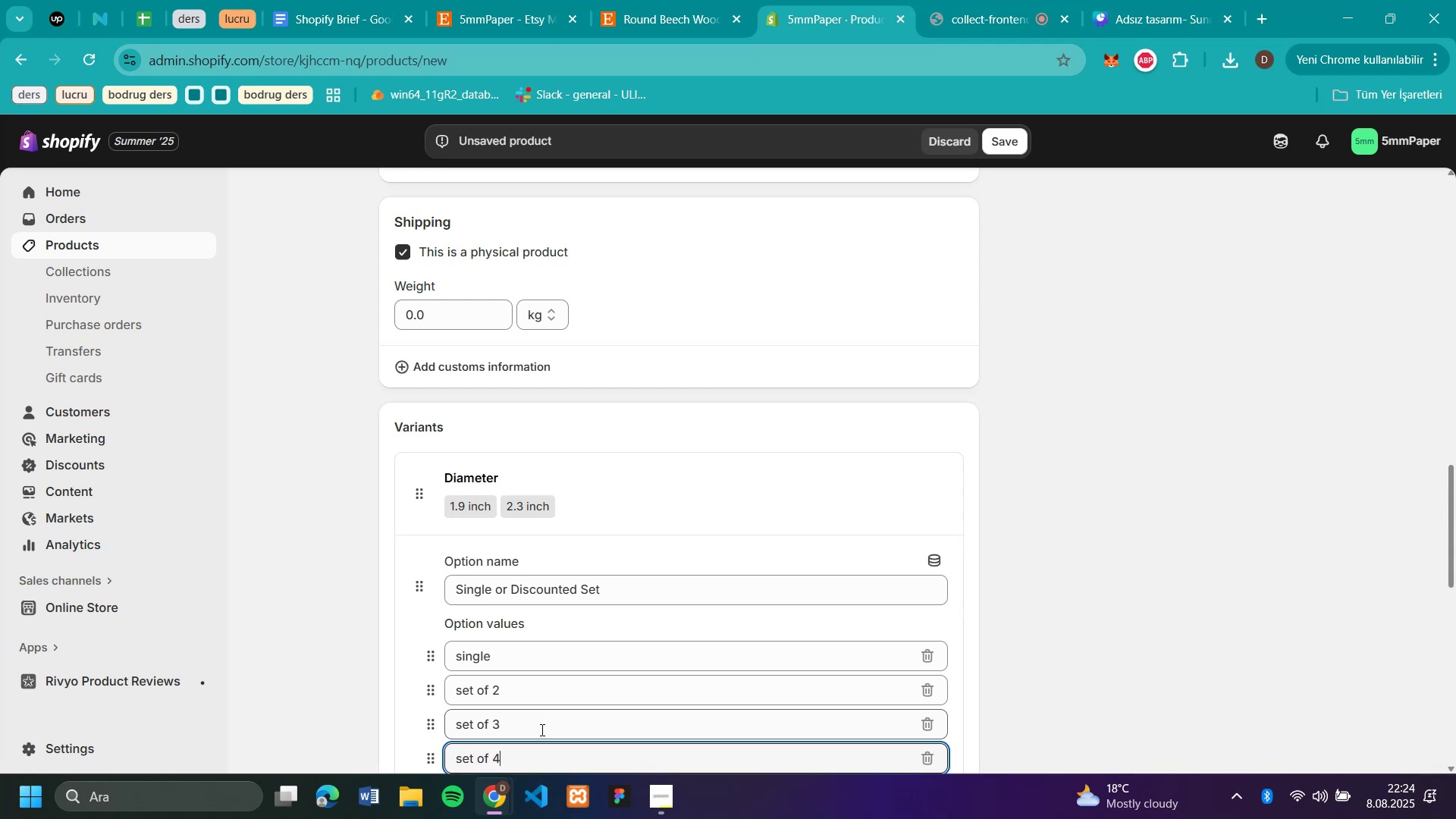 
key(Enter)
 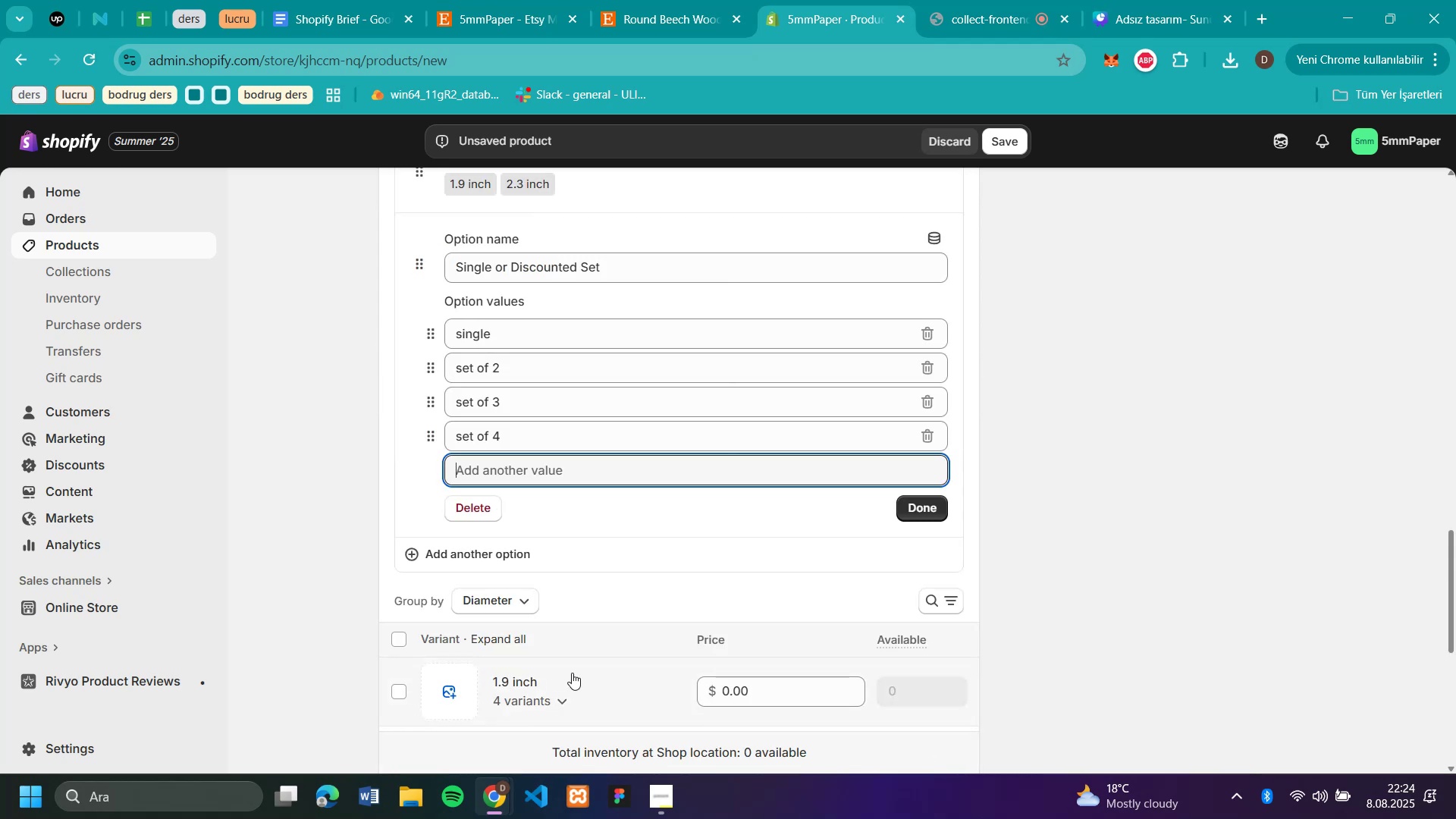 
type(set of 5)
 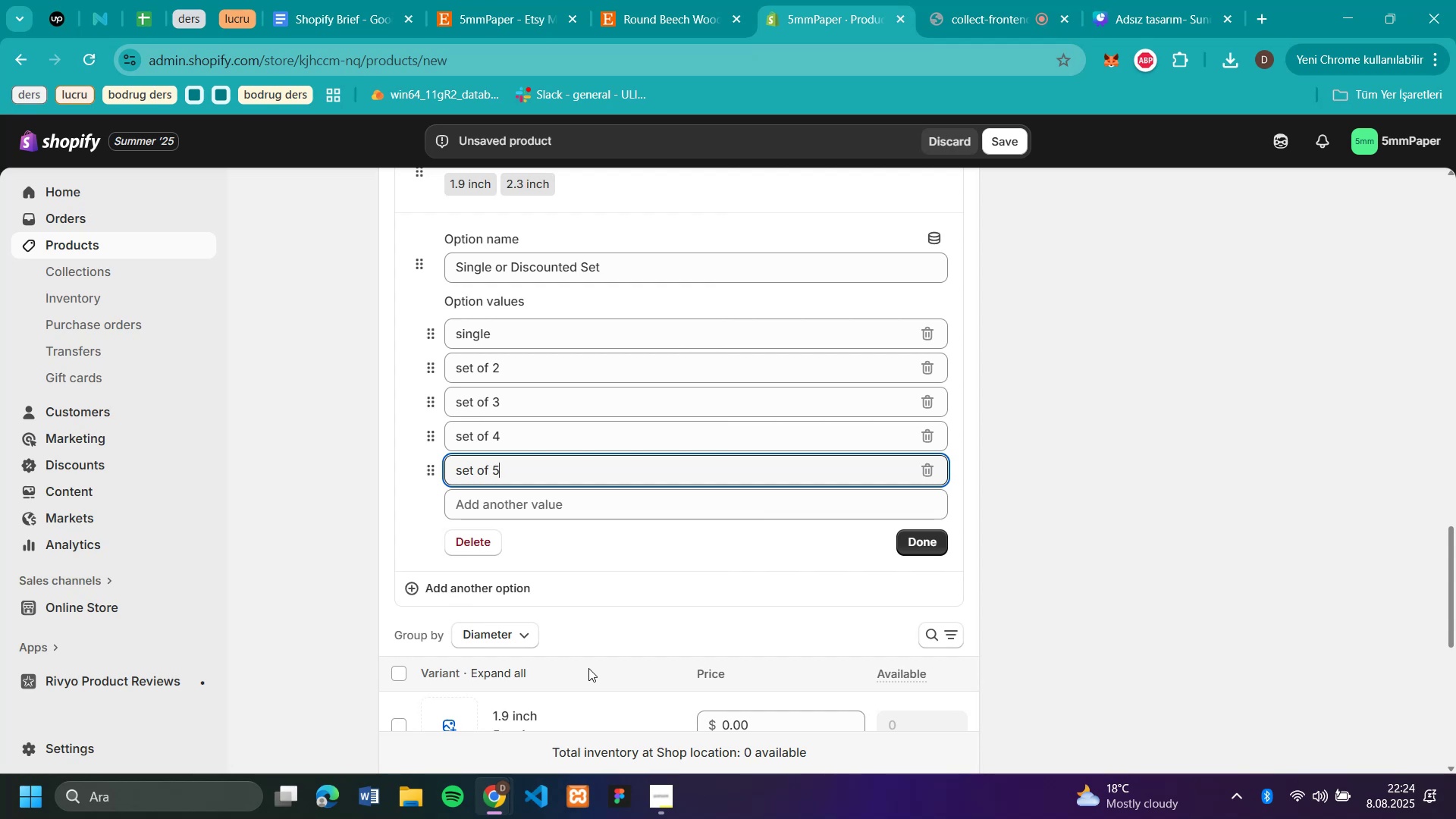 
key(Enter)
 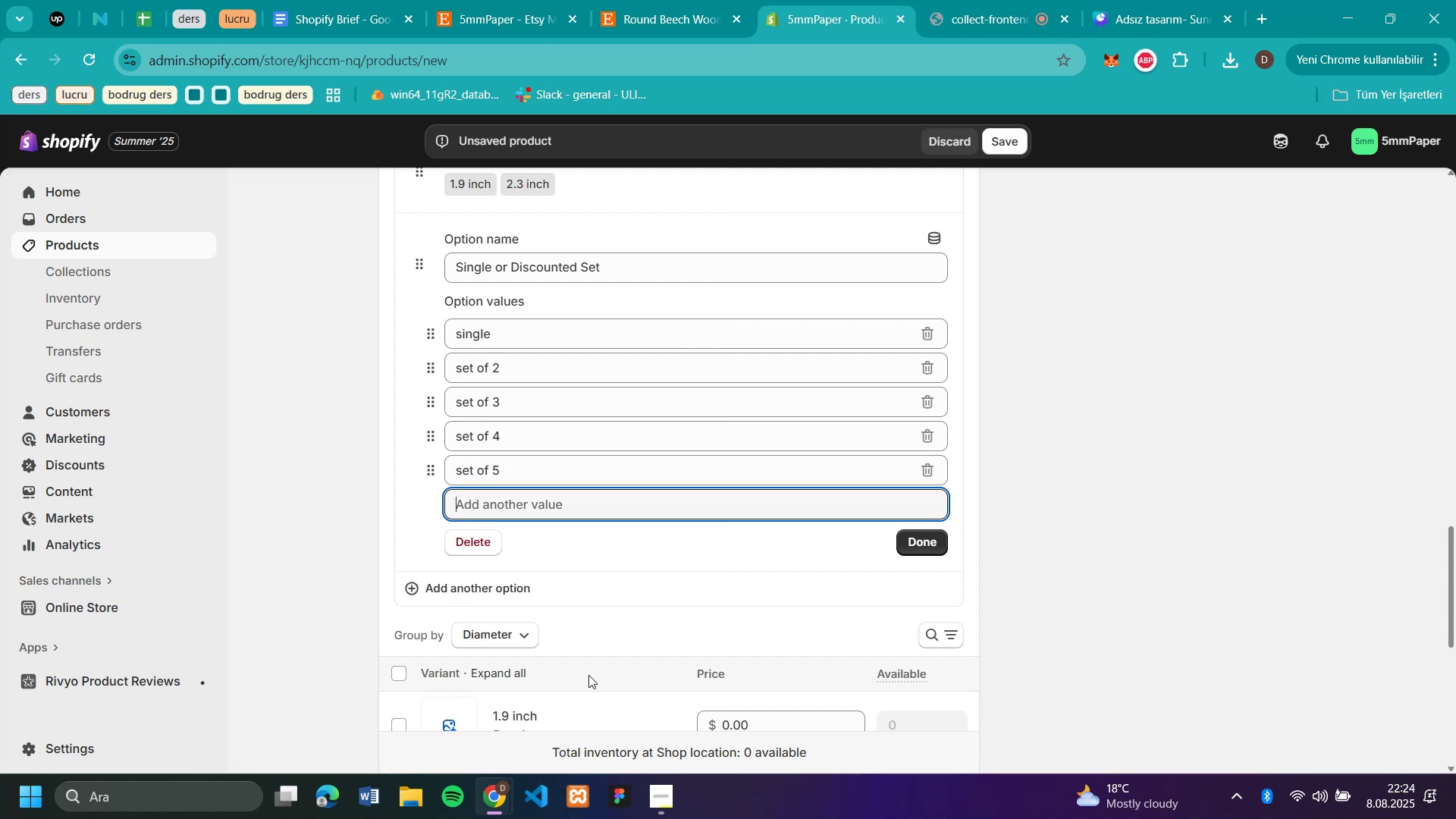 
type(set of 6)
 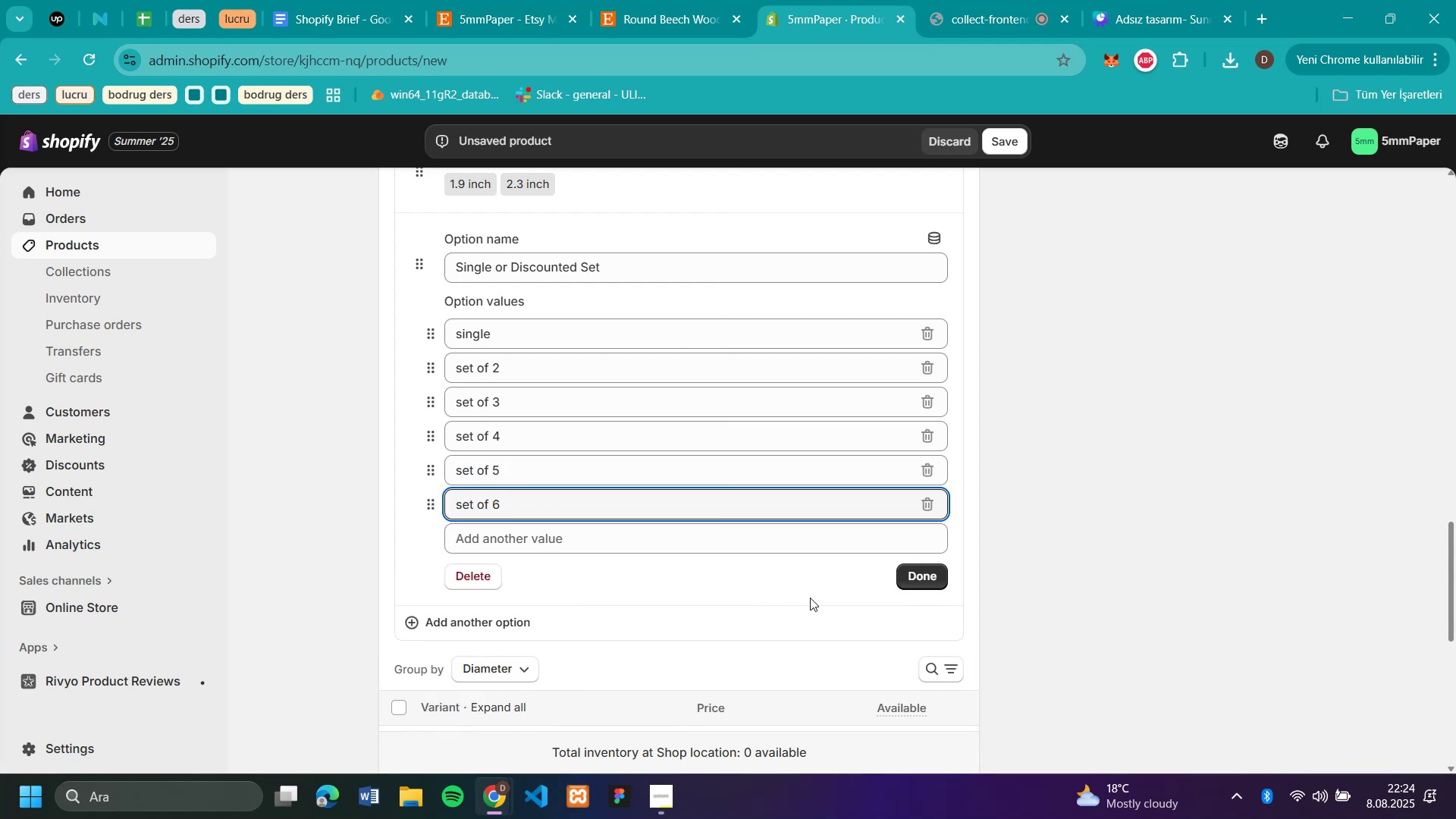 
left_click([907, 586])
 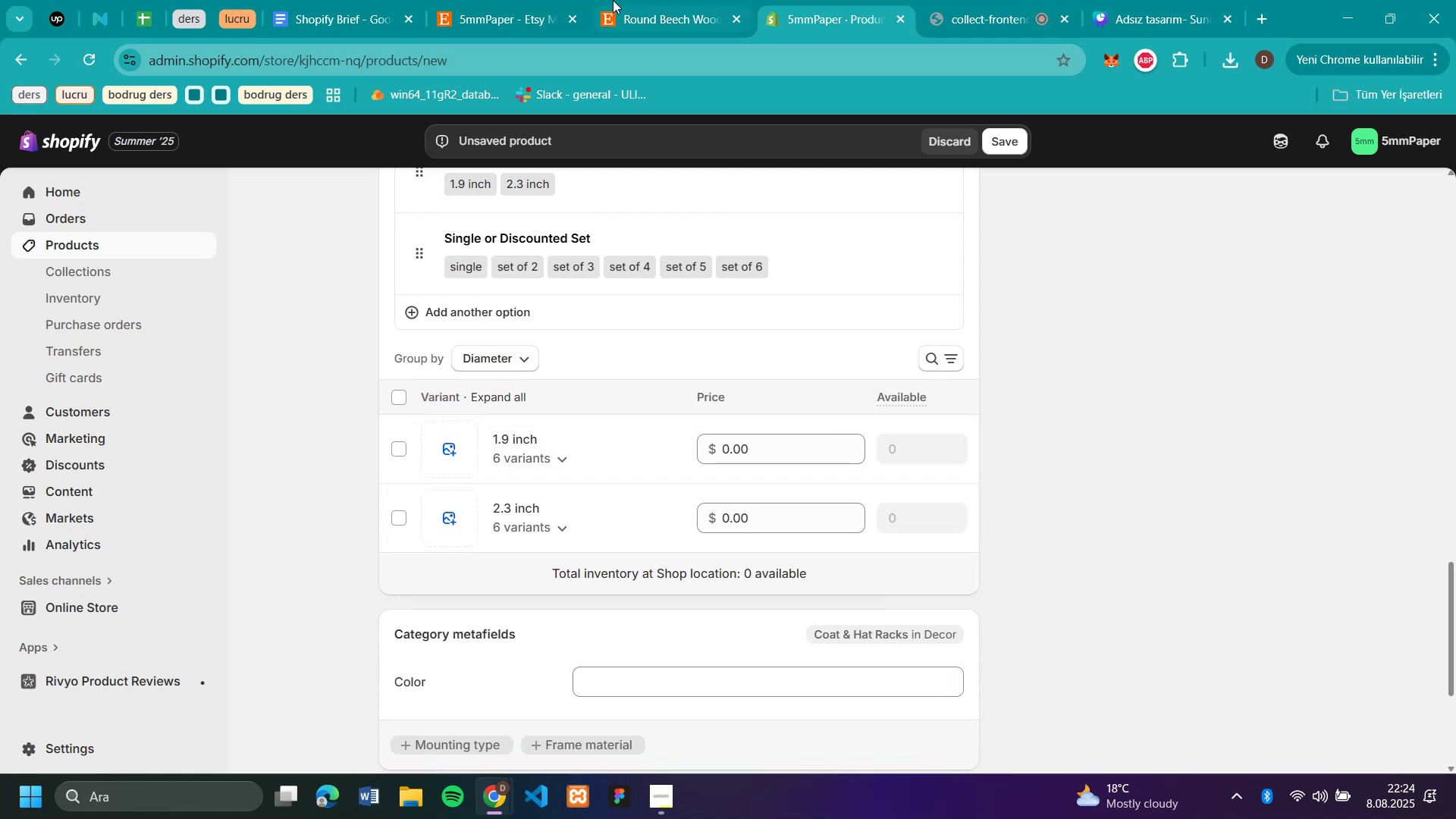 
left_click([642, 22])
 